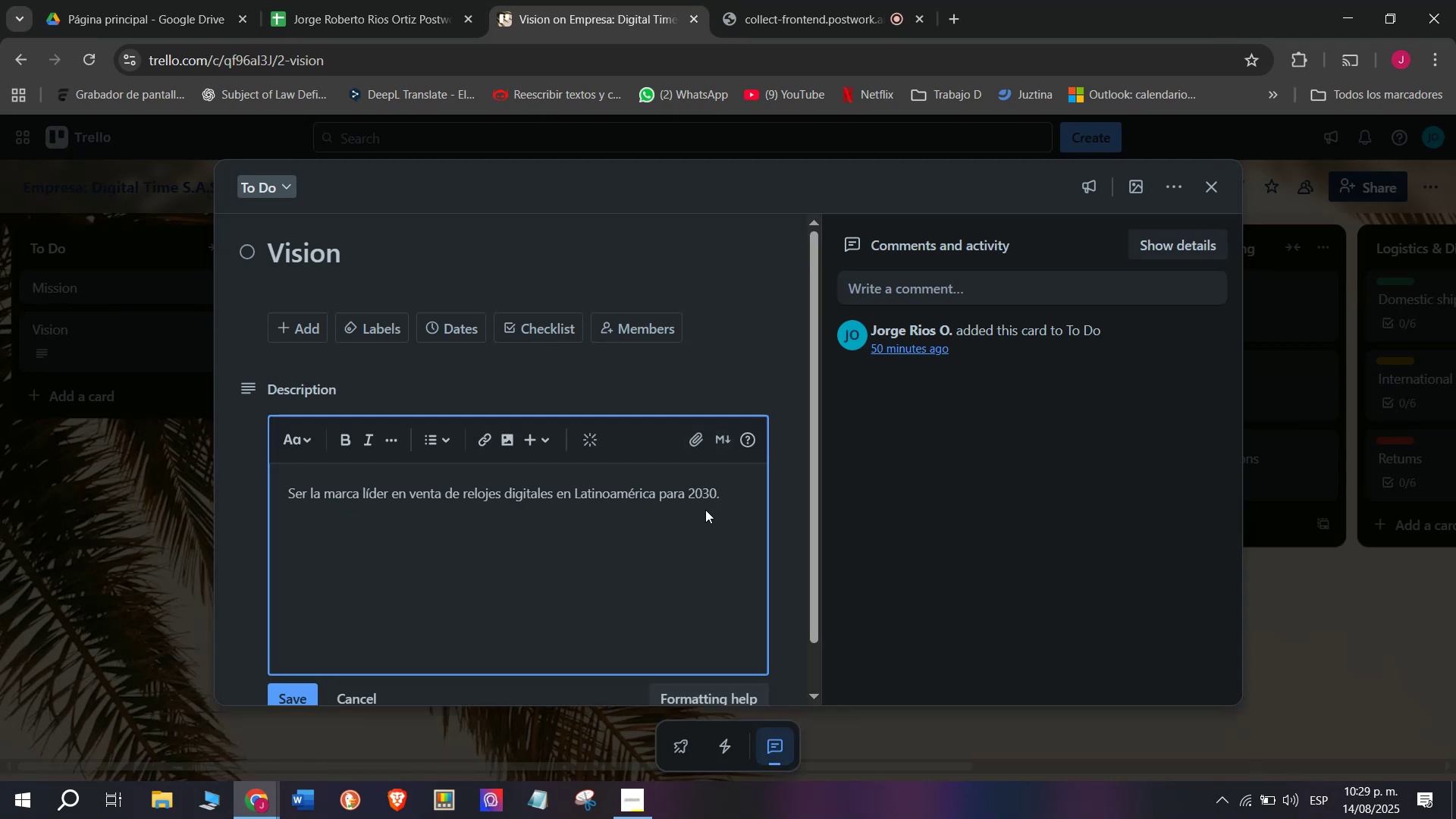 
left_click_drag(start_coordinate=[714, 486], to_coordinate=[271, 504])
 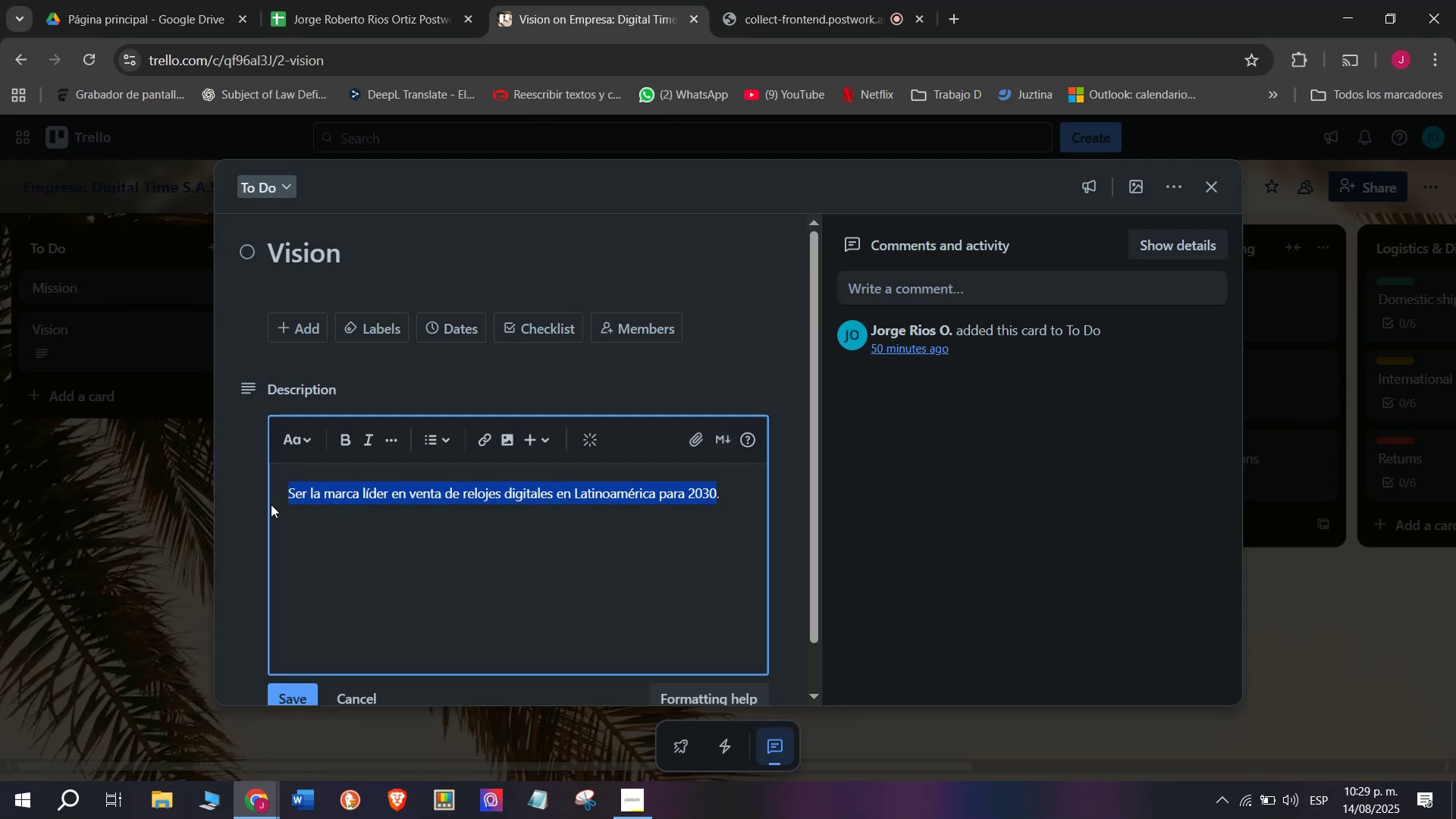 
key(Backspace)
 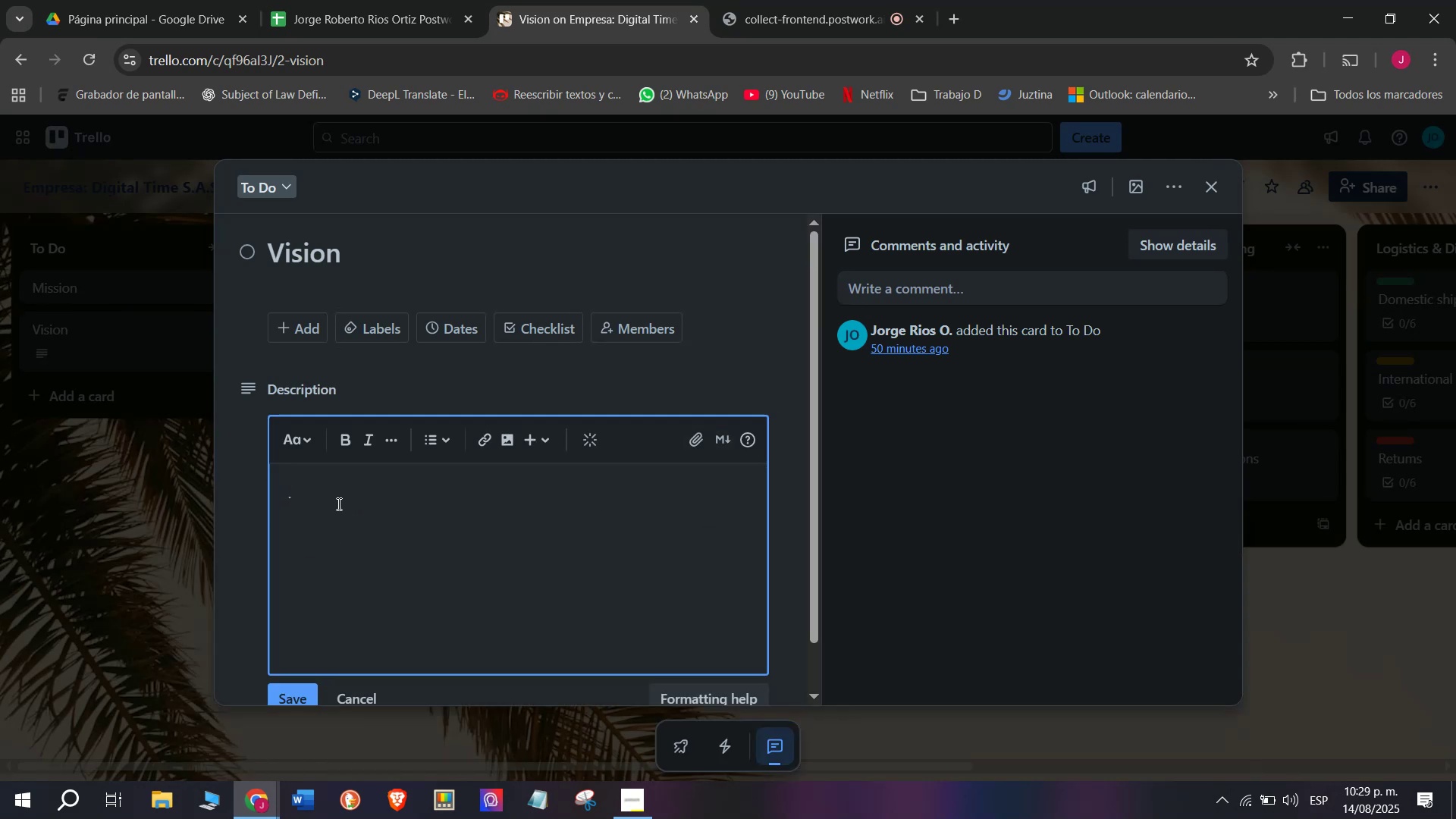 
left_click([329, 492])
 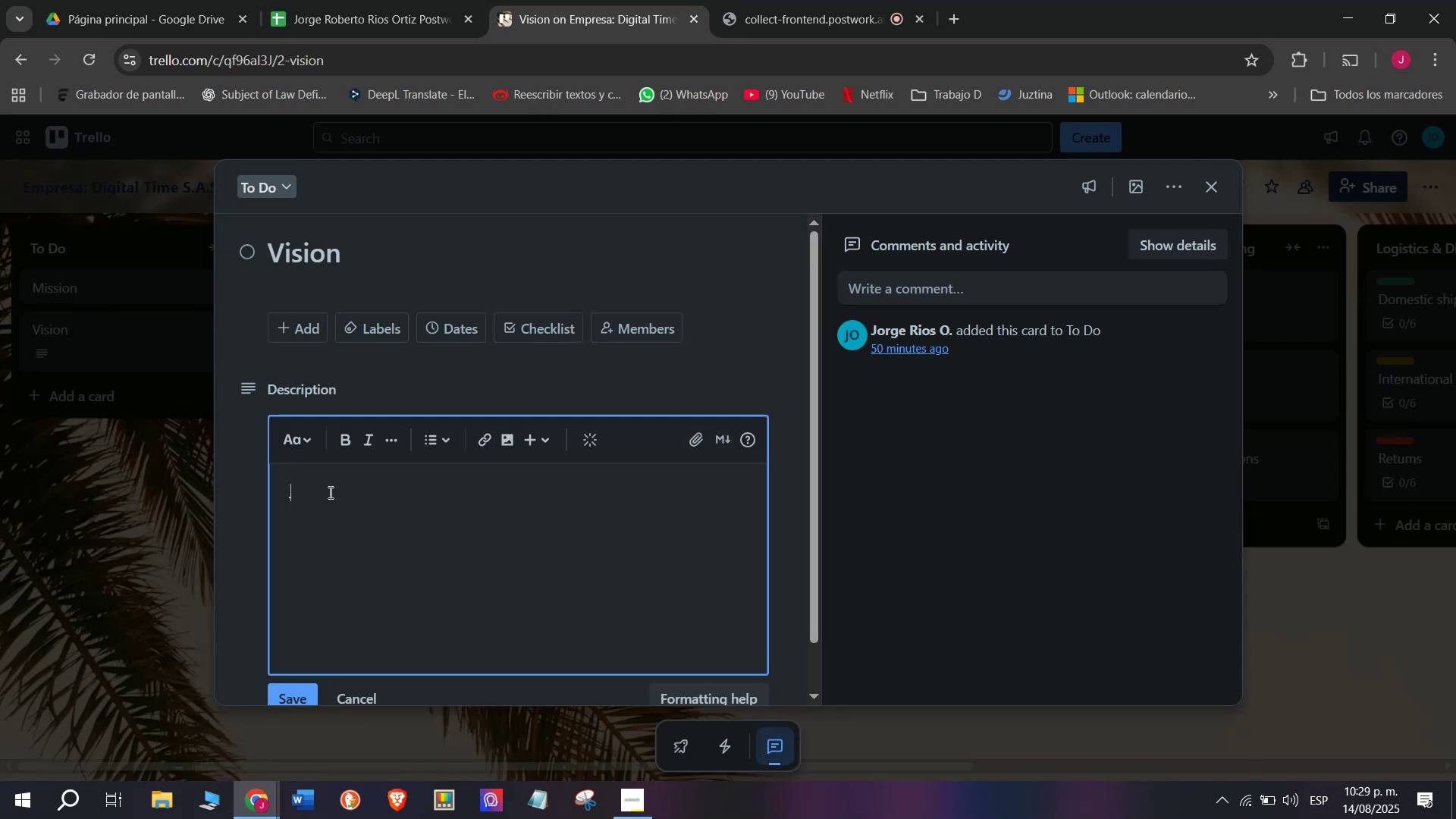 
key(Backspace)
 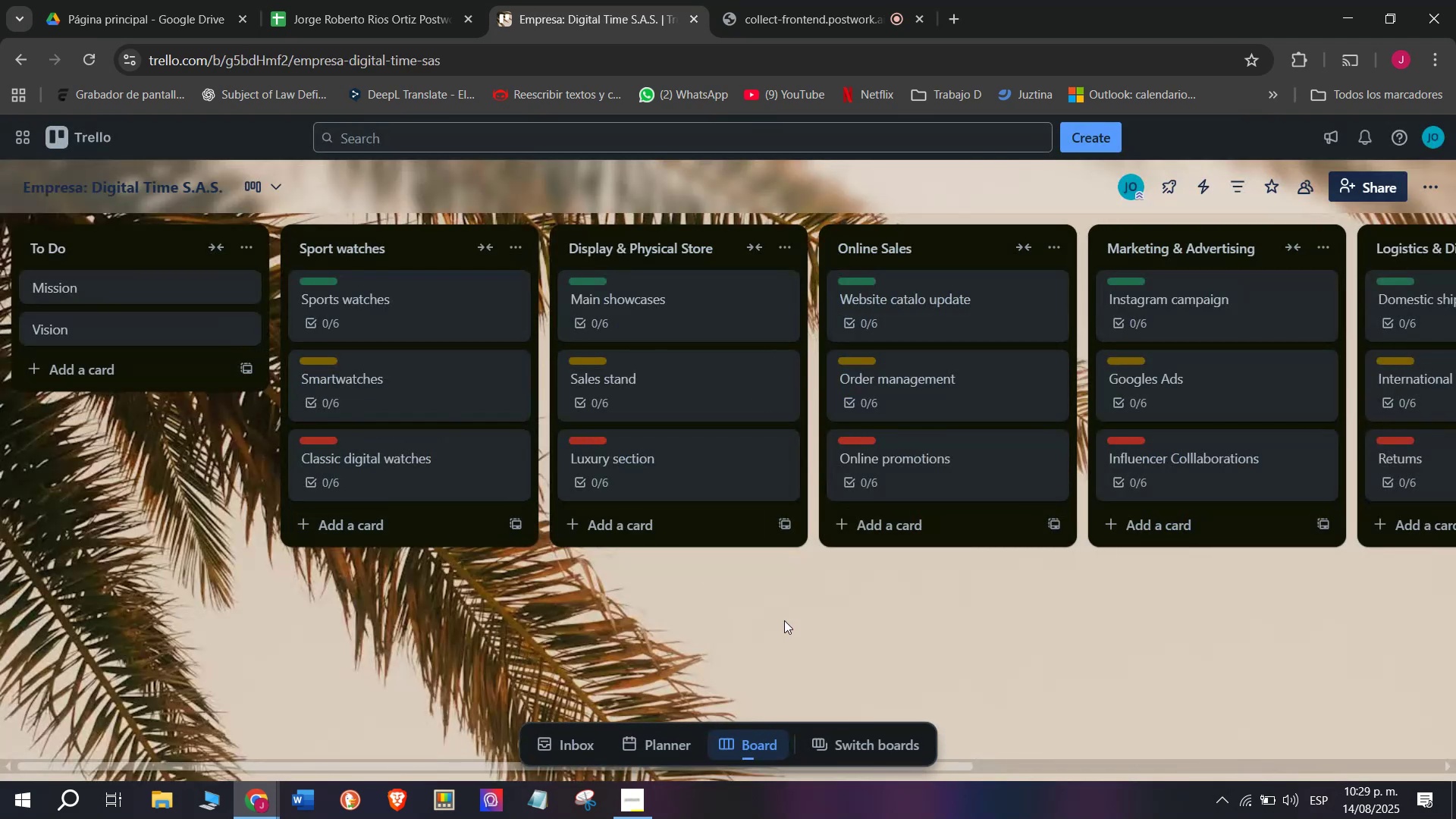 
left_click_drag(start_coordinate=[949, 762], to_coordinate=[1391, 690])
 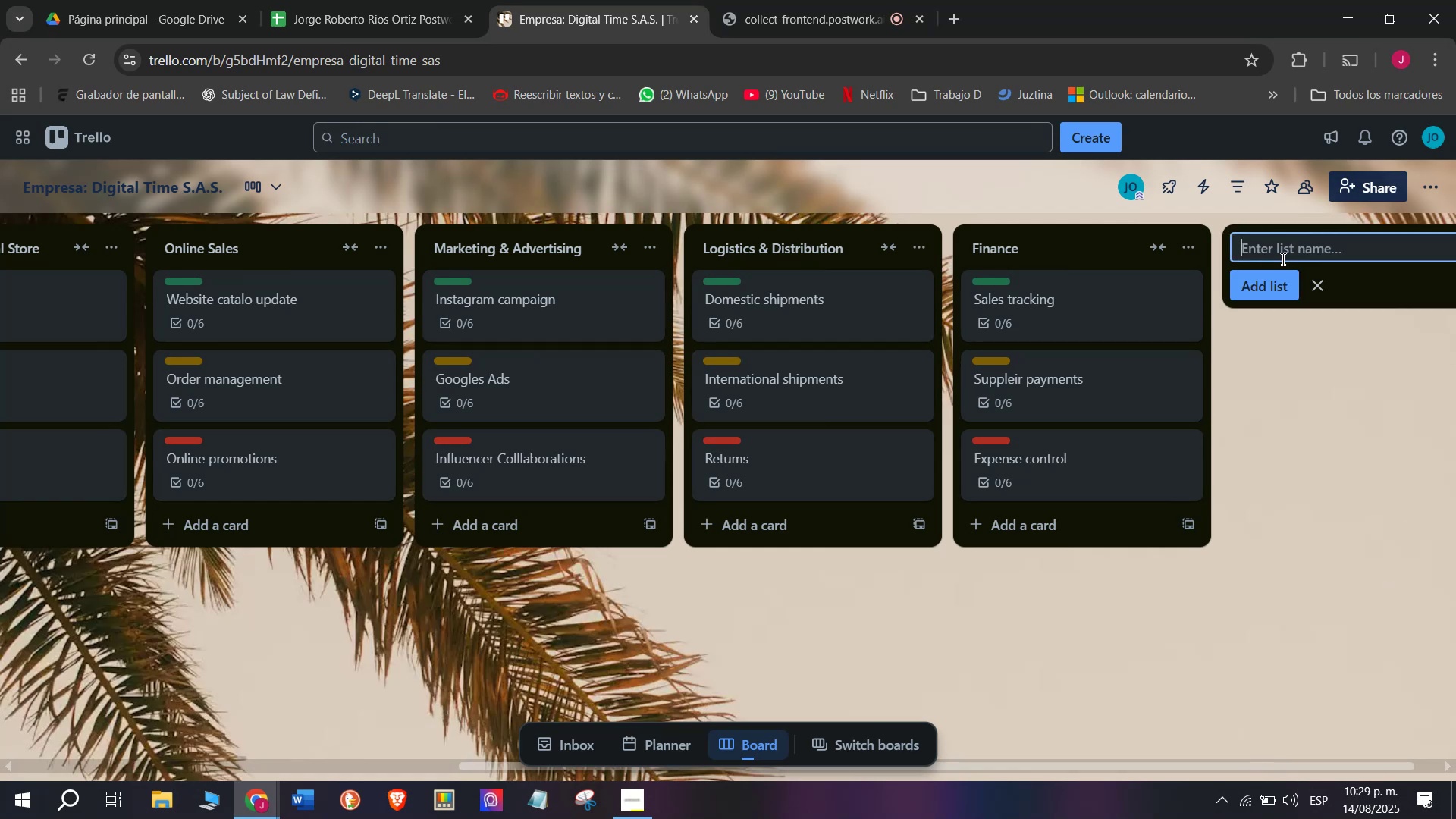 
left_click([1275, 256])
 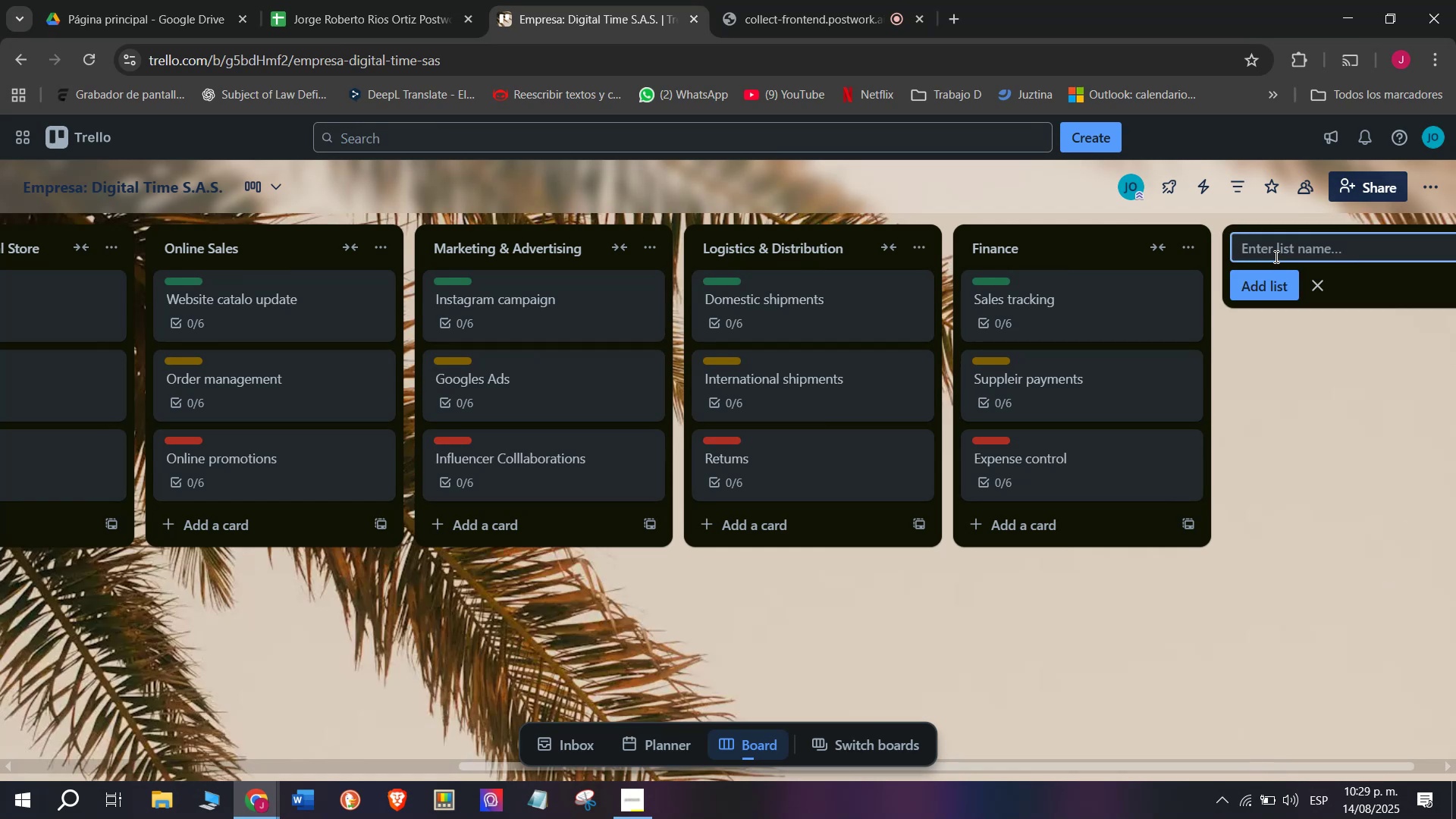 
type(Innovations)
key(Backspace)
type( ^ N3w)
key(Backspace)
key(Backspace)
type(we)
key(Backspace)
key(Backspace)
type(ew Models)
 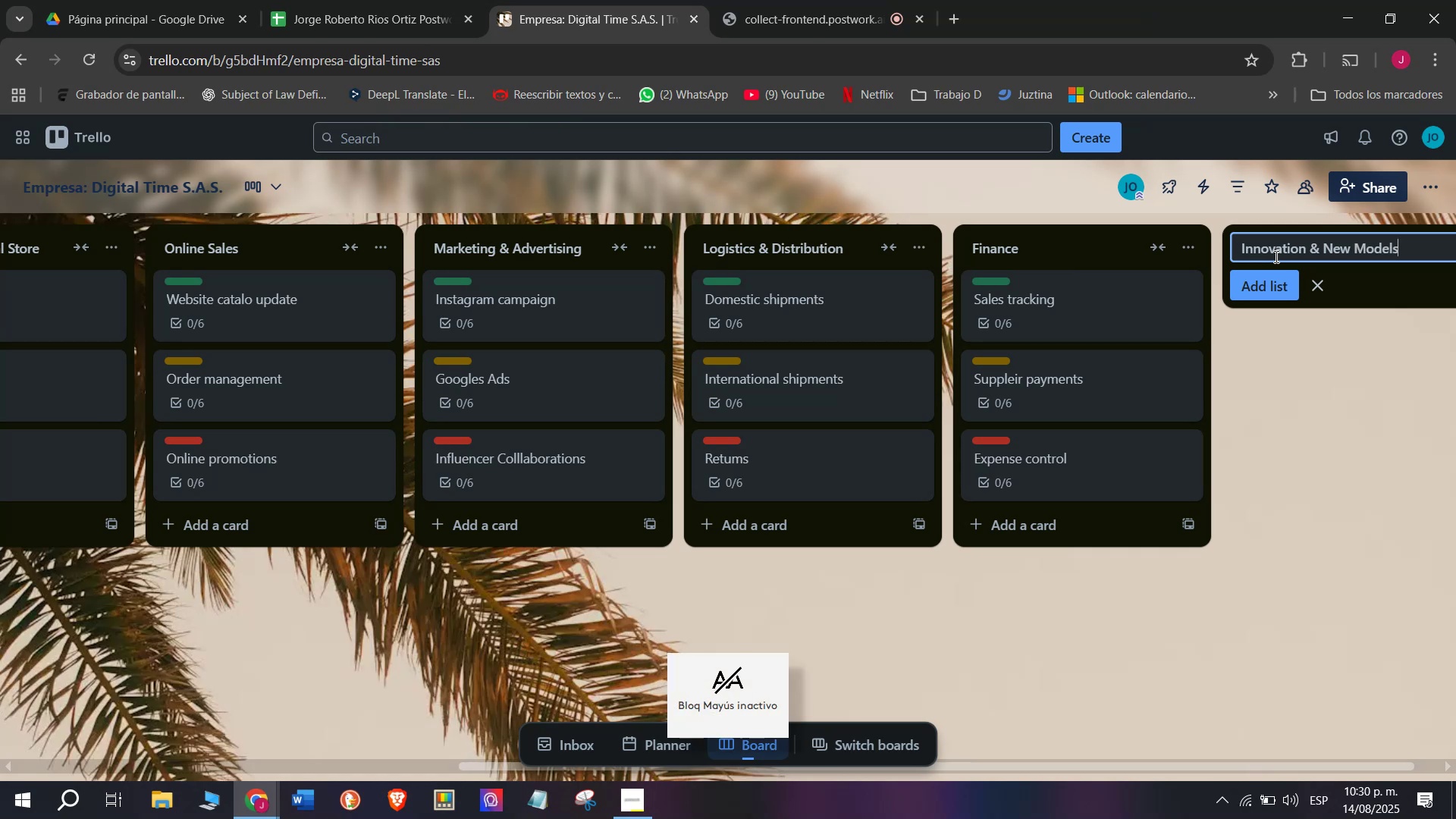 
wait(9.11)
 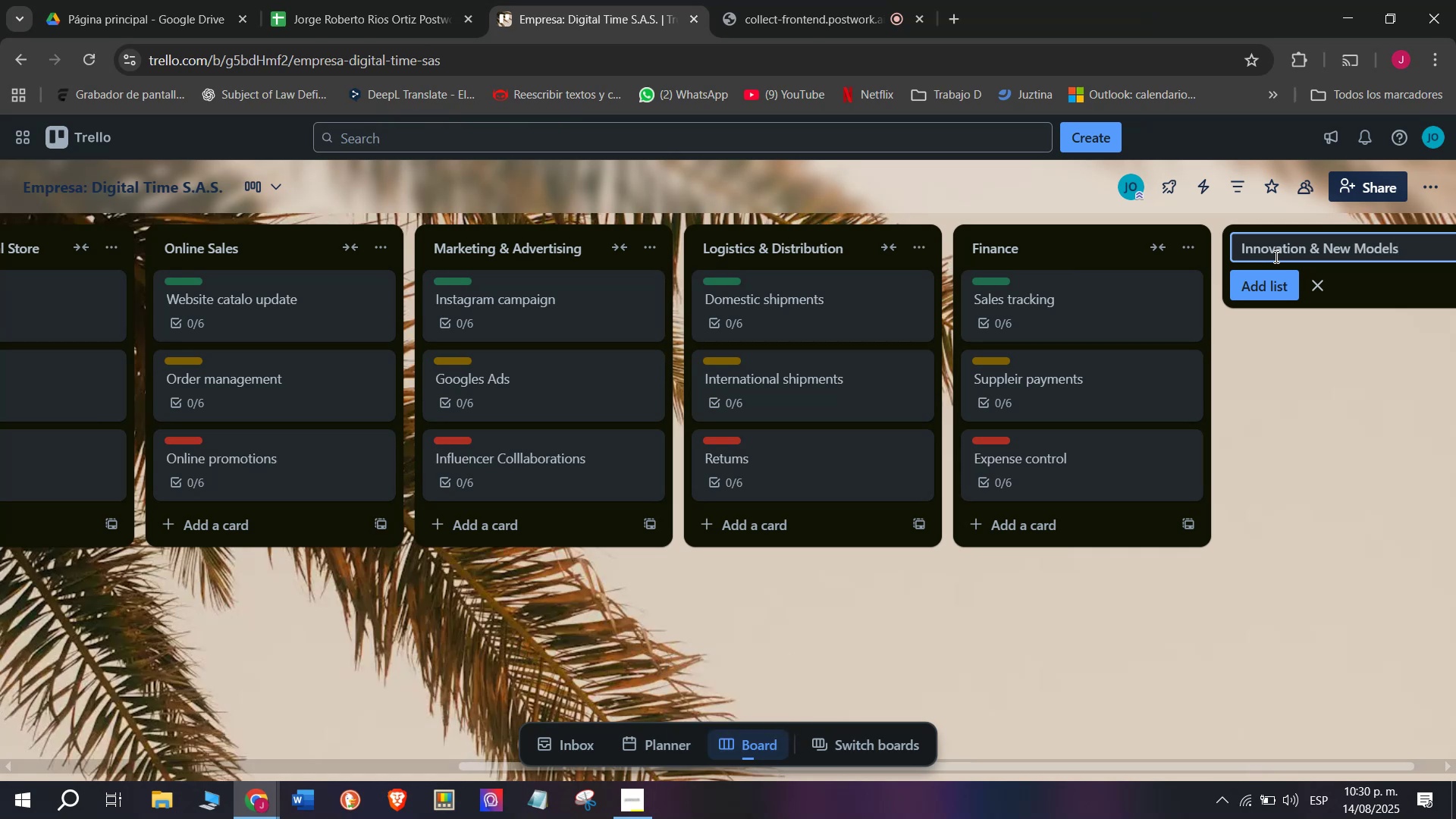 
key(Enter)
 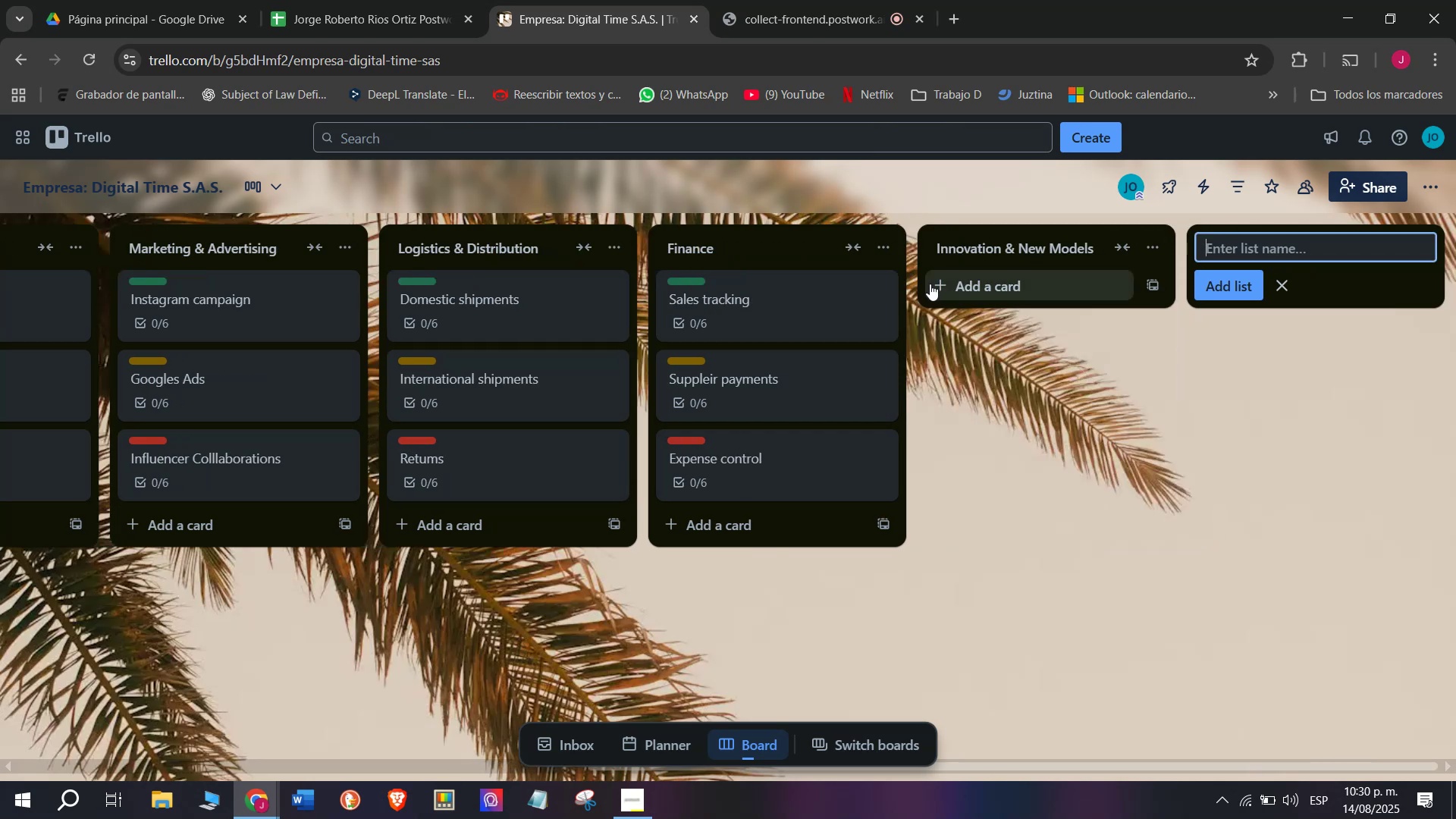 
left_click([984, 302])
 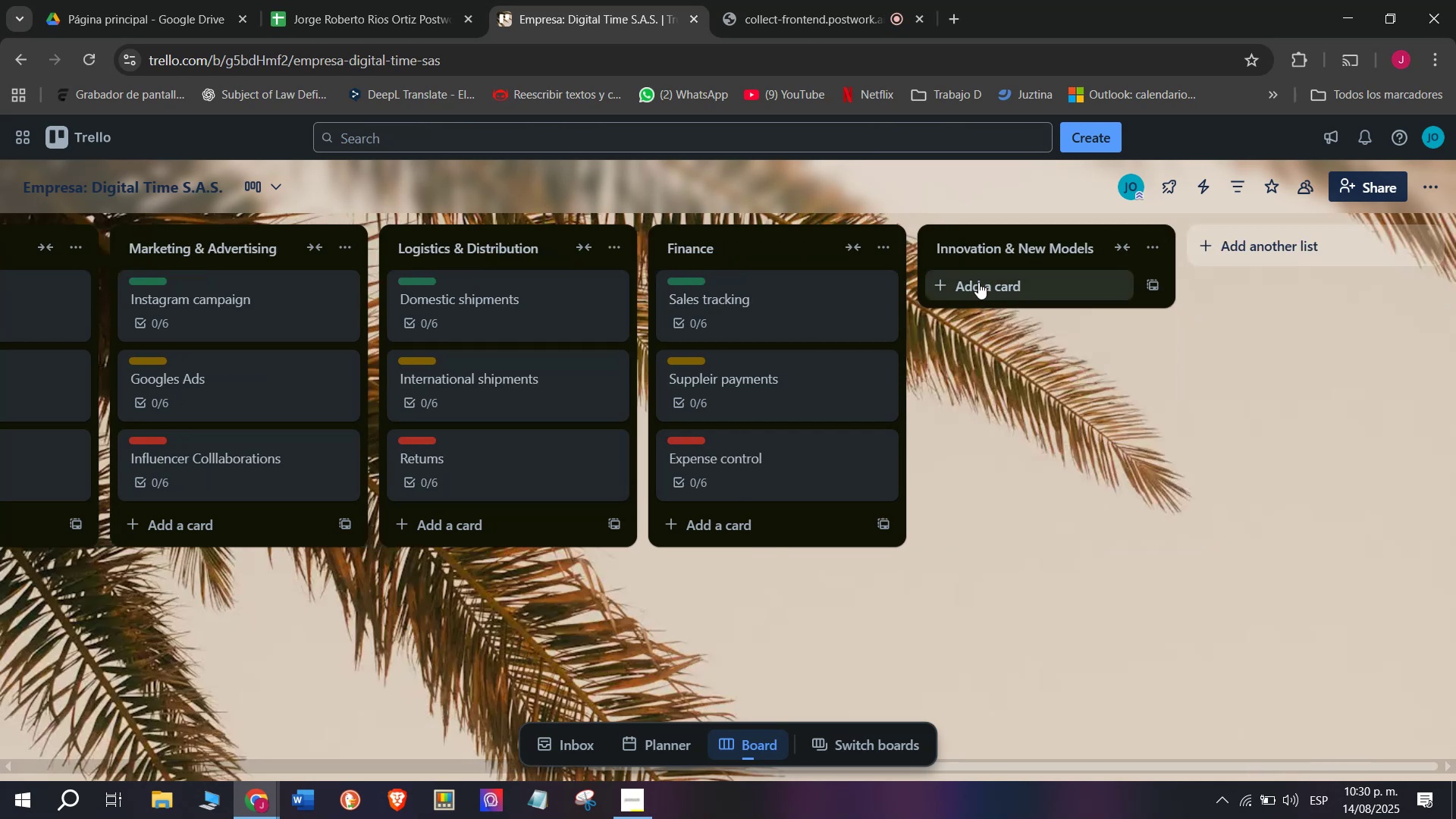 
left_click([978, 265])
 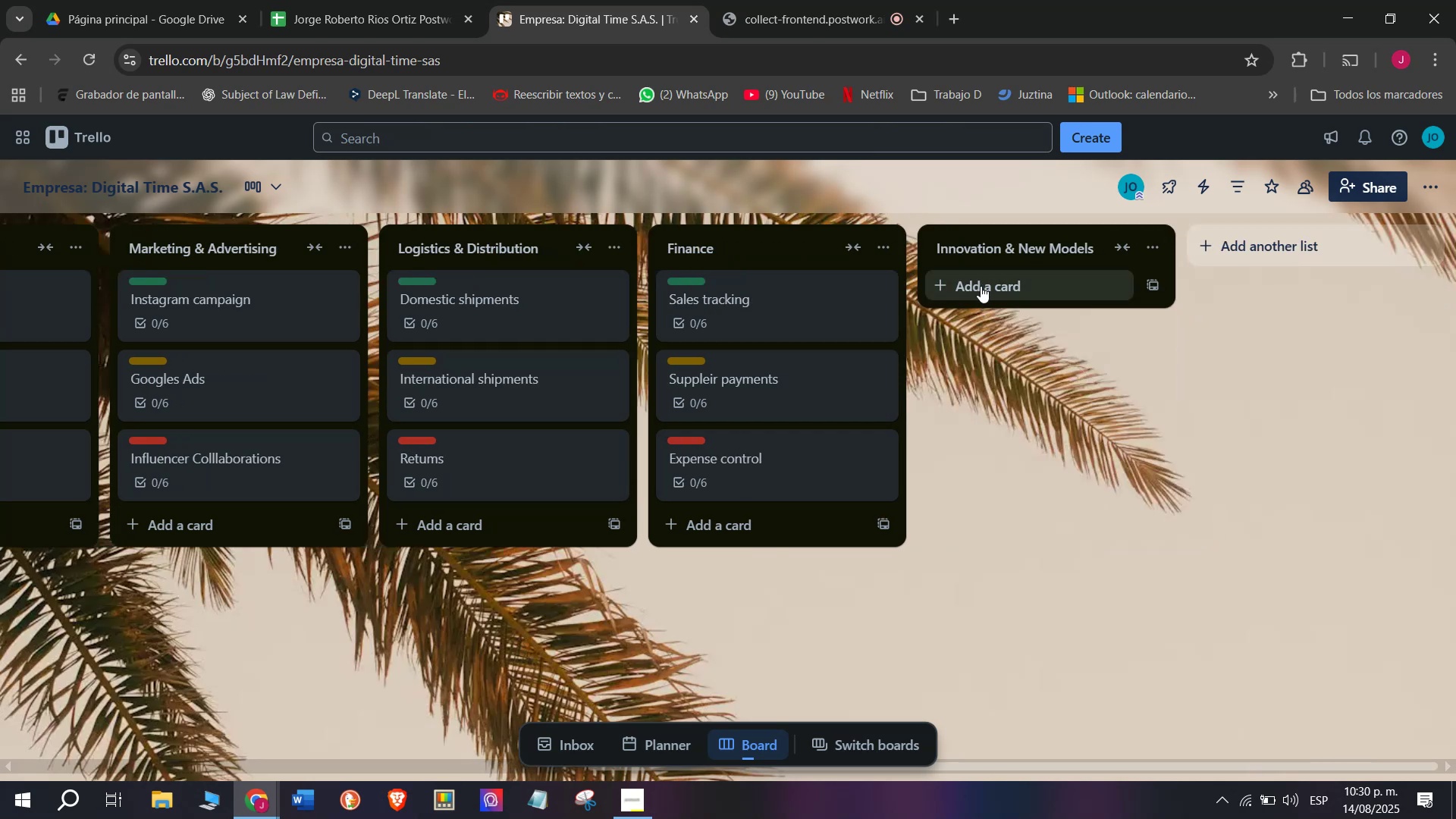 
left_click([981, 284])
 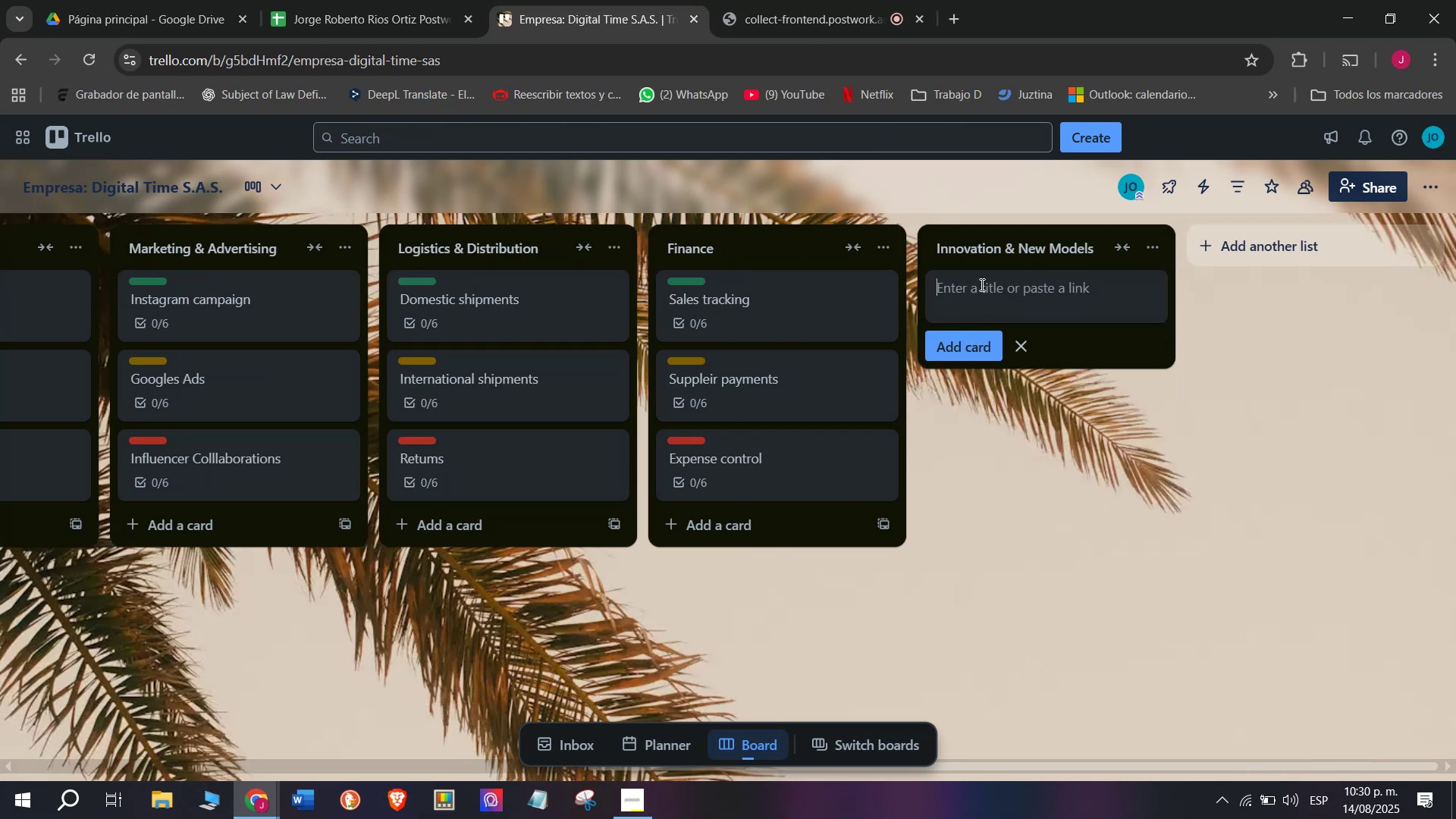 
double_click([981, 284])
 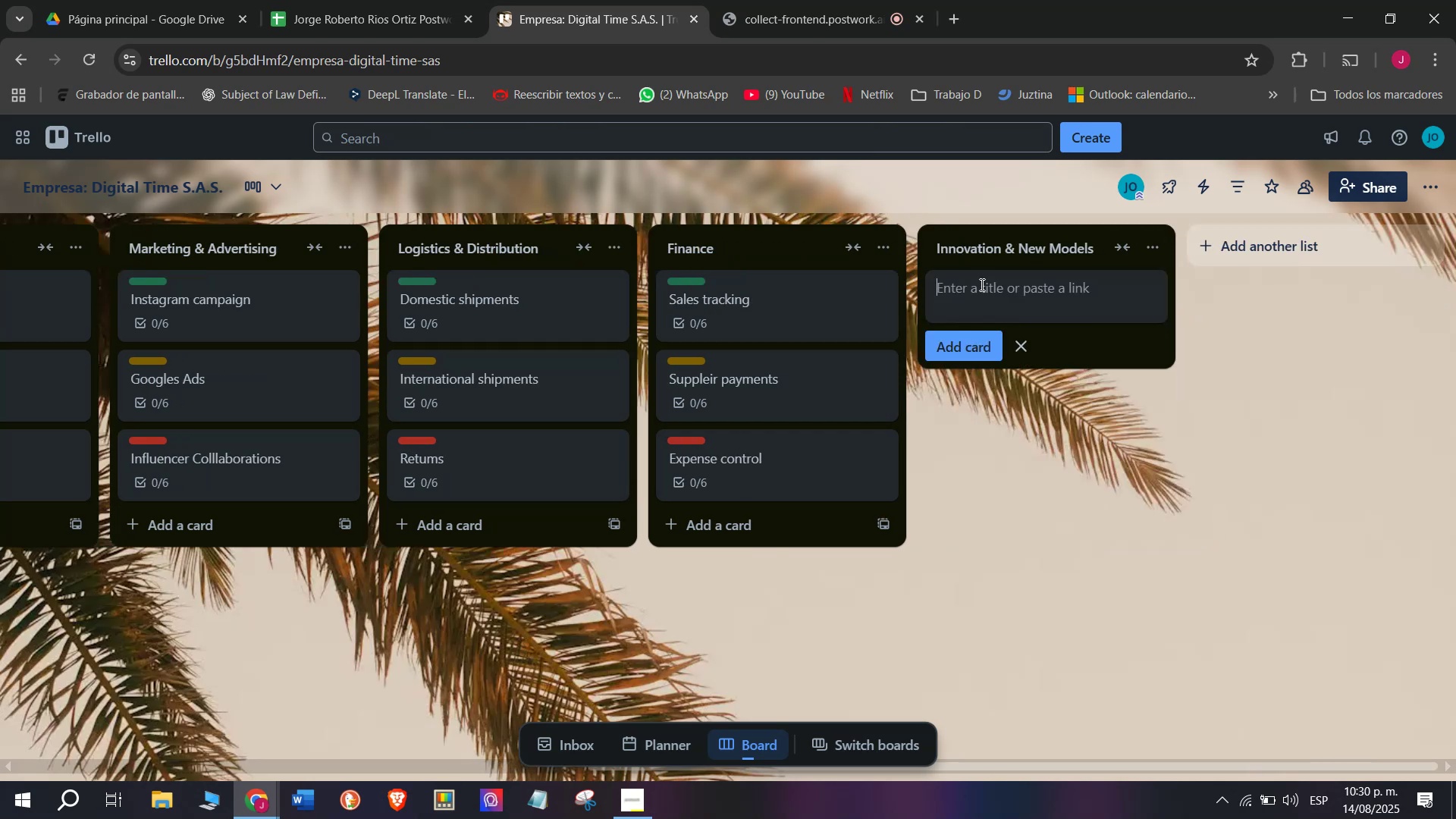 
type(Solar )
key(Backspace)
type(-)
 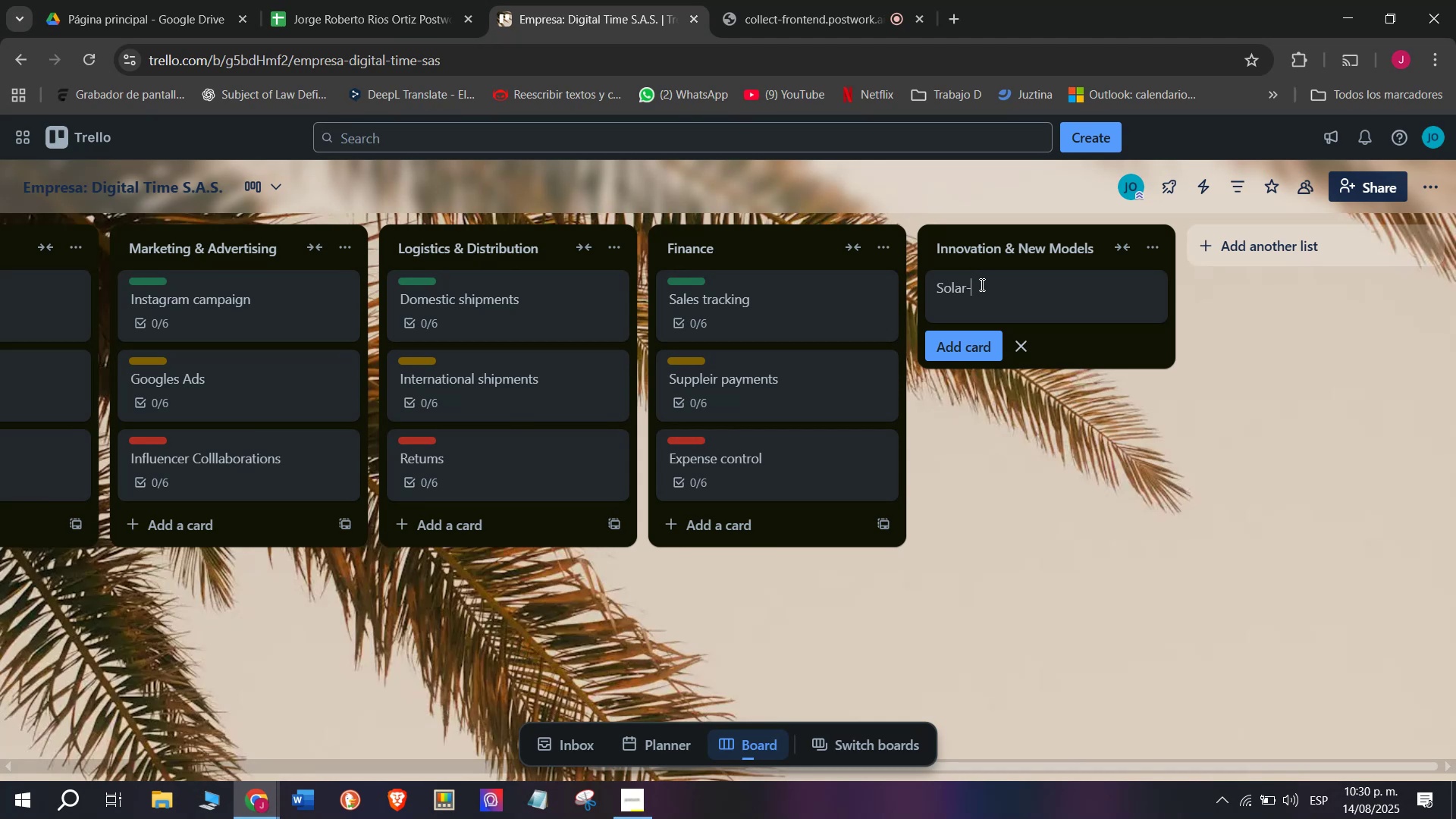 
type(porwer)
key(Backspace)
key(Backspace)
key(Backspace)
key(Backspace)
type(werd)
key(Backspace)
type(ed watcxh)
key(Backspace)
key(Backspace)
type(hg)
key(Backspace)
type(b)
key(Backspace)
 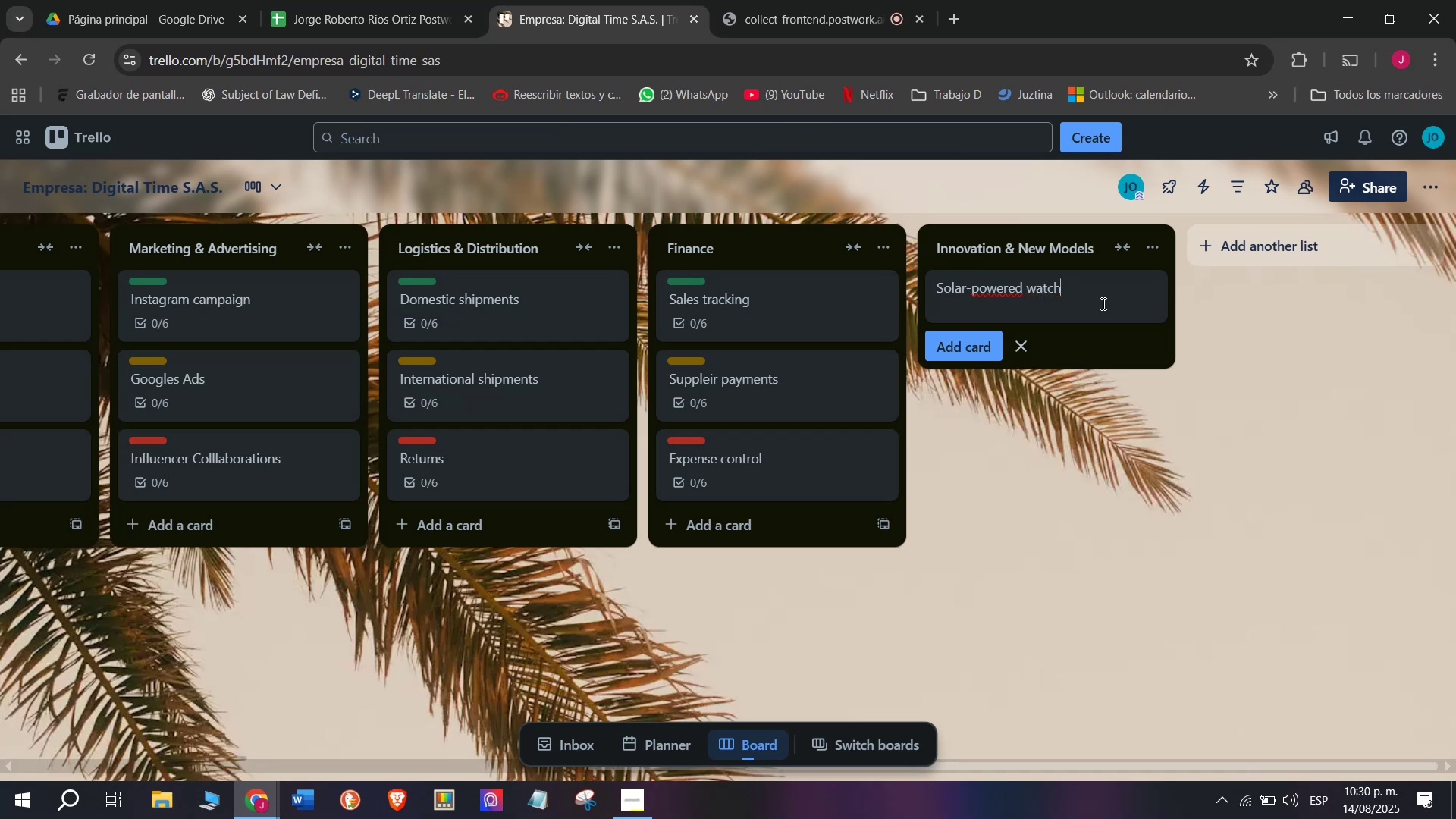 
key(Enter)
 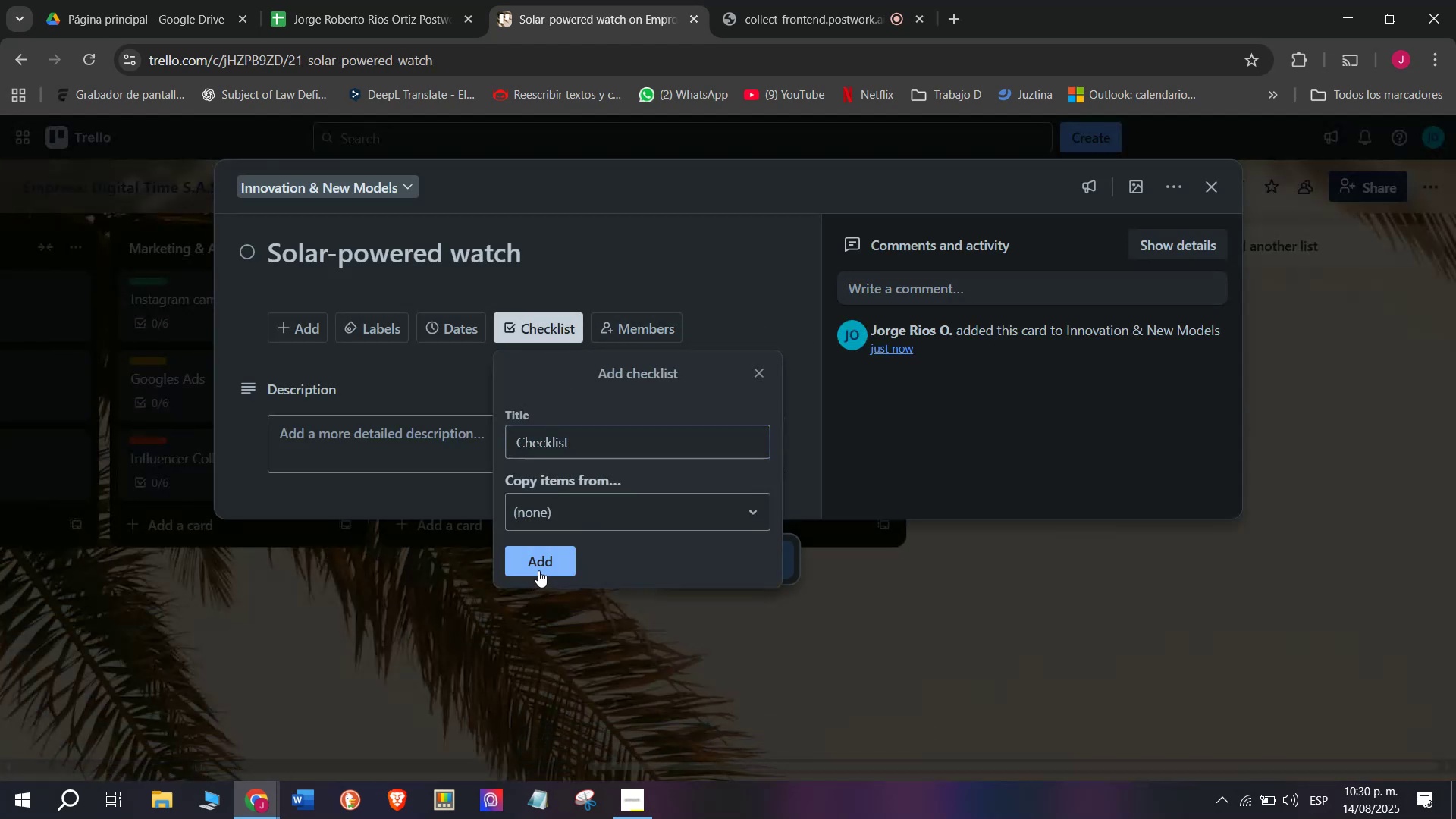 
wait(5.11)
 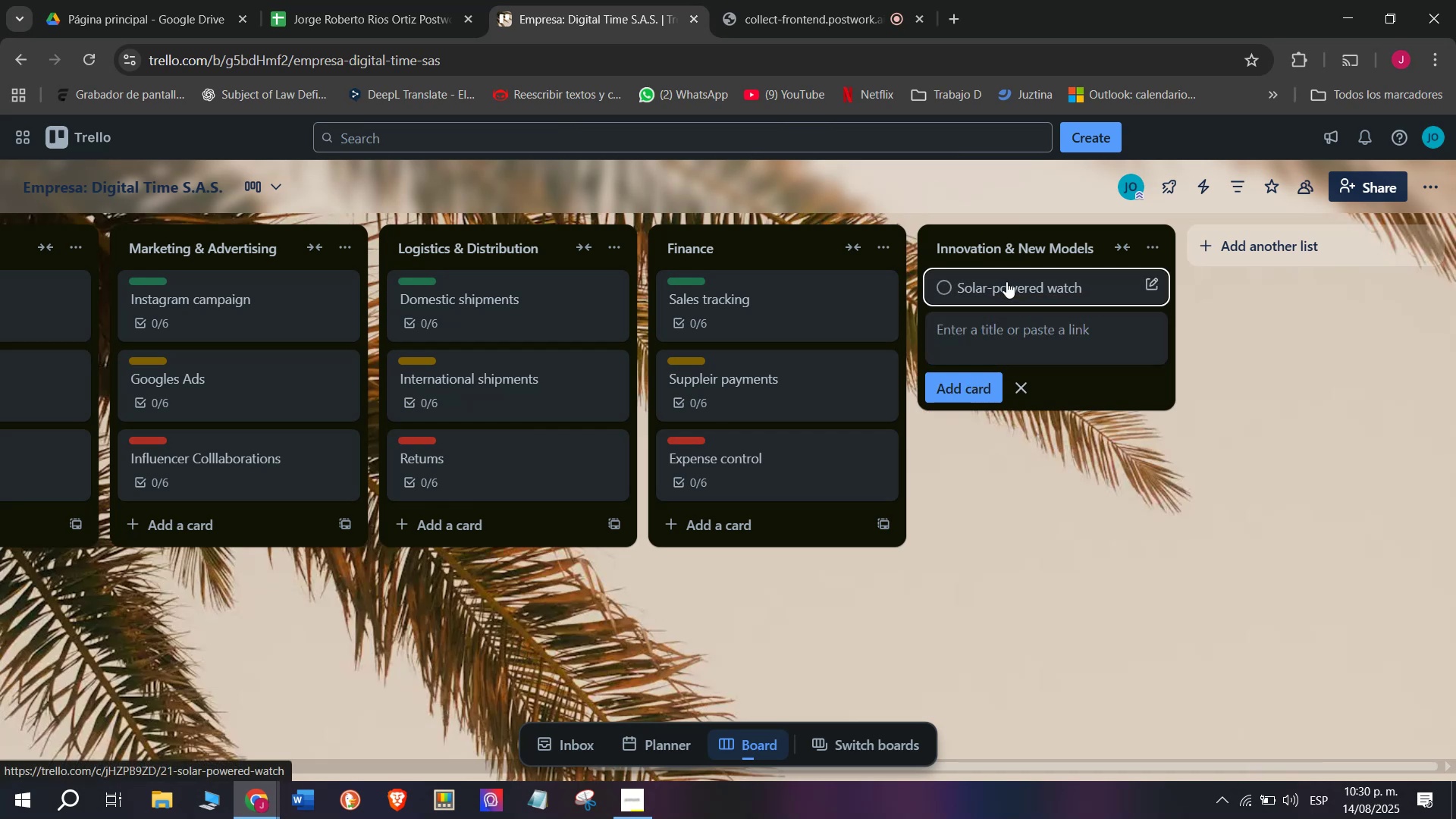 
left_click([381, 328])
 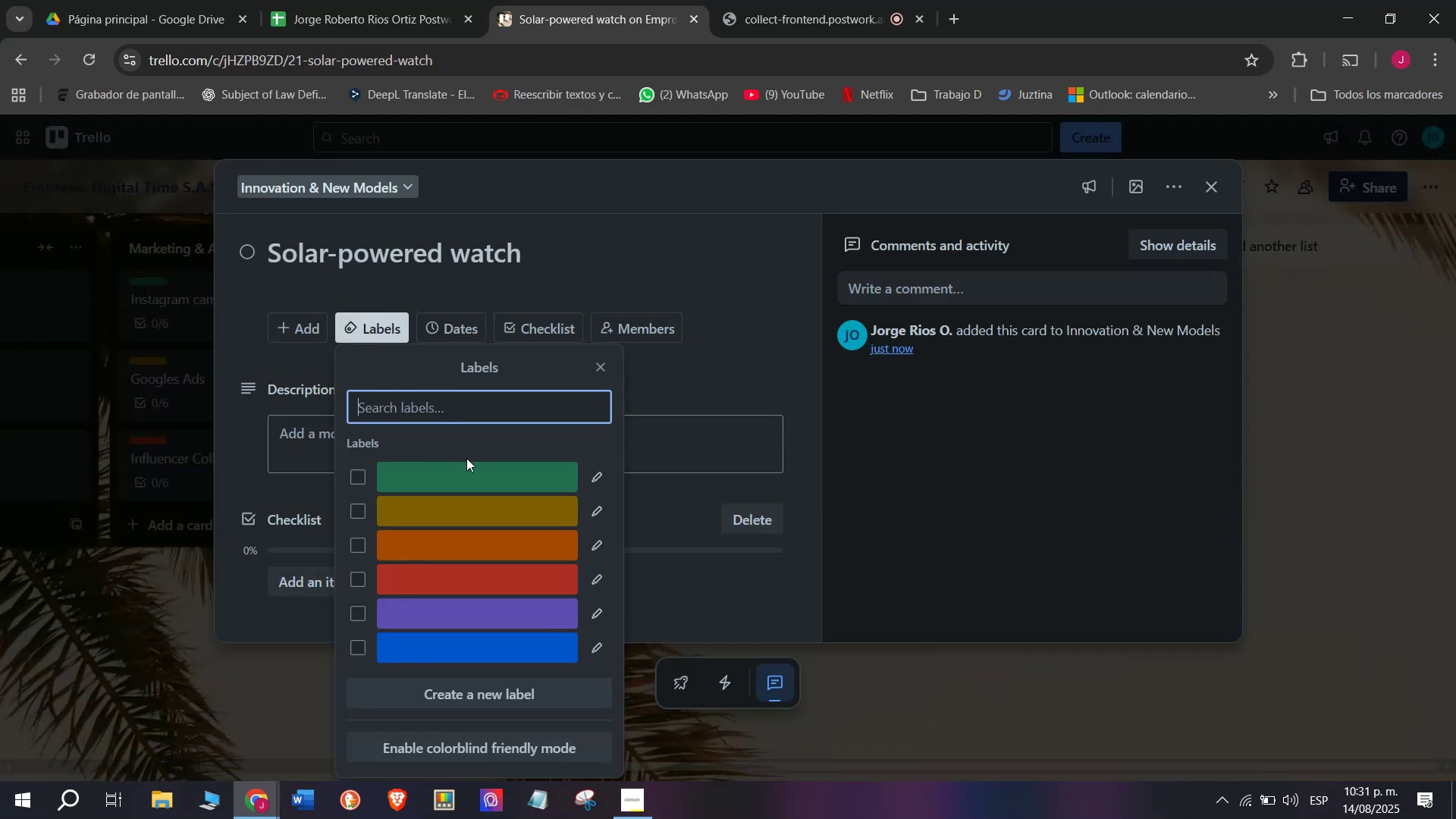 
left_click([467, 475])
 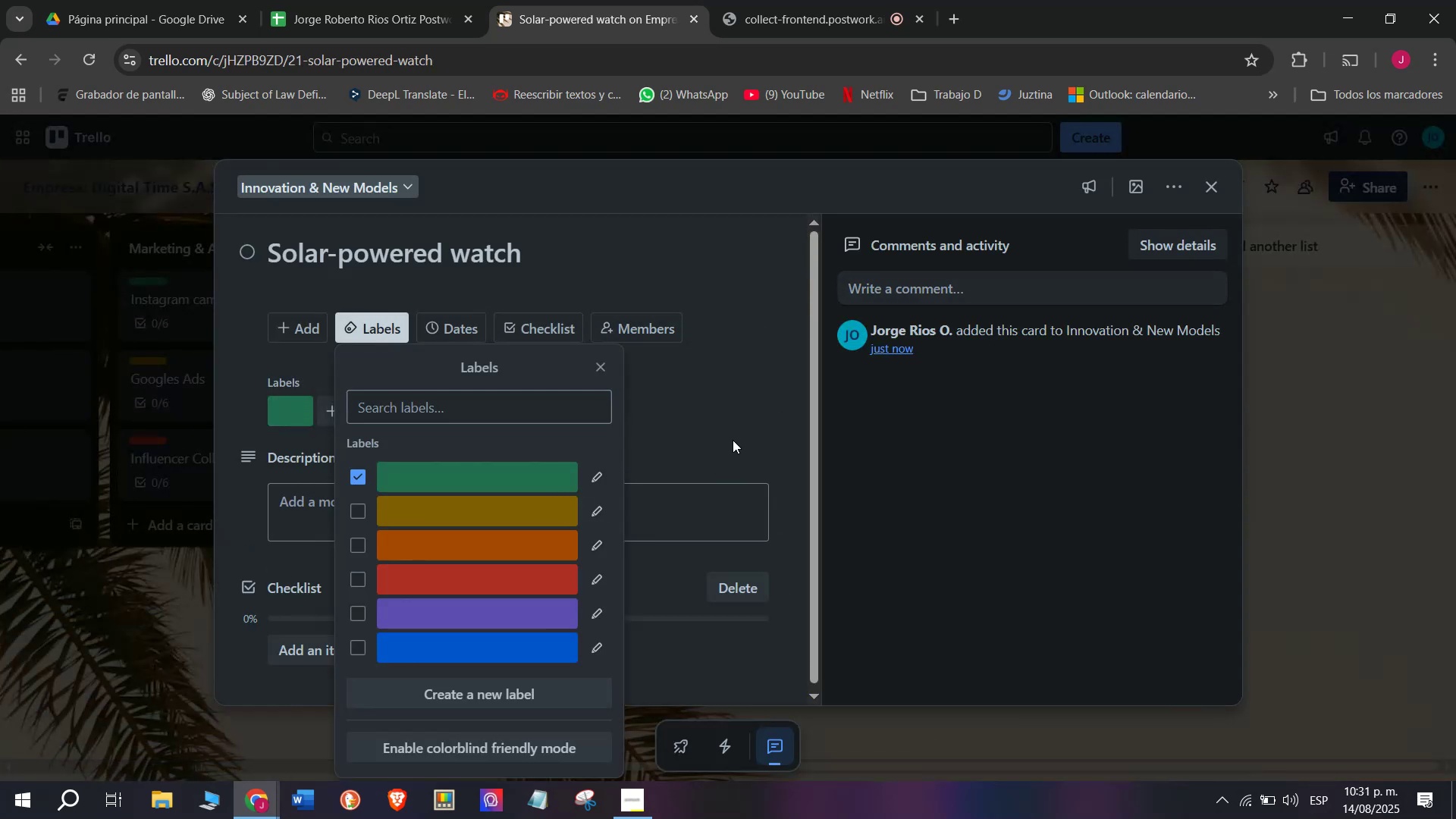 
scroll: coordinate [712, 440], scroll_direction: down, amount: 3.0
 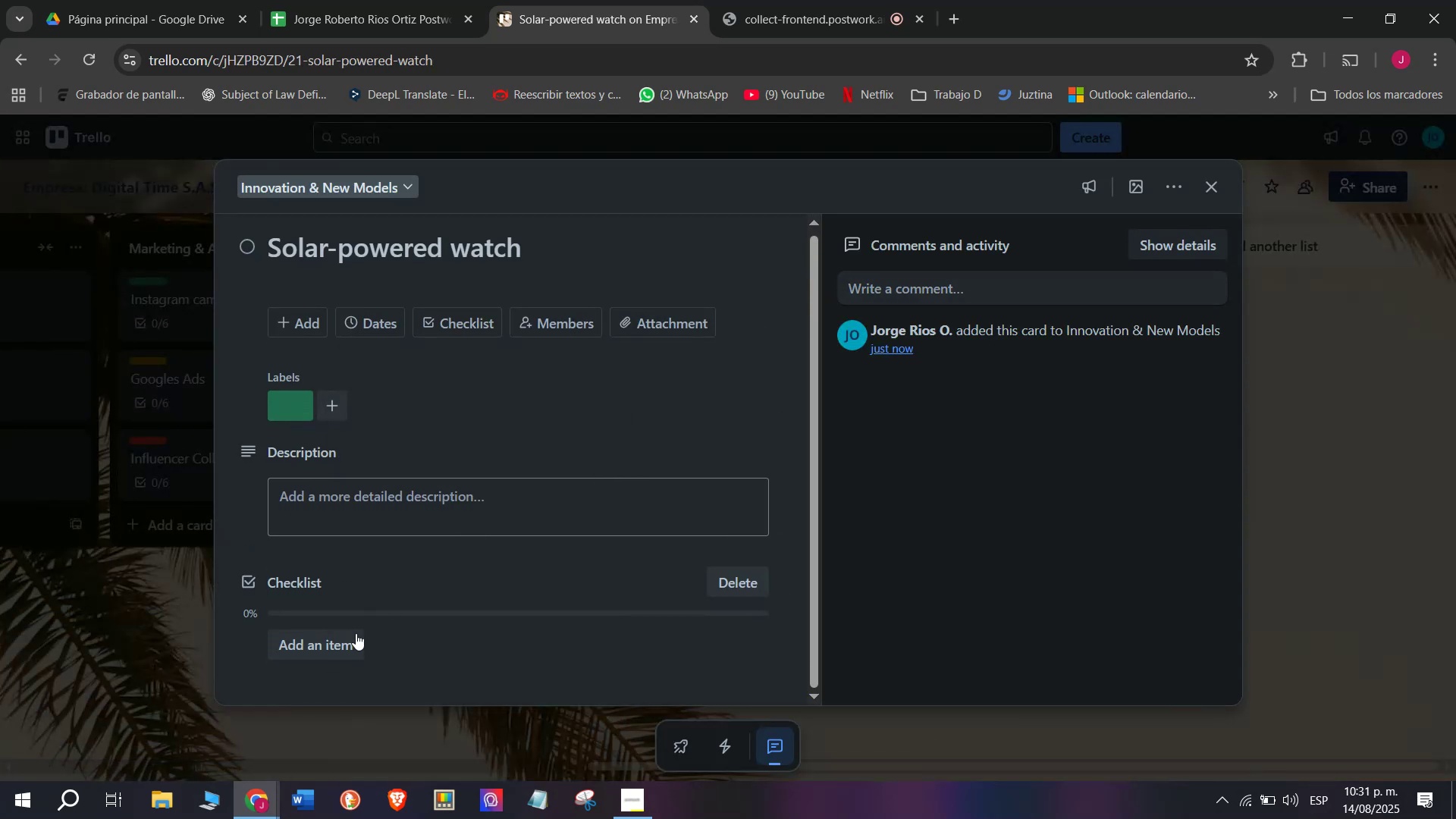 
left_click([316, 652])
 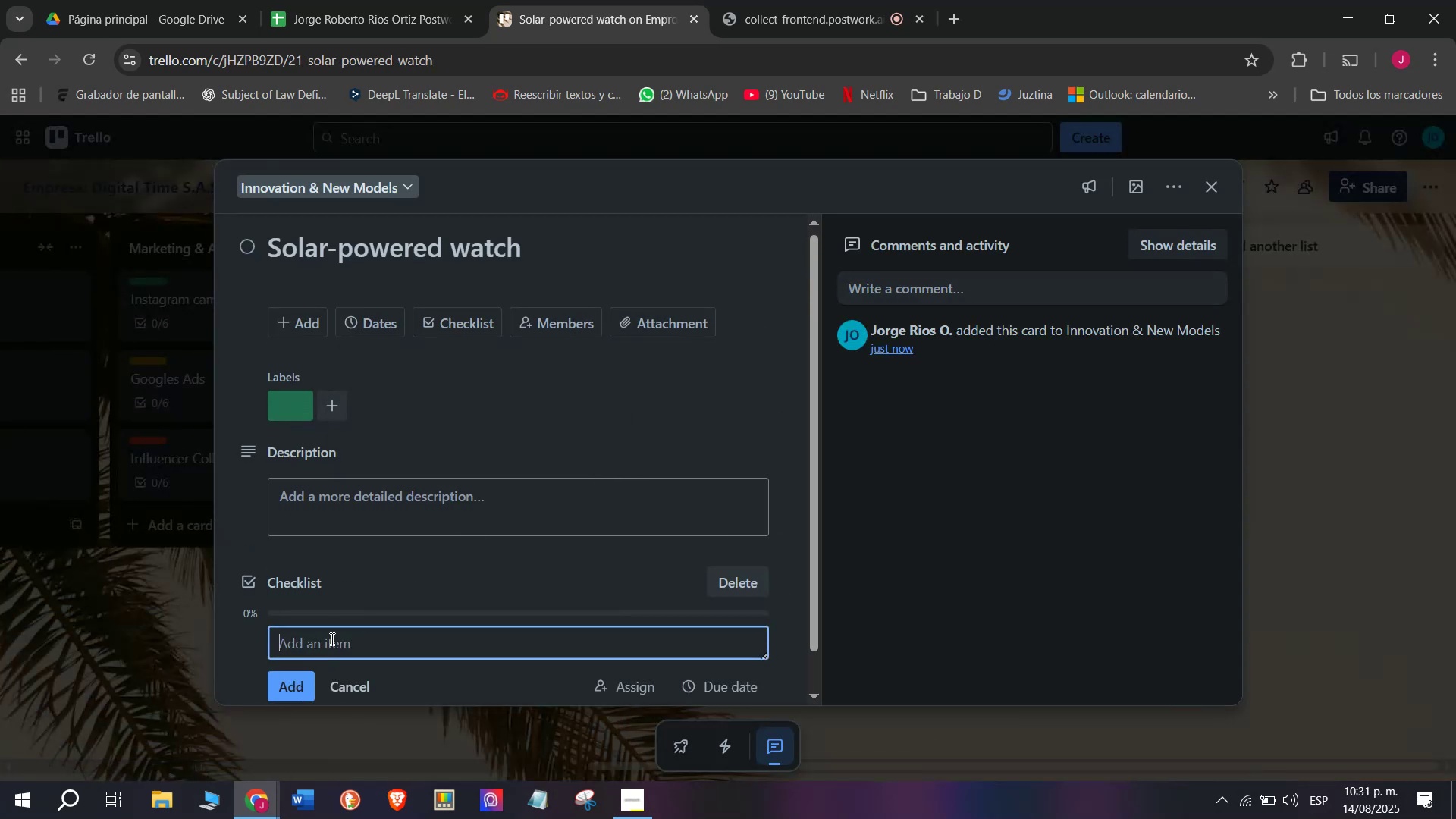 
scroll: coordinate [370, 607], scroll_direction: down, amount: 1.0
 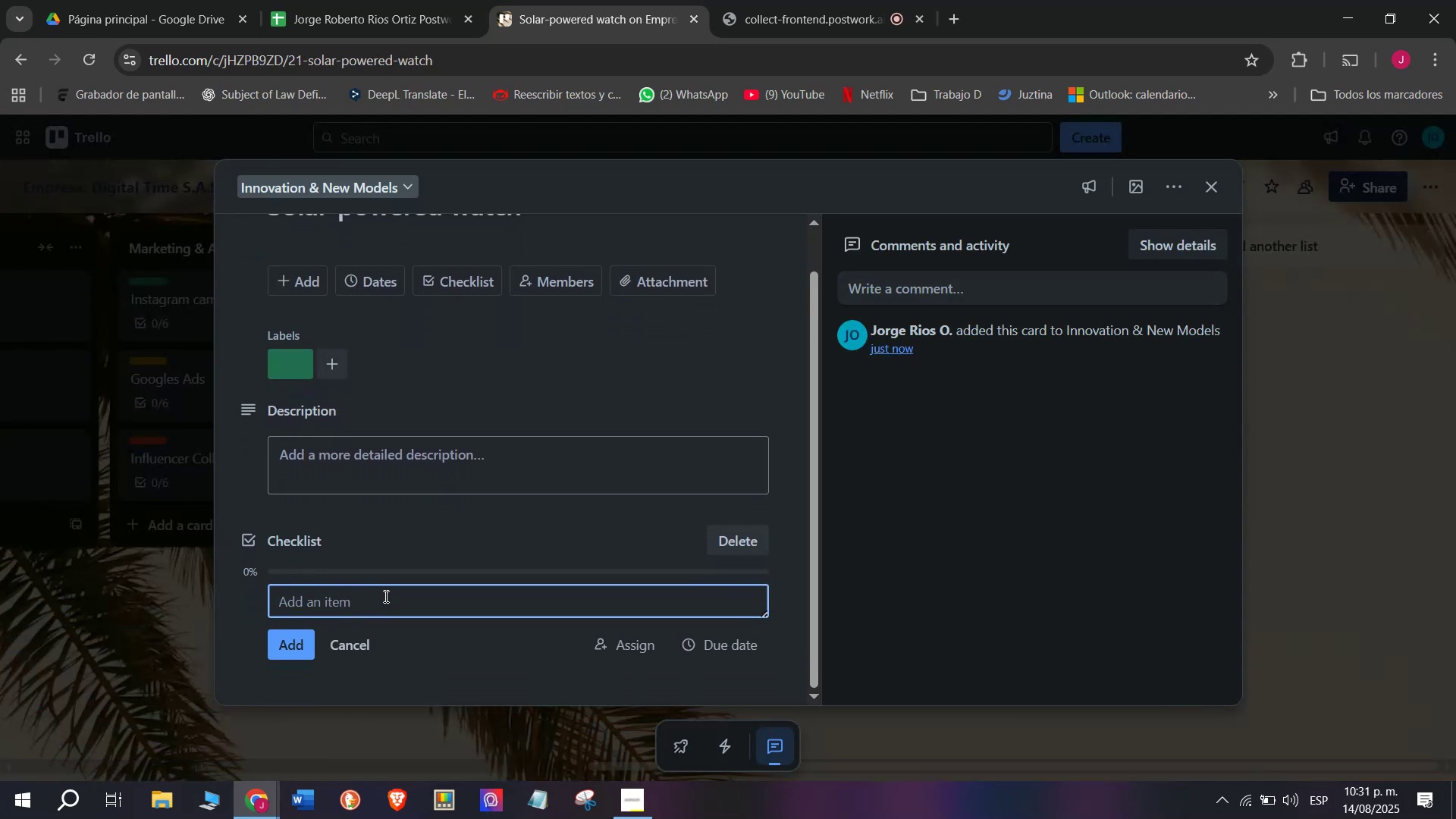 
left_click([384, 596])
 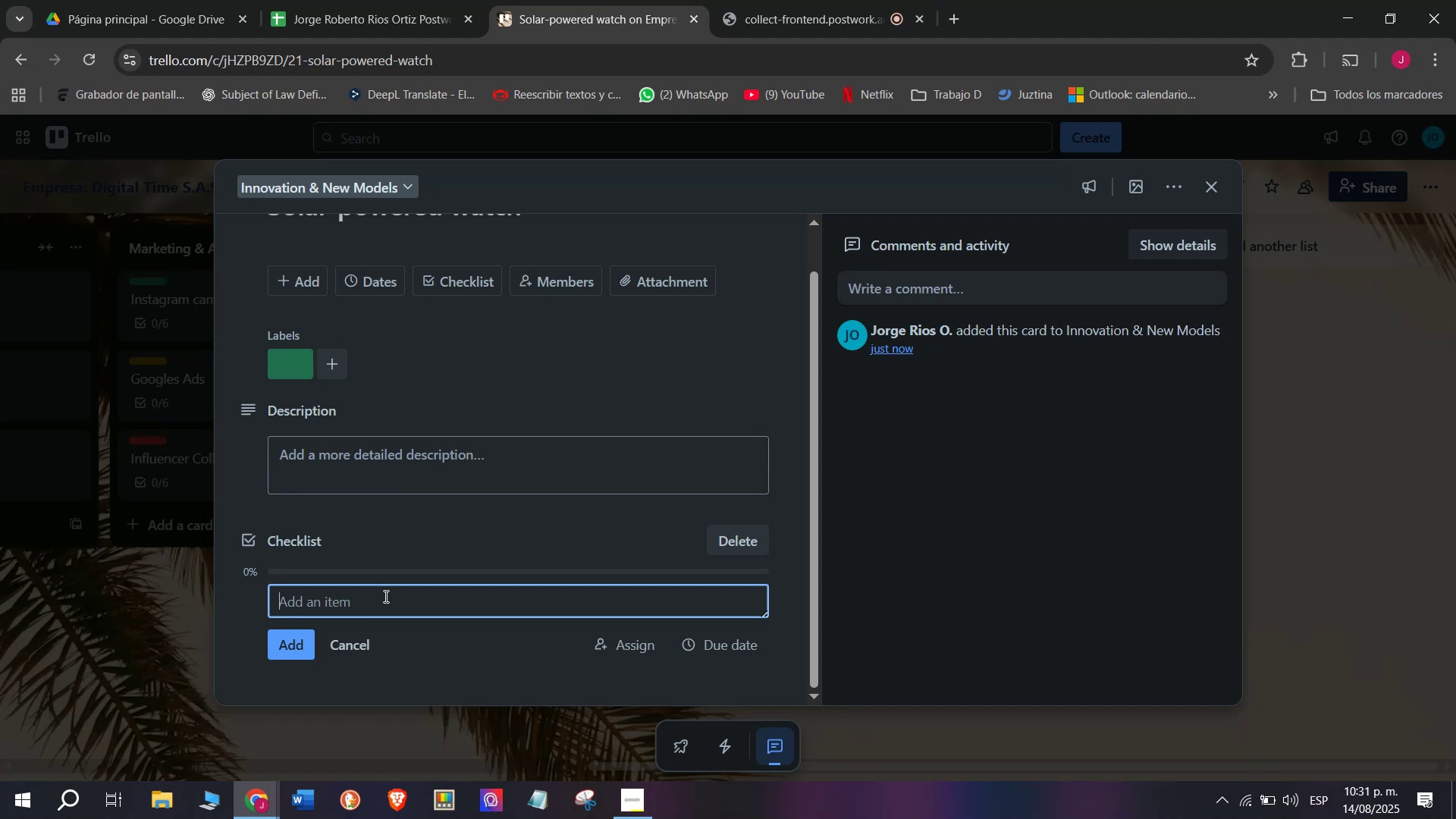 
type(Reseach)
key(Backspace)
key(Backspace)
key(Backspace)
type(arch)
 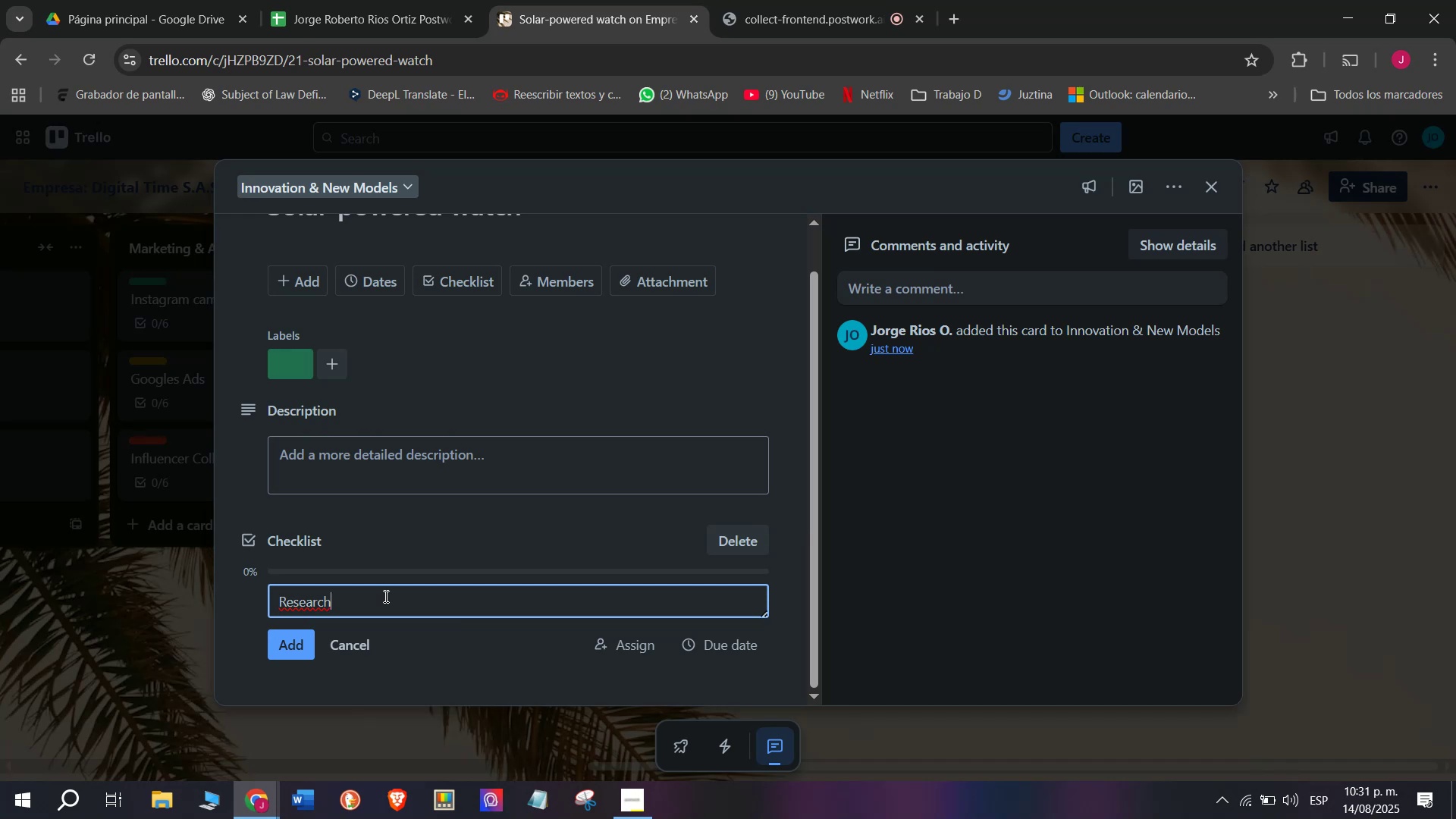 
wait(16.71)
 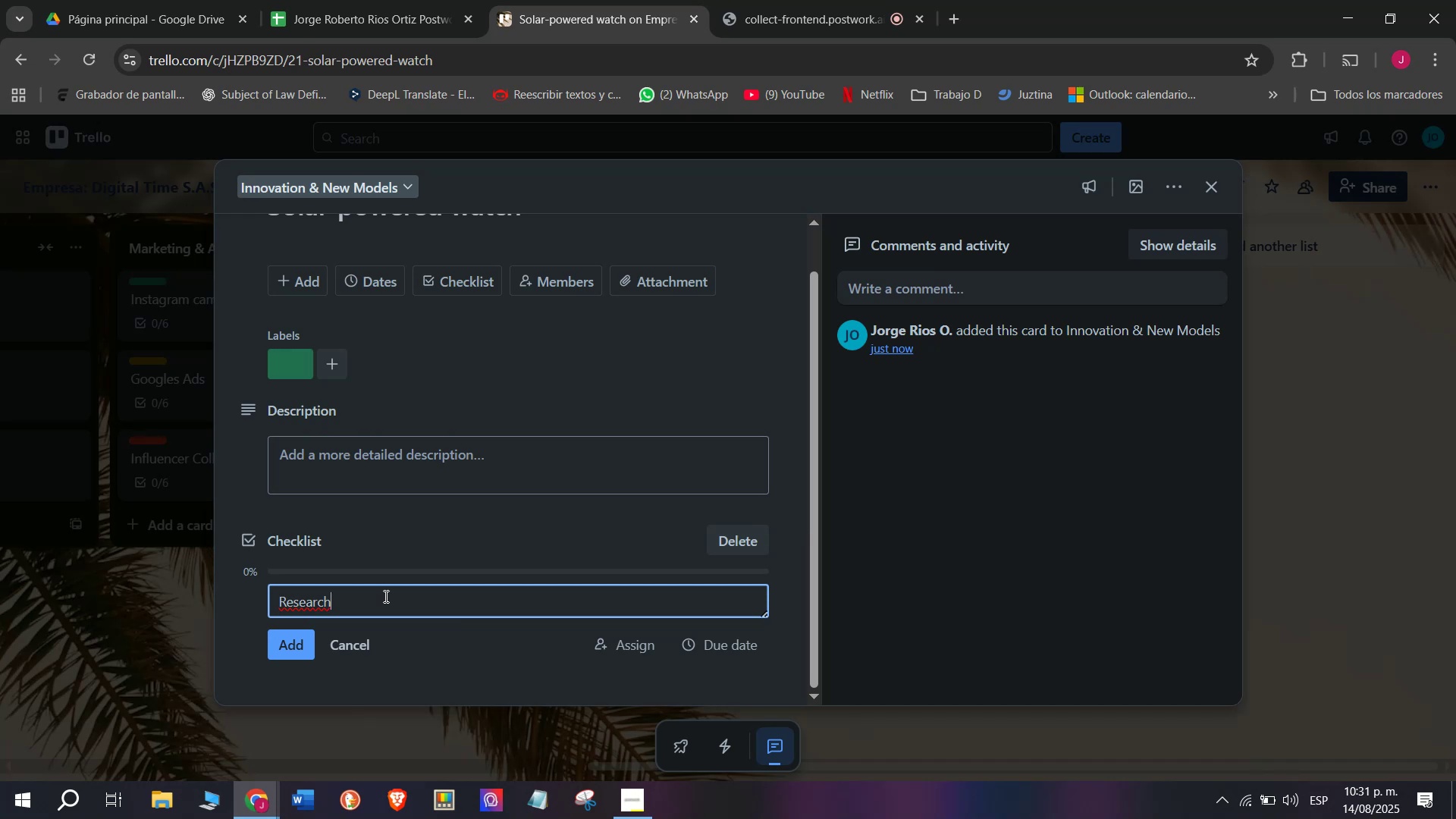 
type(b techno)
 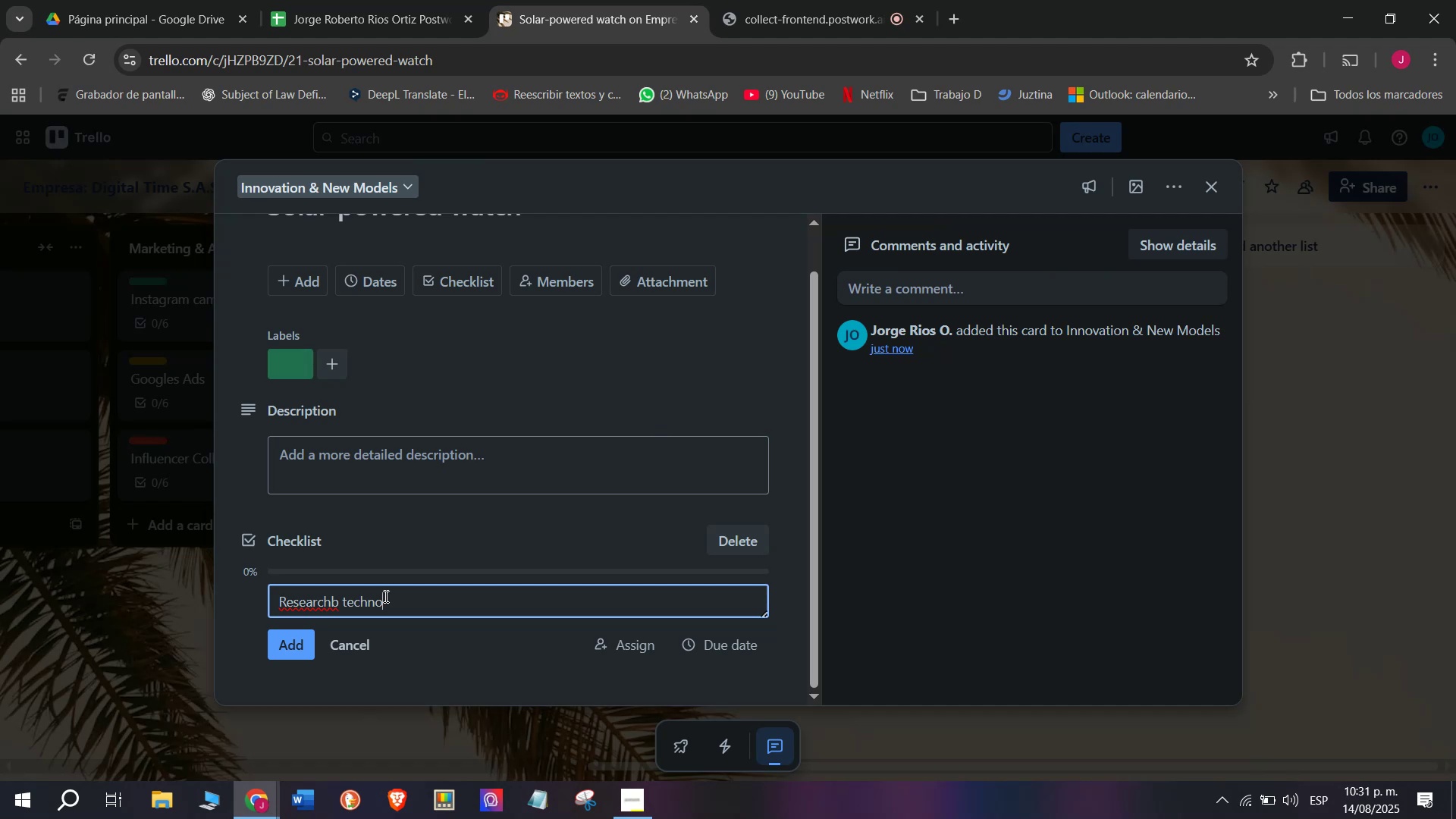 
wait(5.76)
 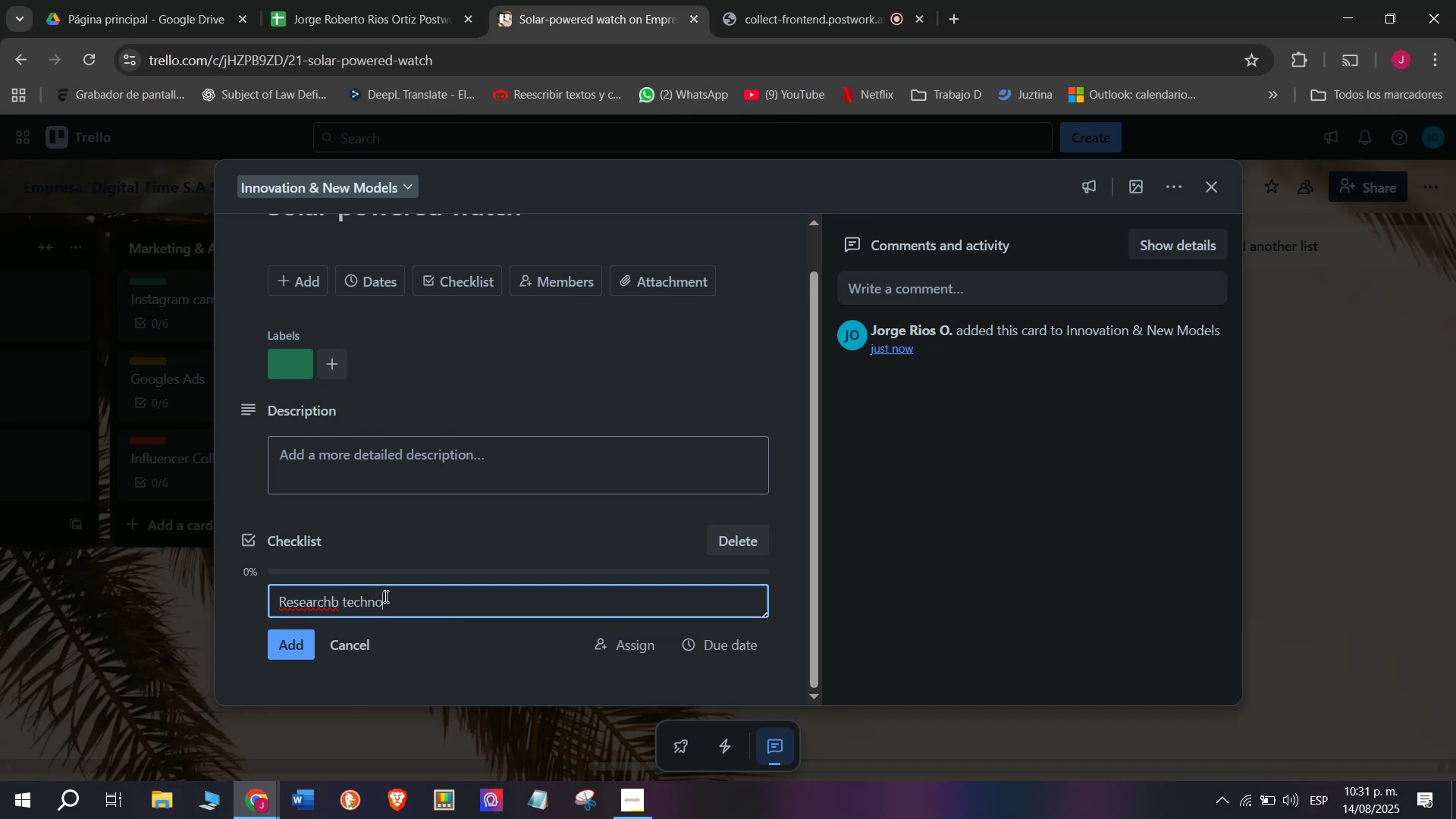 
type(logy)
 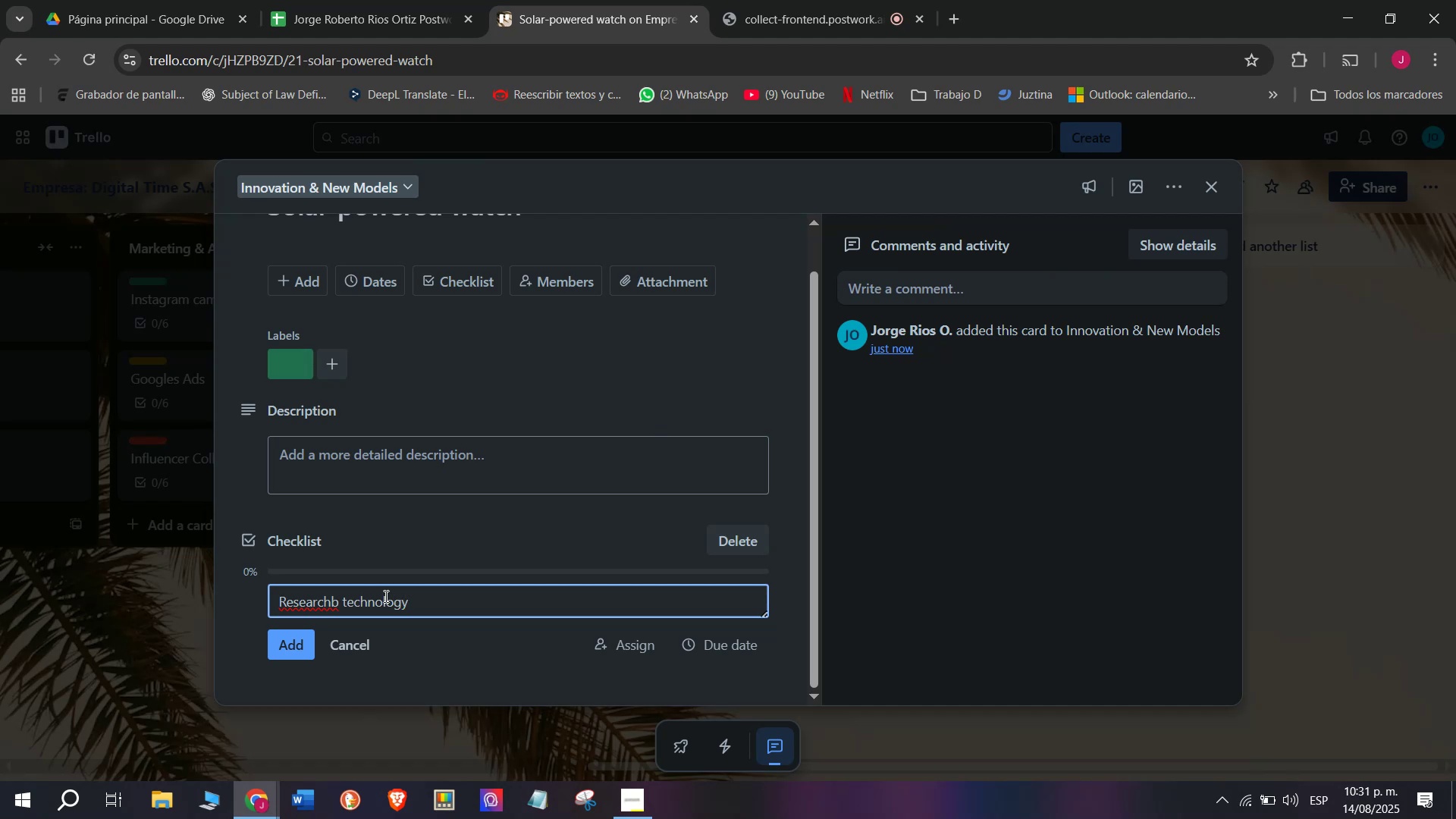 
key(Enter)
 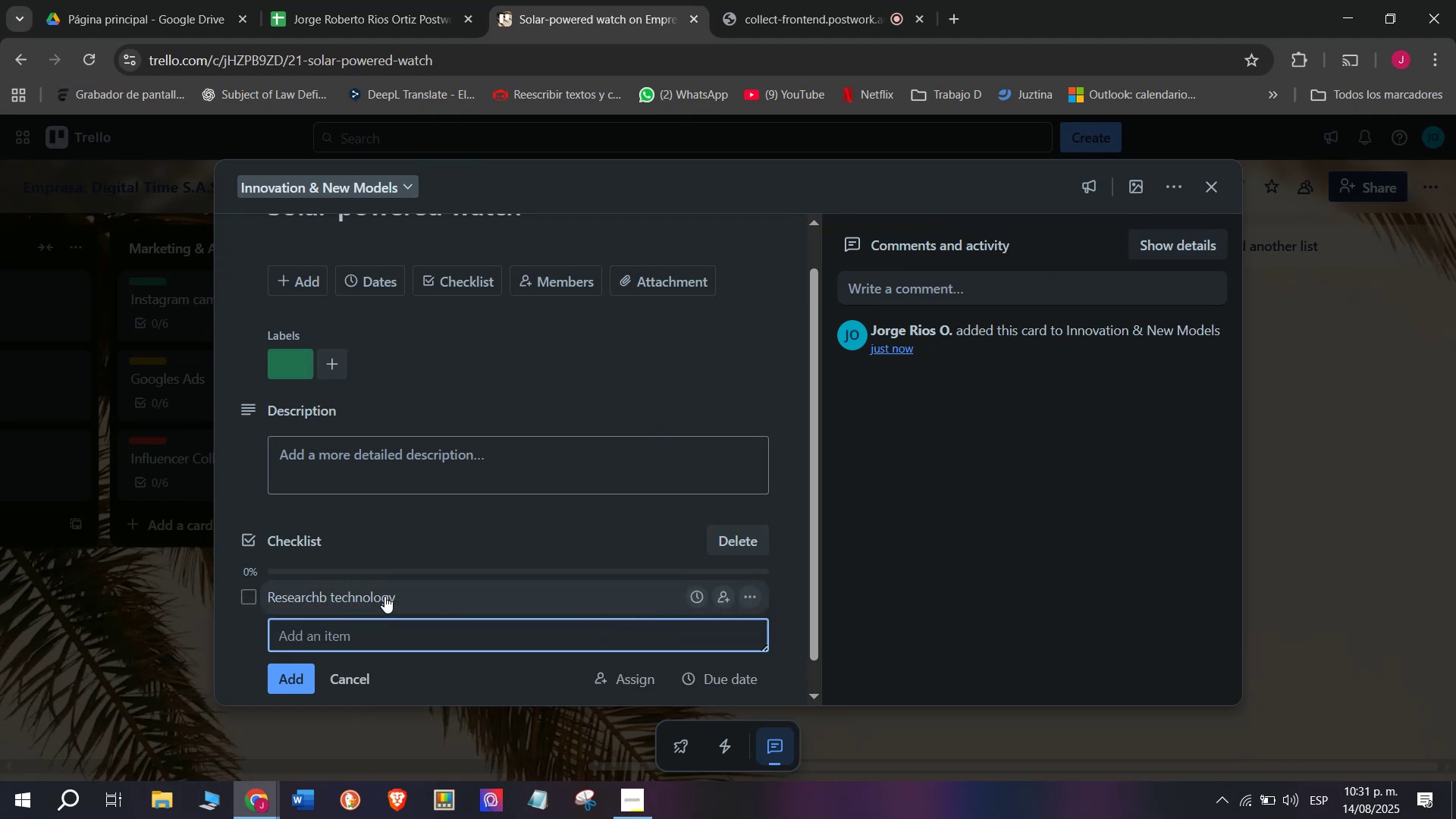 
type(Select prototyope)
key(Backspace)
key(Backspace)
key(Backspace)
type(ope)
key(Backspace)
type(e)
key(Backspace)
key(Backspace)
key(Backspace)
key(Backspace)
key(Backspace)
 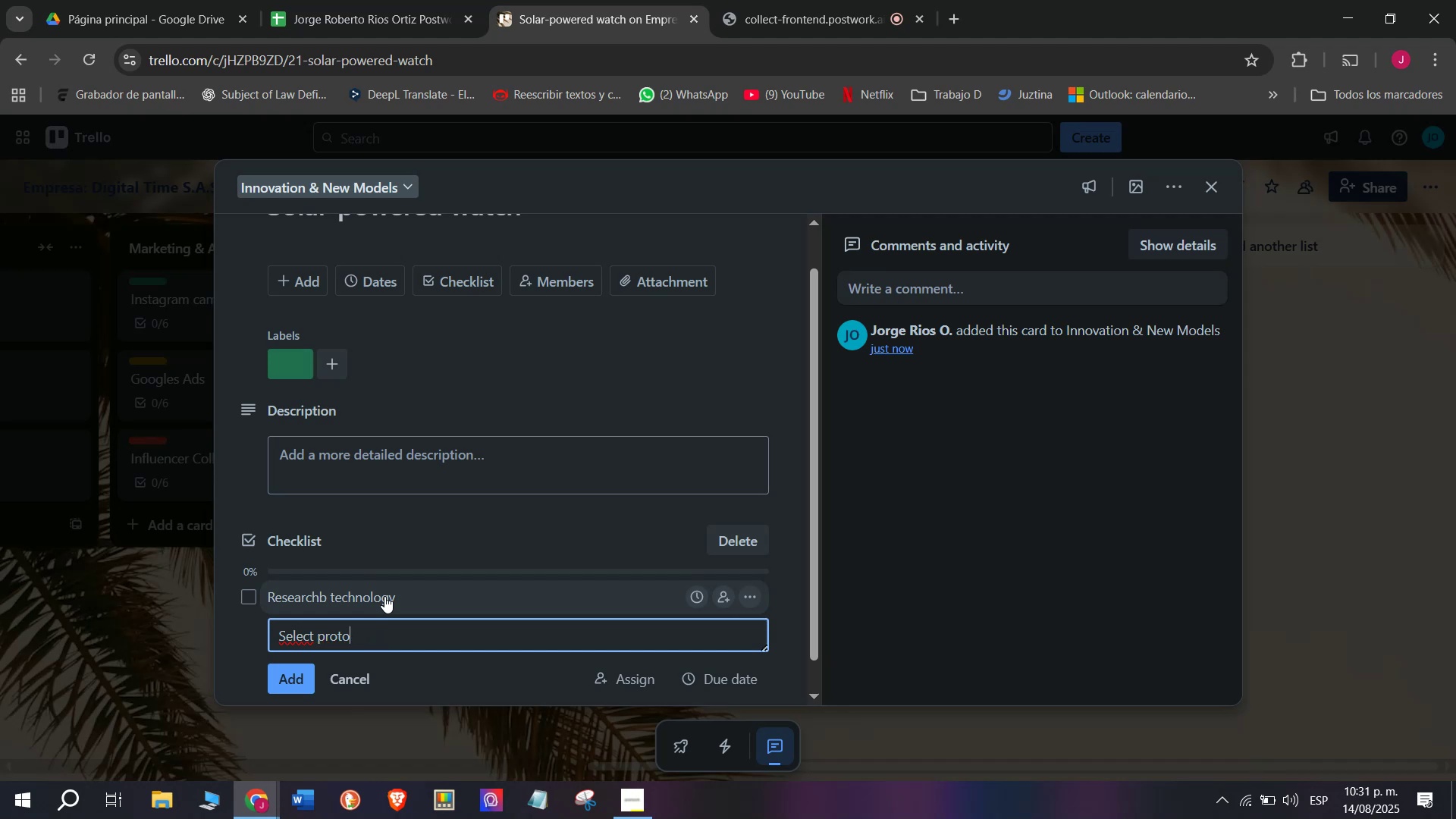 
type(type)
 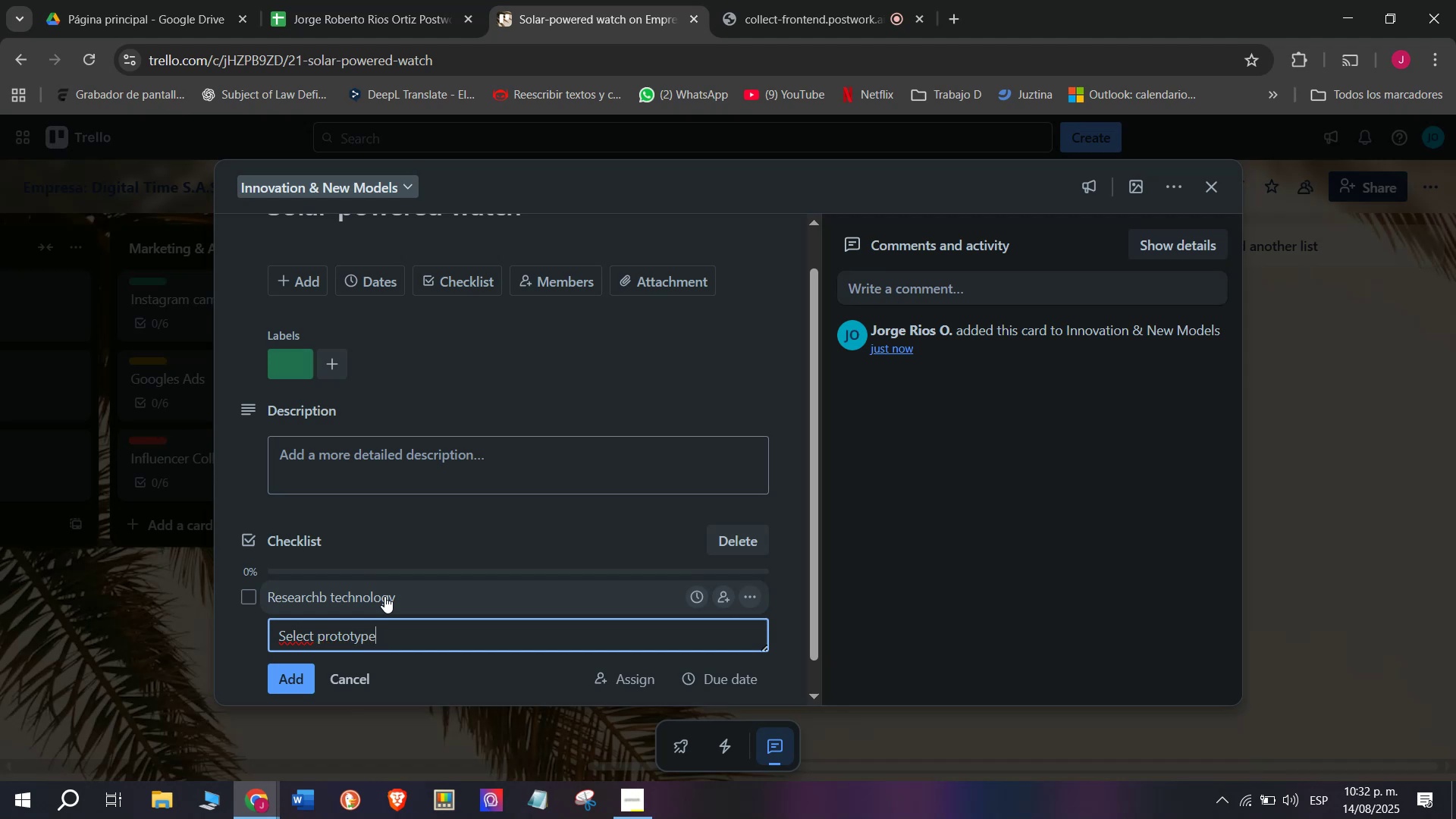 
key(Enter)
 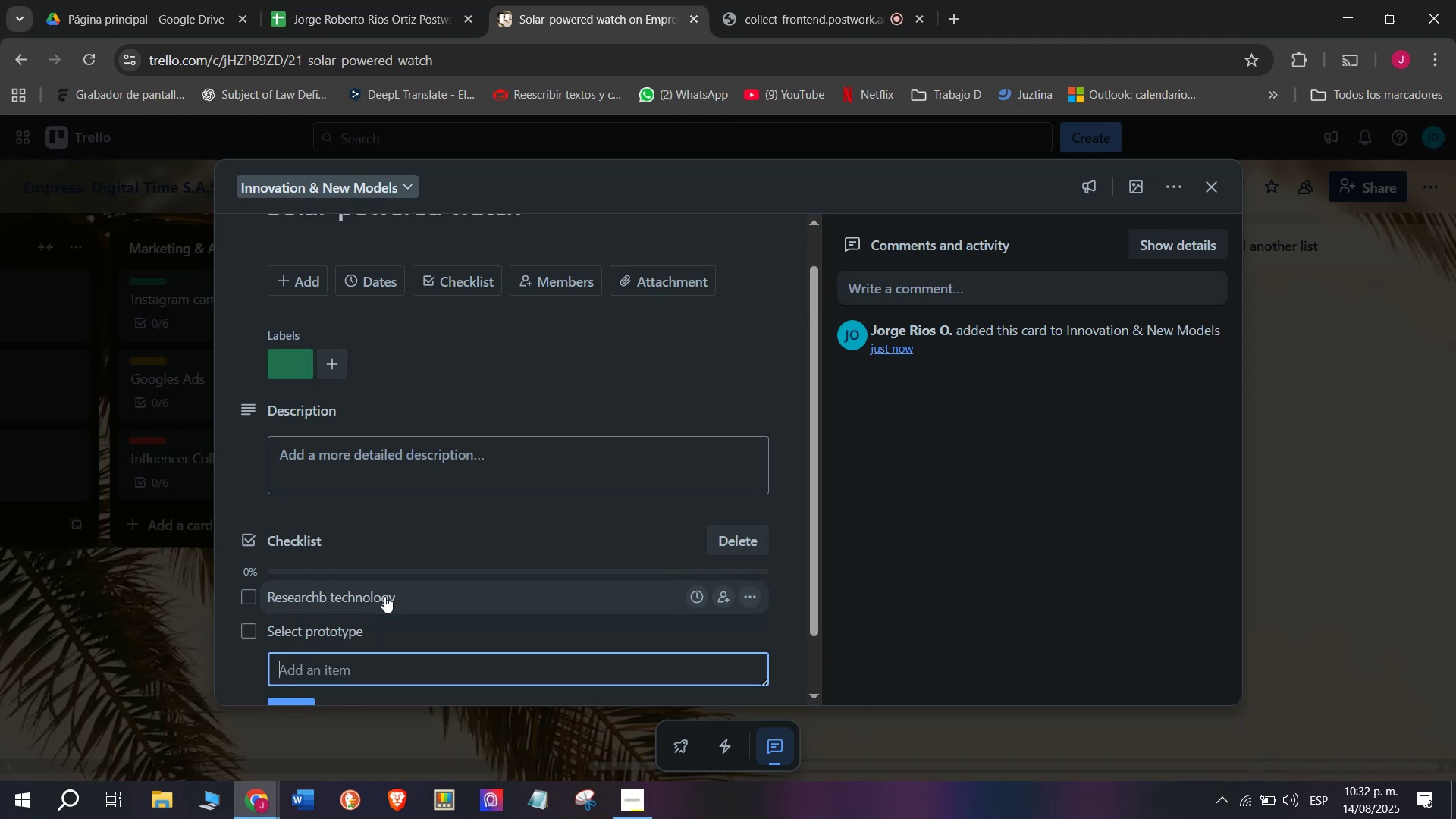 
type(Condtu)
key(Backspace)
key(Backspace)
type(uct teste)
key(Backspace)
type(s)
 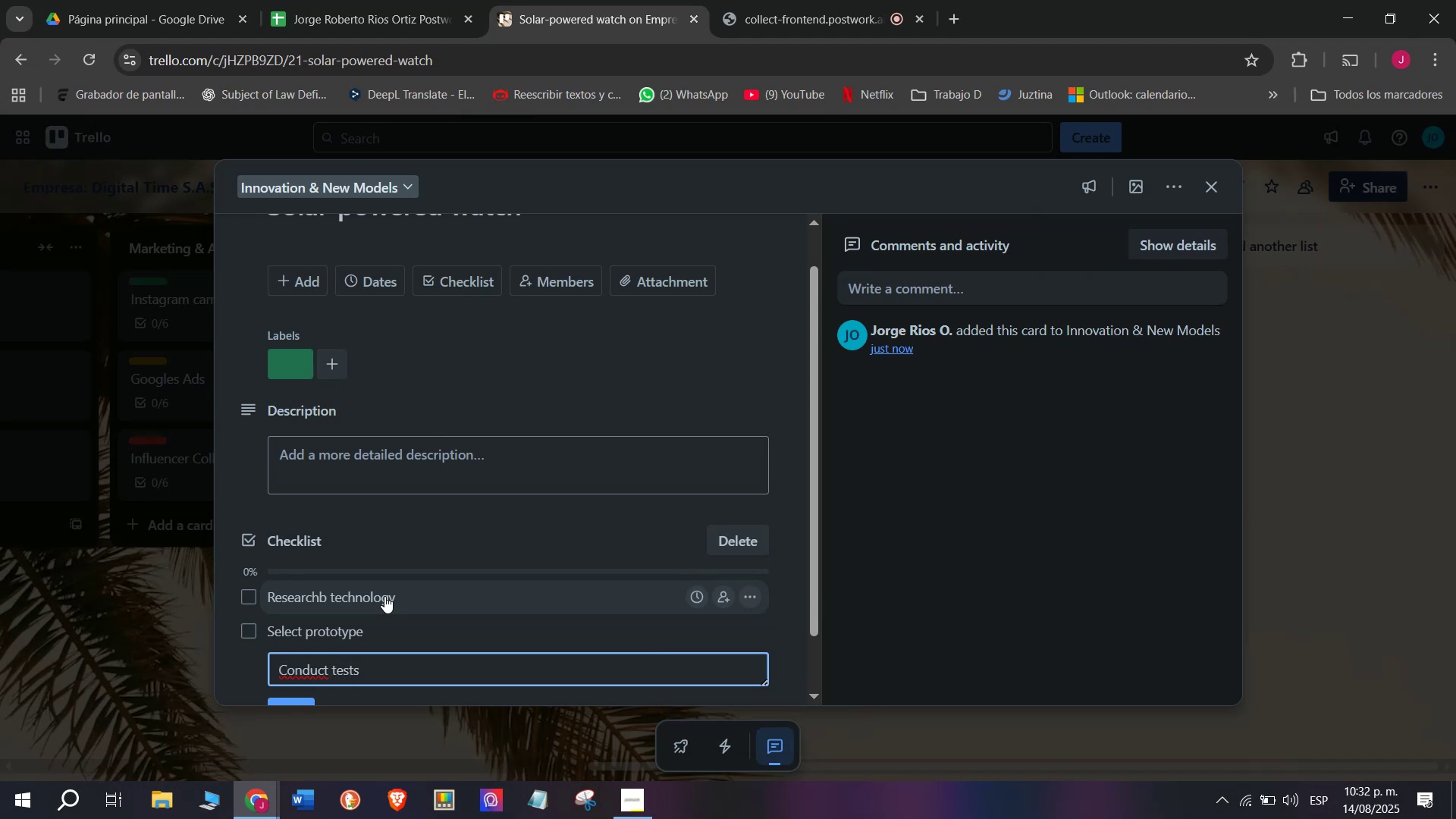 
key(Enter)
 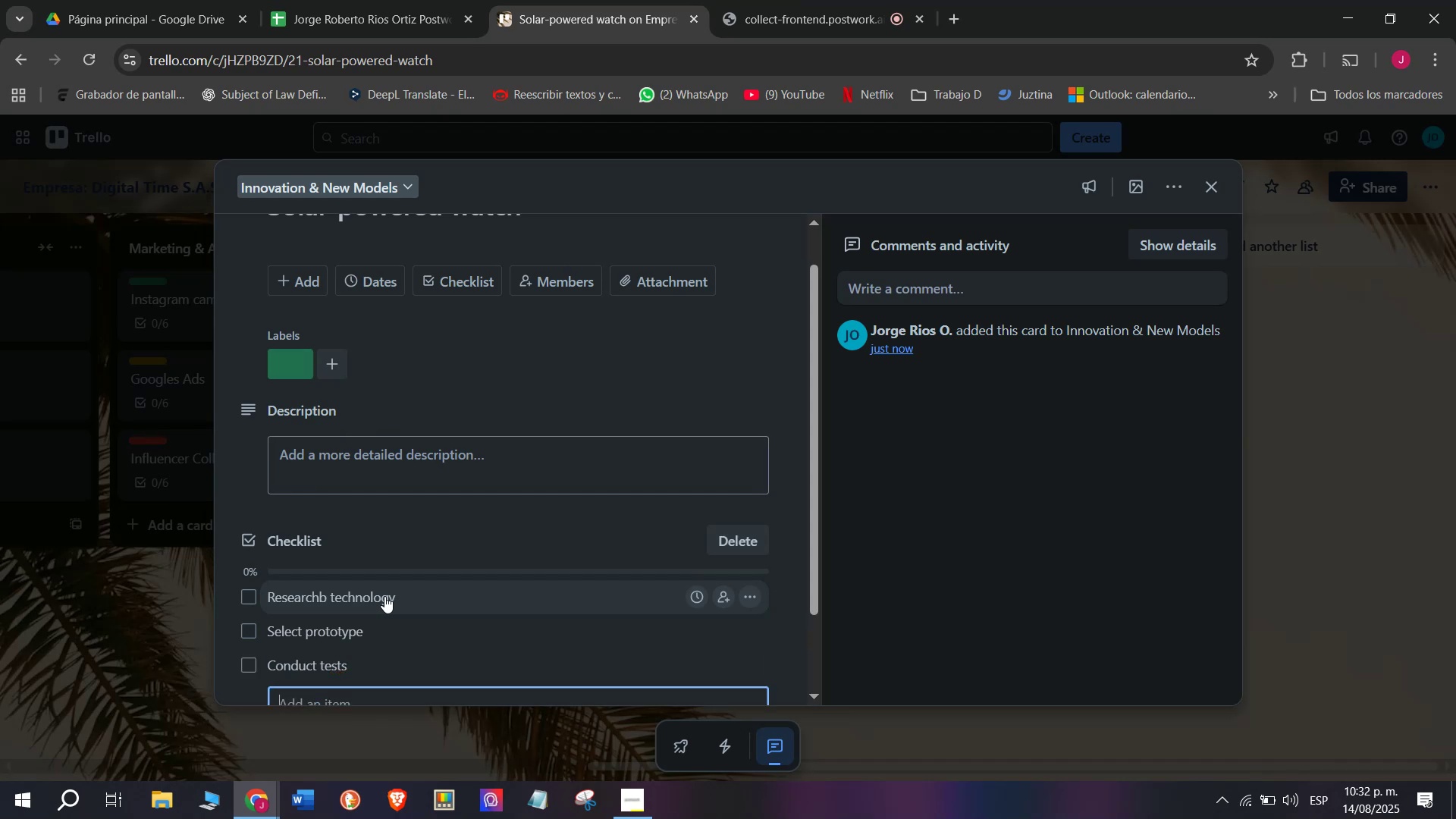 
scroll: coordinate [384, 596], scroll_direction: down, amount: 2.0
 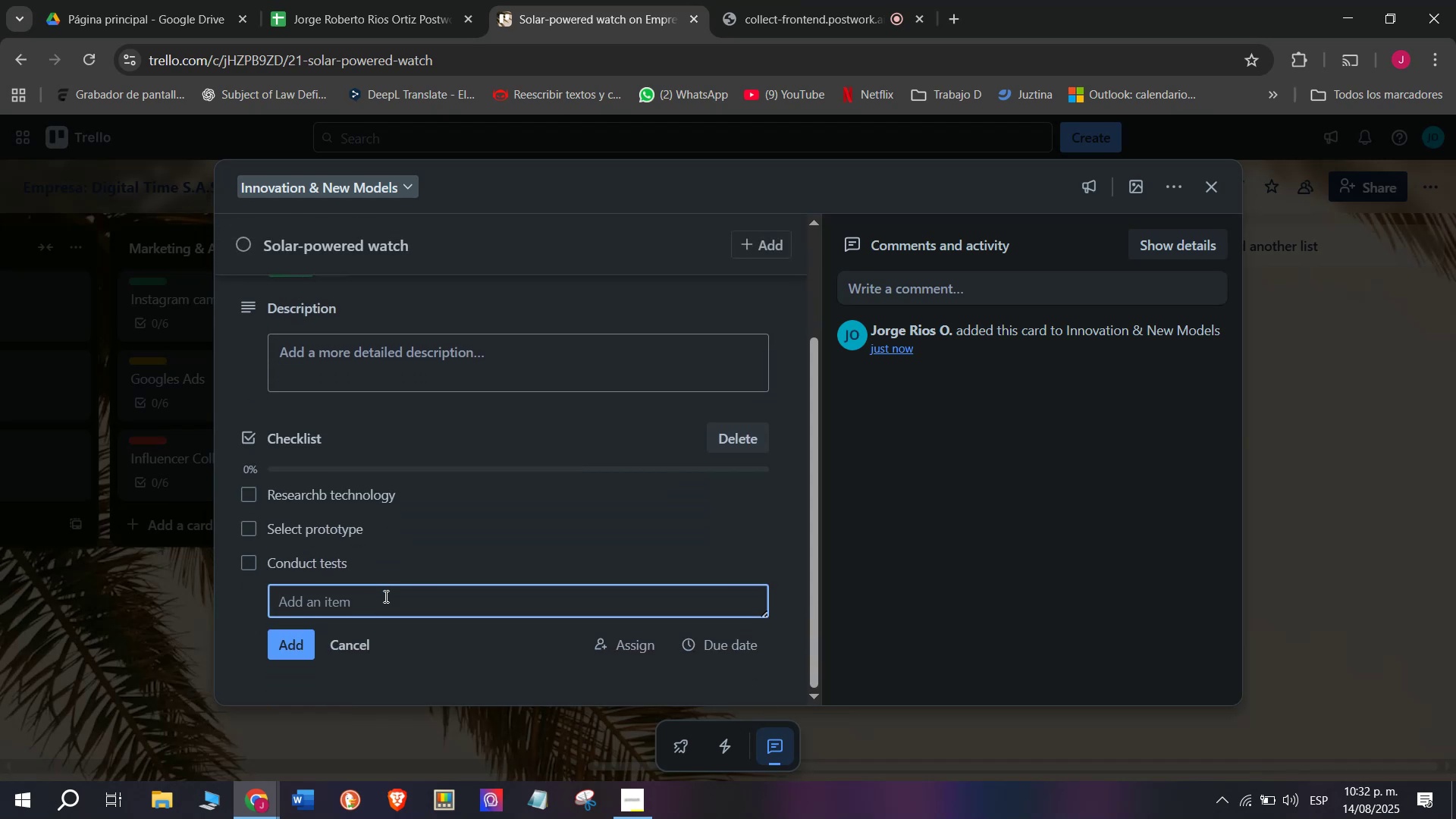 
type(Adjusd)
key(Backspace)
type(t desing)
 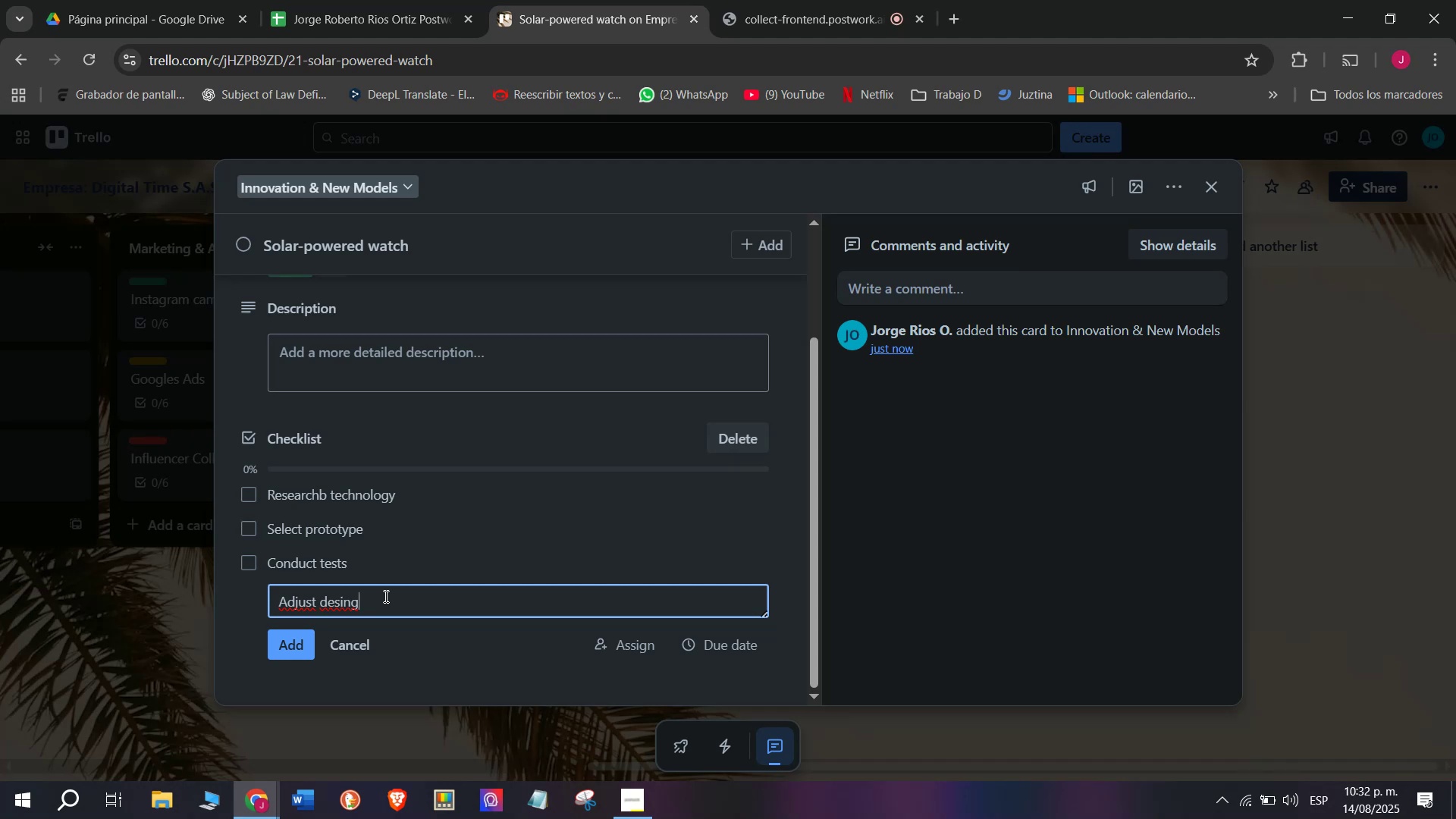 
key(Backspace)
key(Backspace)
type(gn)
 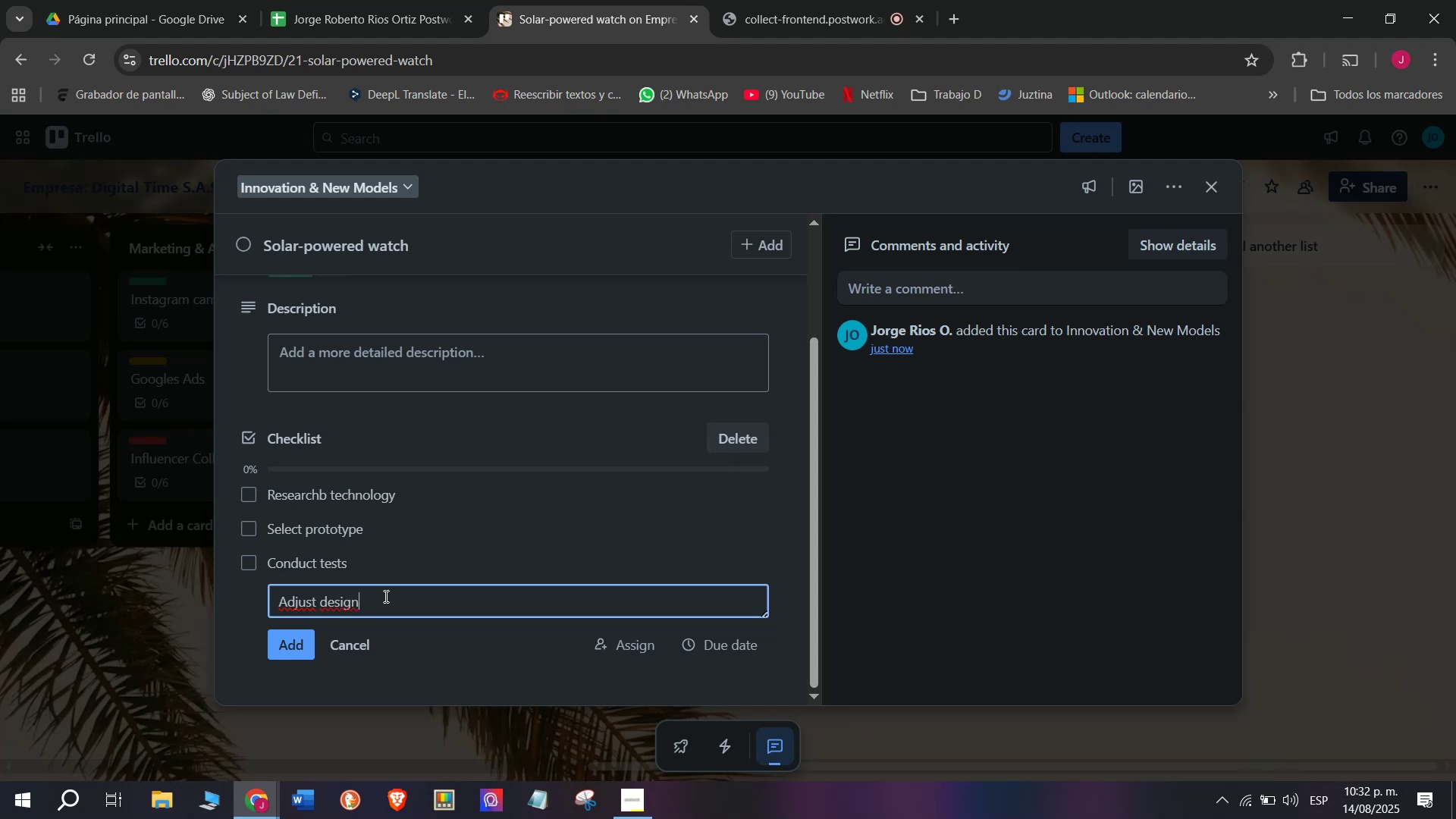 
key(Enter)
 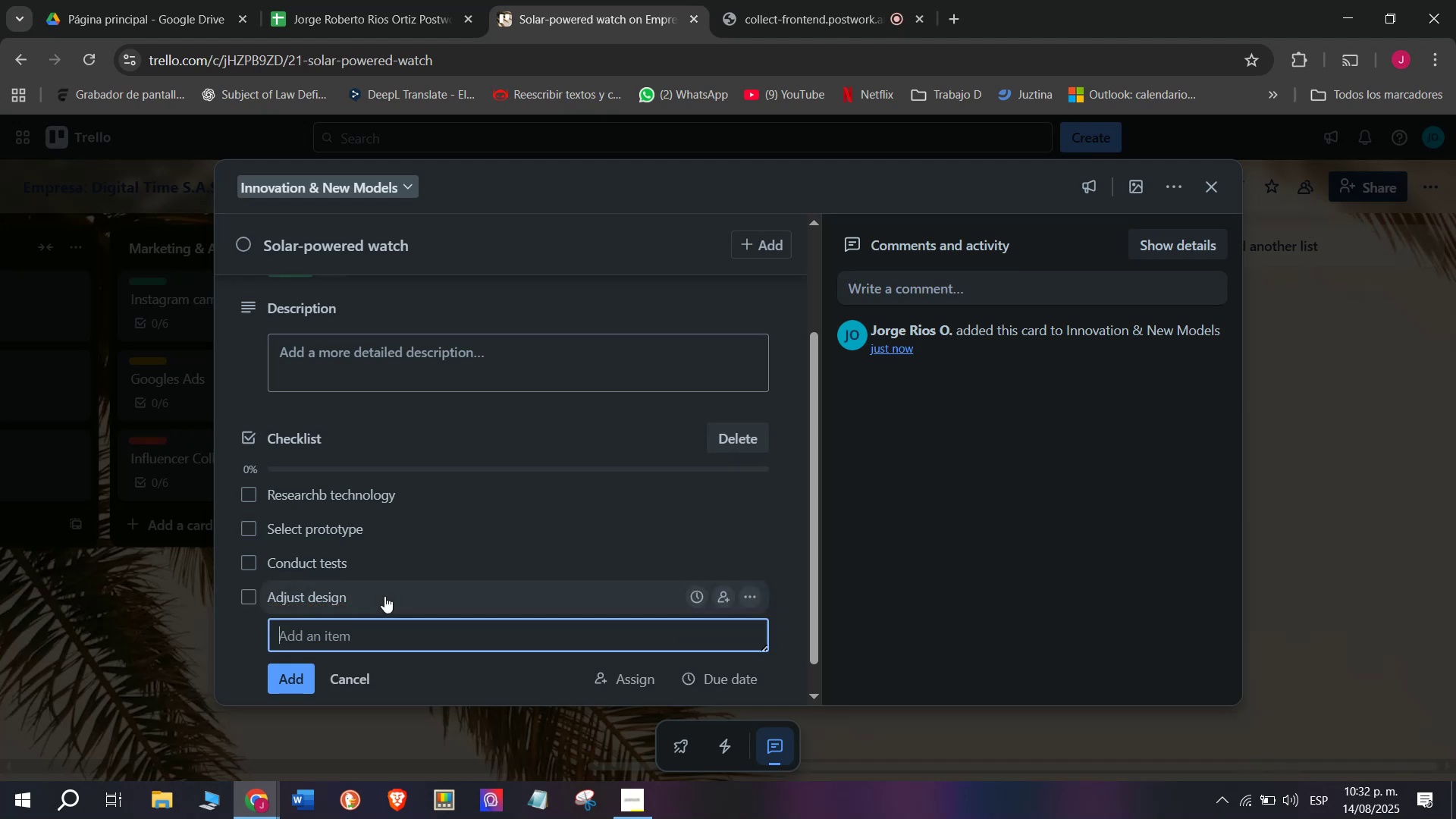 
type(Validete)
key(Backspace)
key(Backspace)
key(Backspace)
type(ste)
key(Backspace)
key(Backspace)
key(Backspace)
type(ate with customers)
 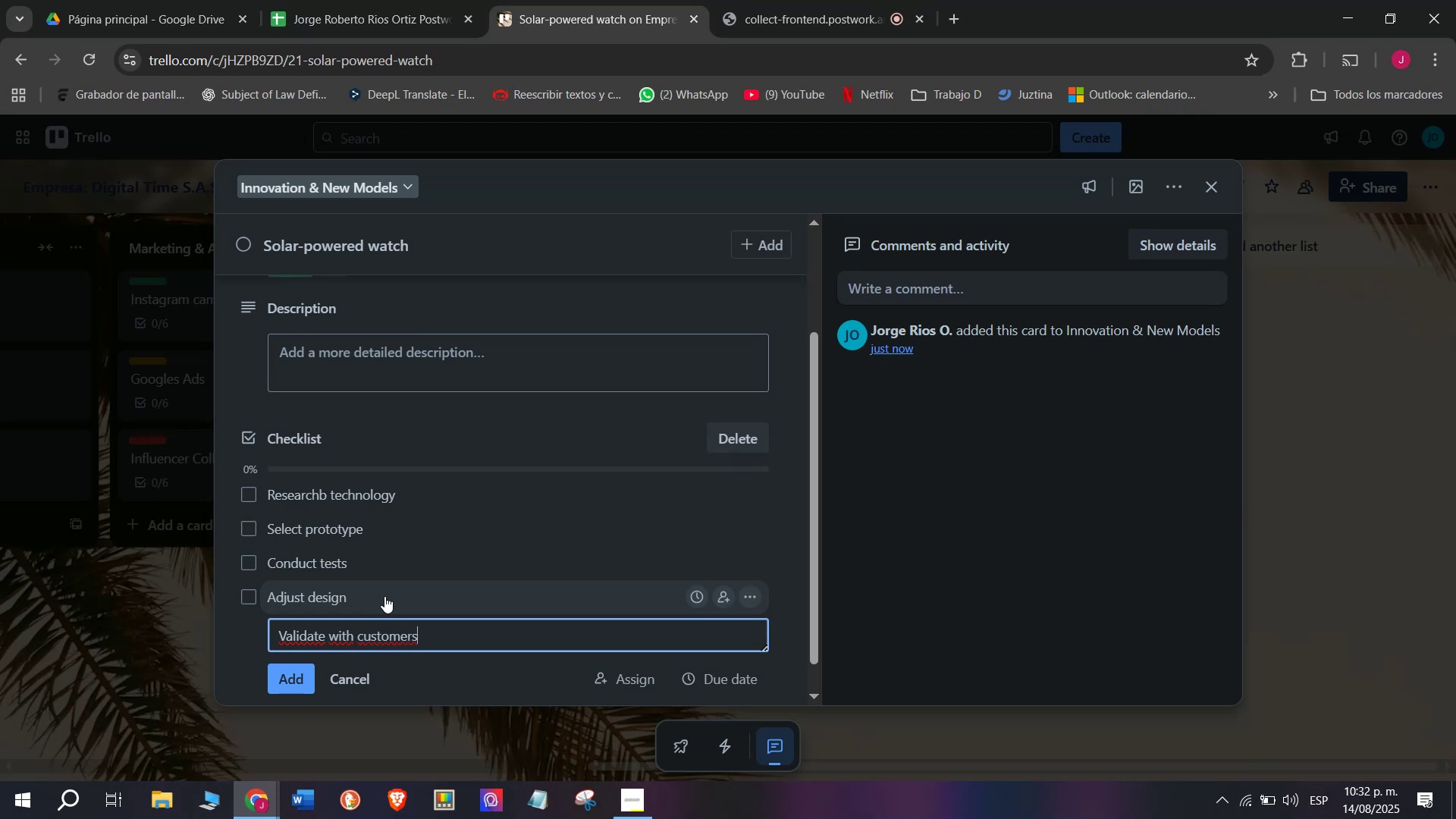 
key(Enter)
 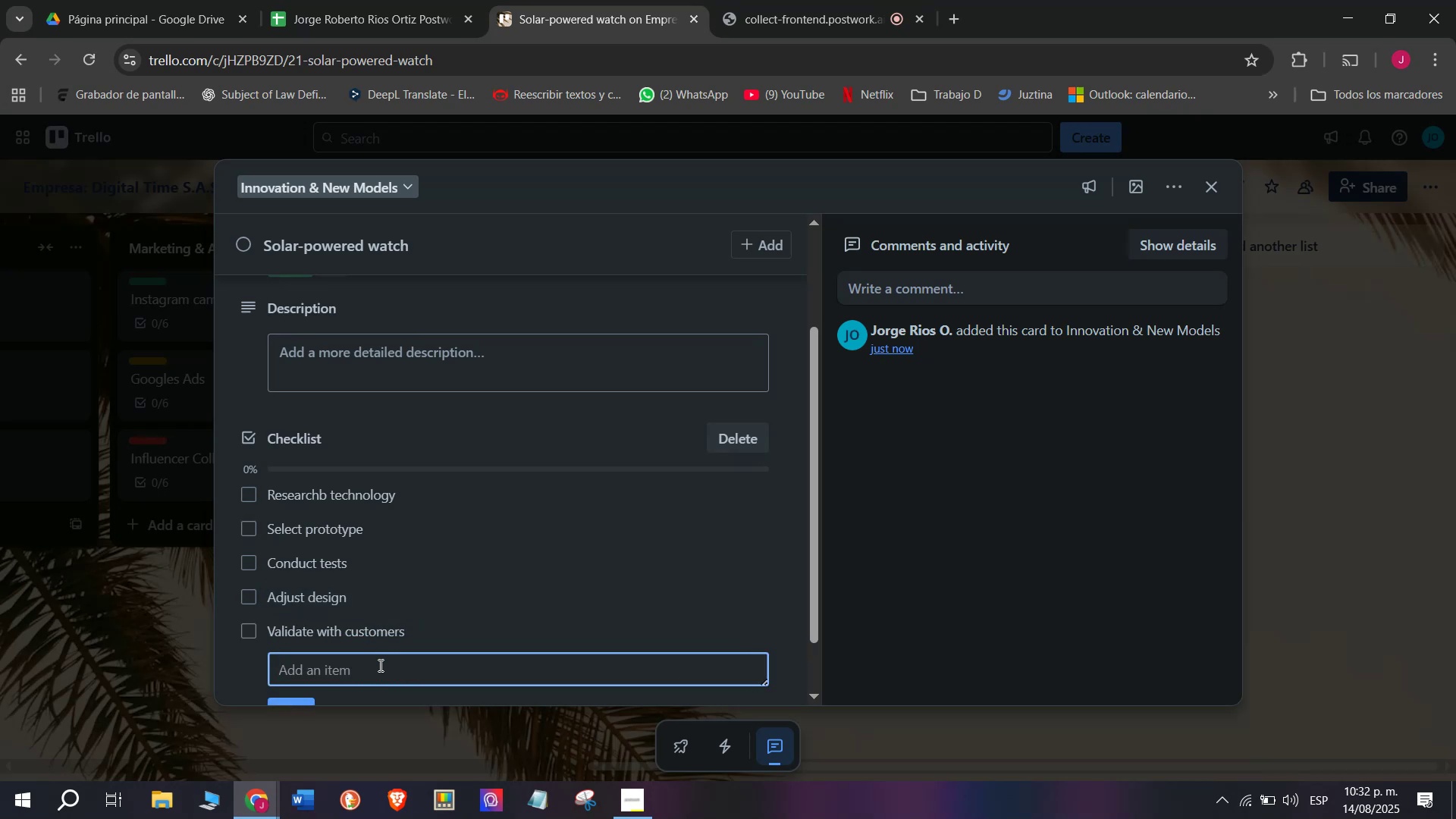 
type(Lasun)
key(Backspace)
key(Backspace)
key(Backspace)
type(unch model)
 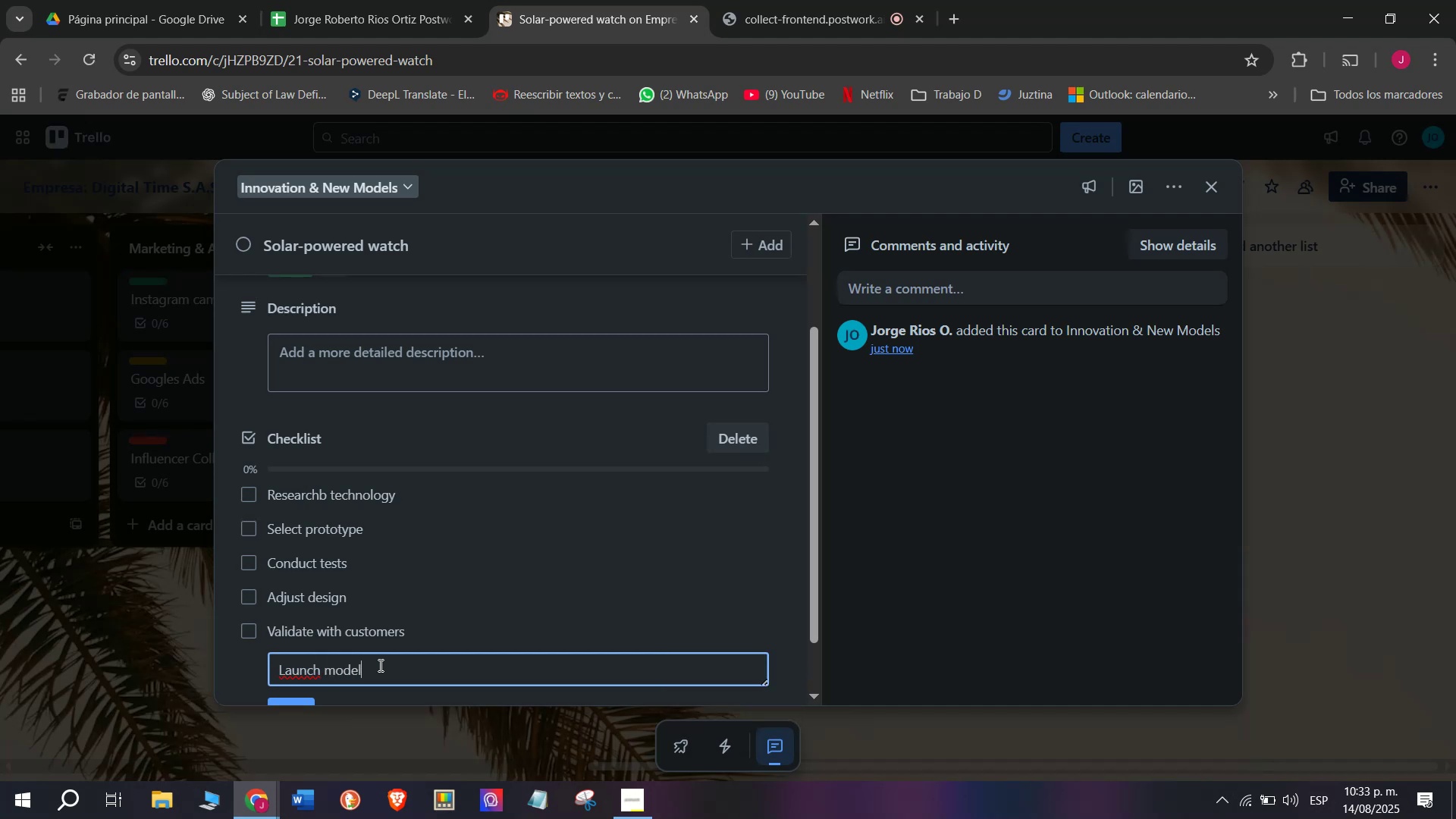 
key(Enter)
 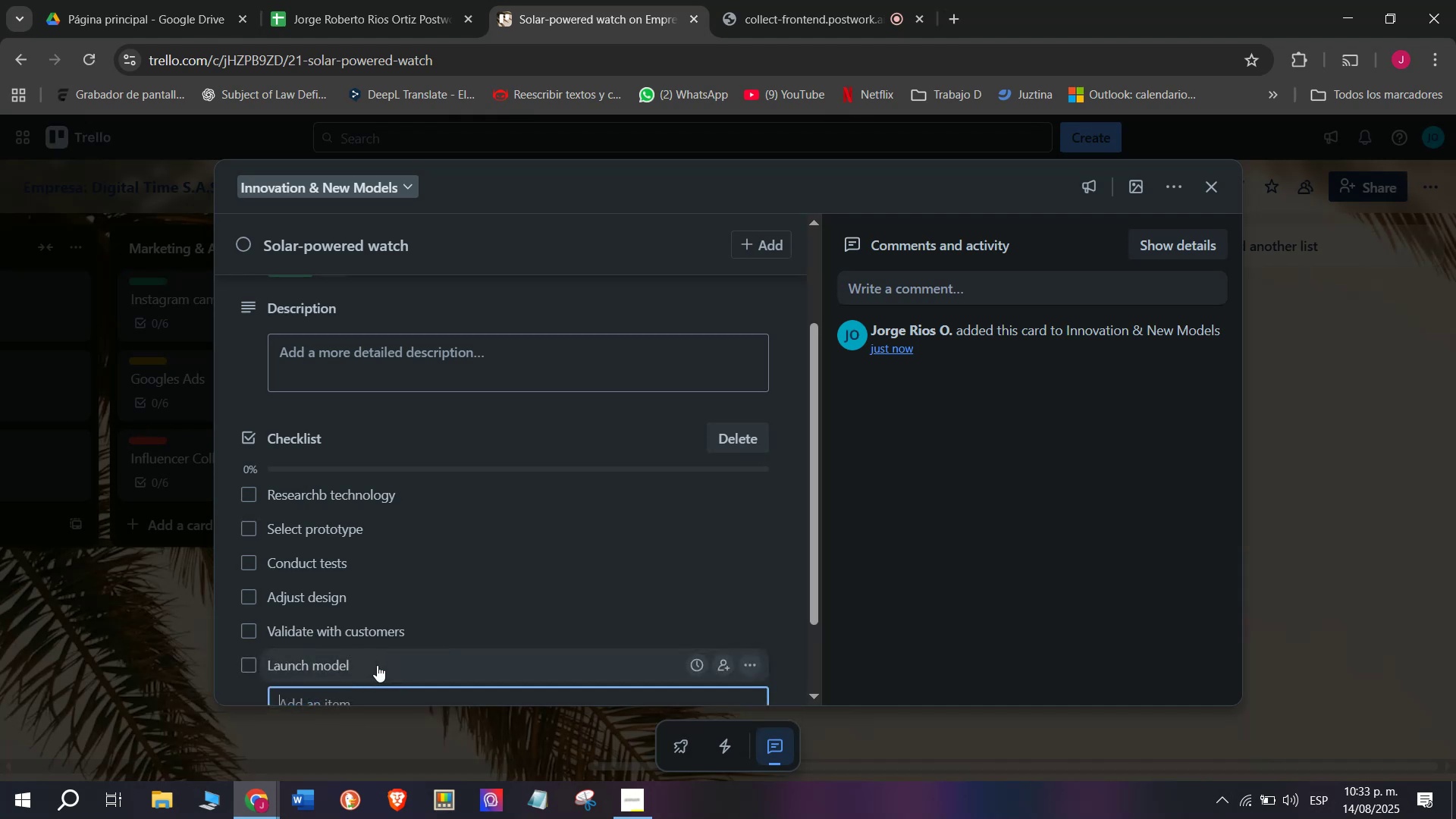 
scroll: coordinate [377, 665], scroll_direction: down, amount: 2.0
 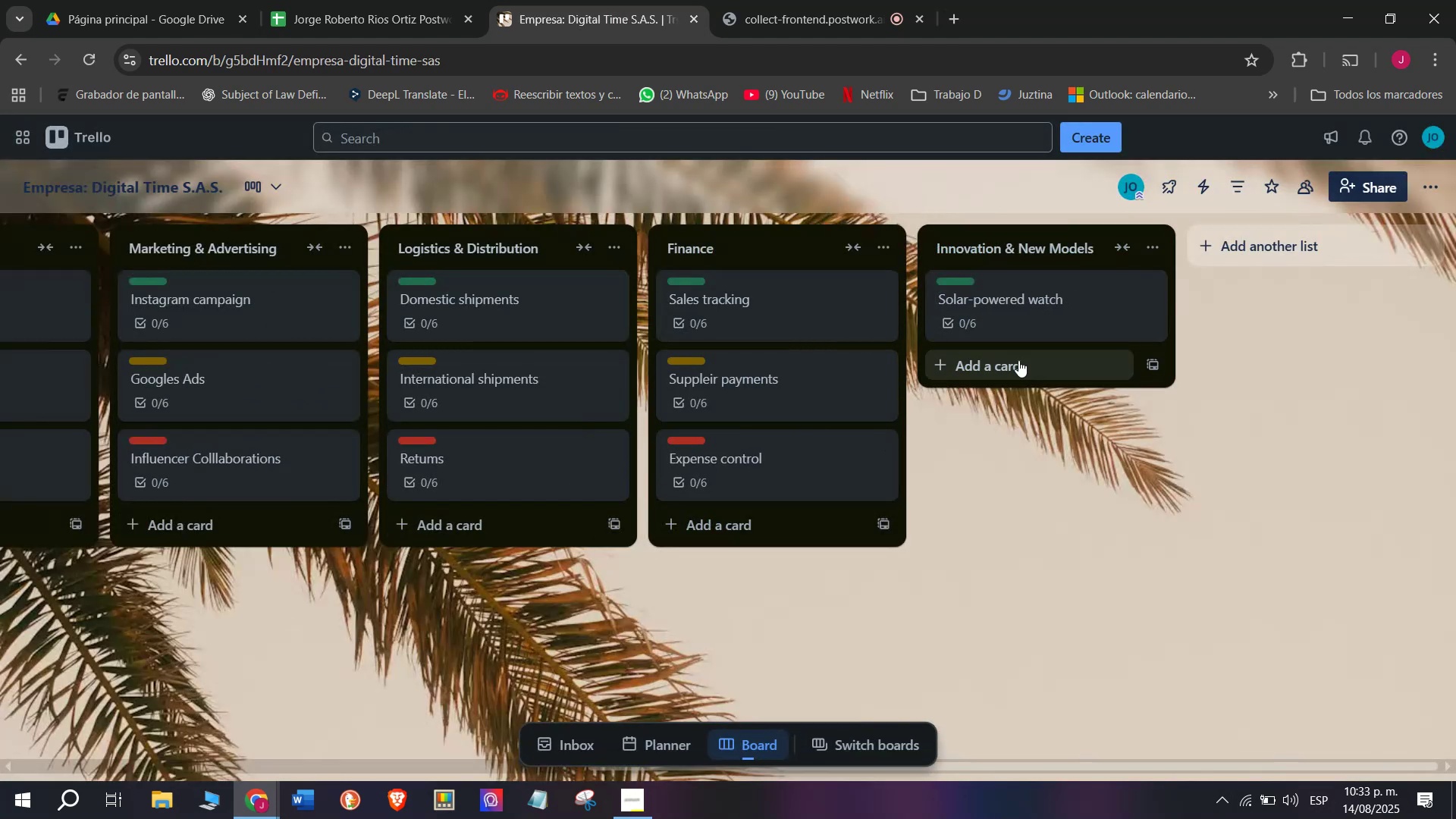 
left_click([1025, 357])
 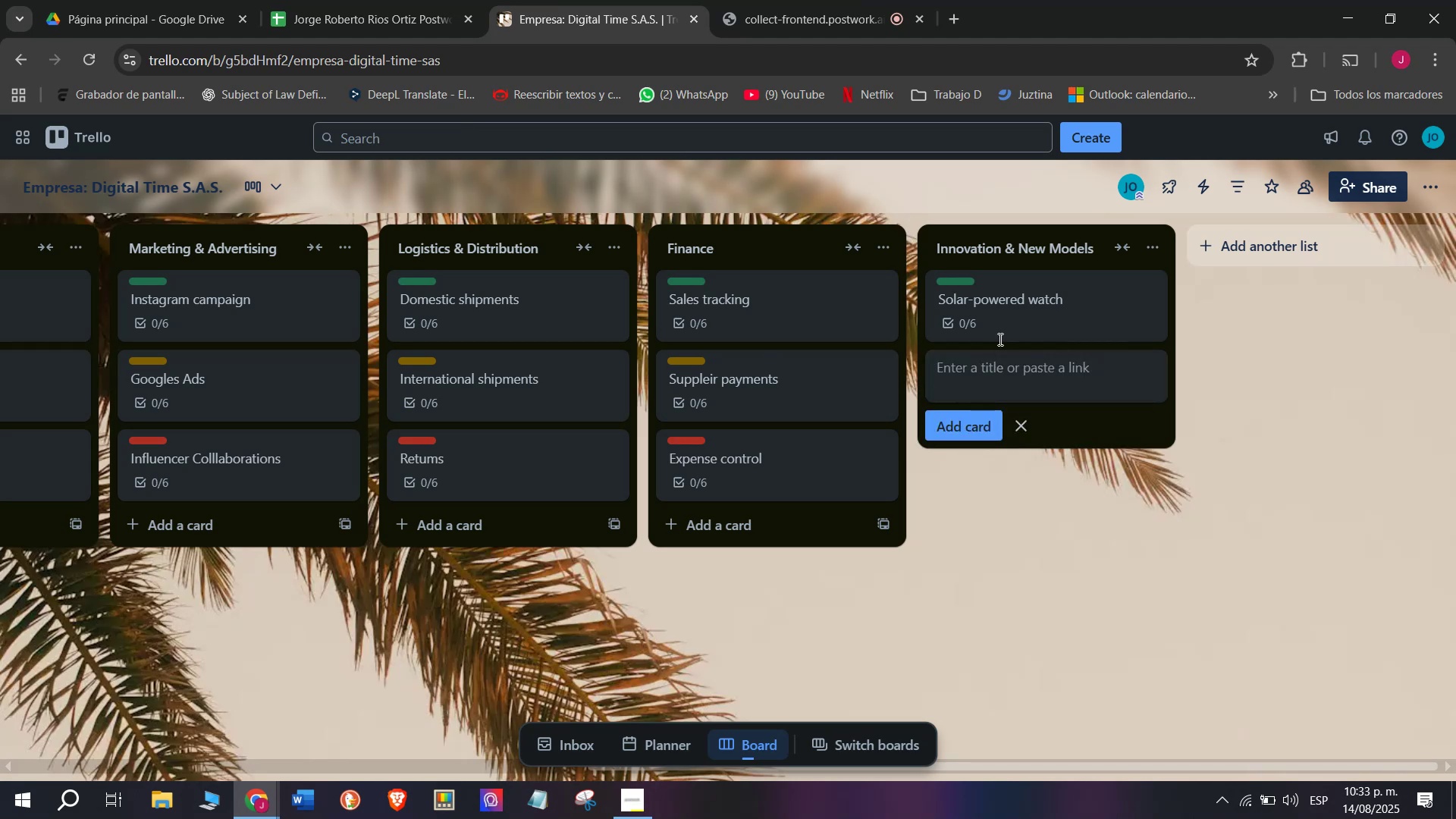 
double_click([859, 0])
 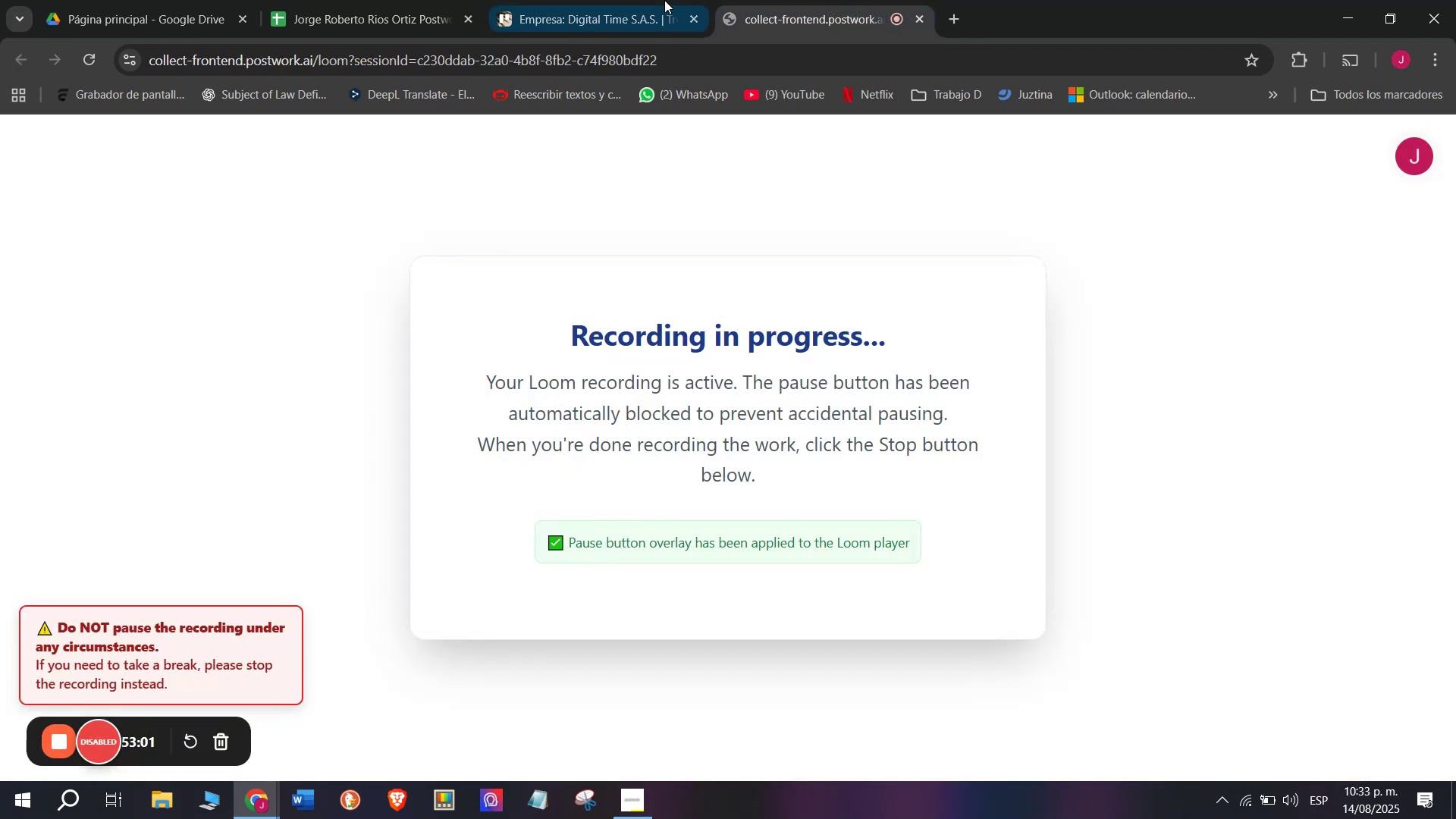 
left_click([664, 0])
 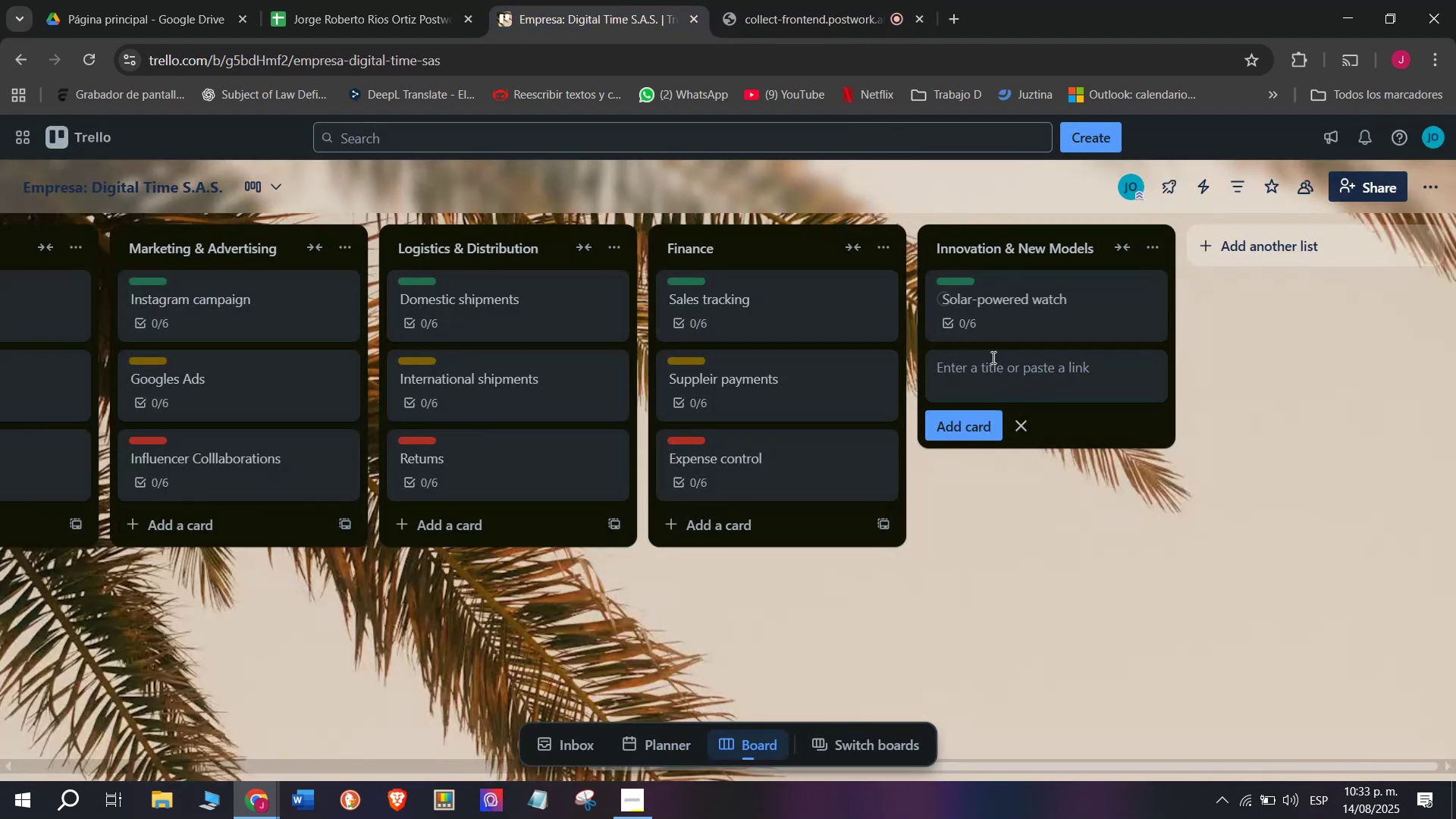 
left_click([994, 358])
 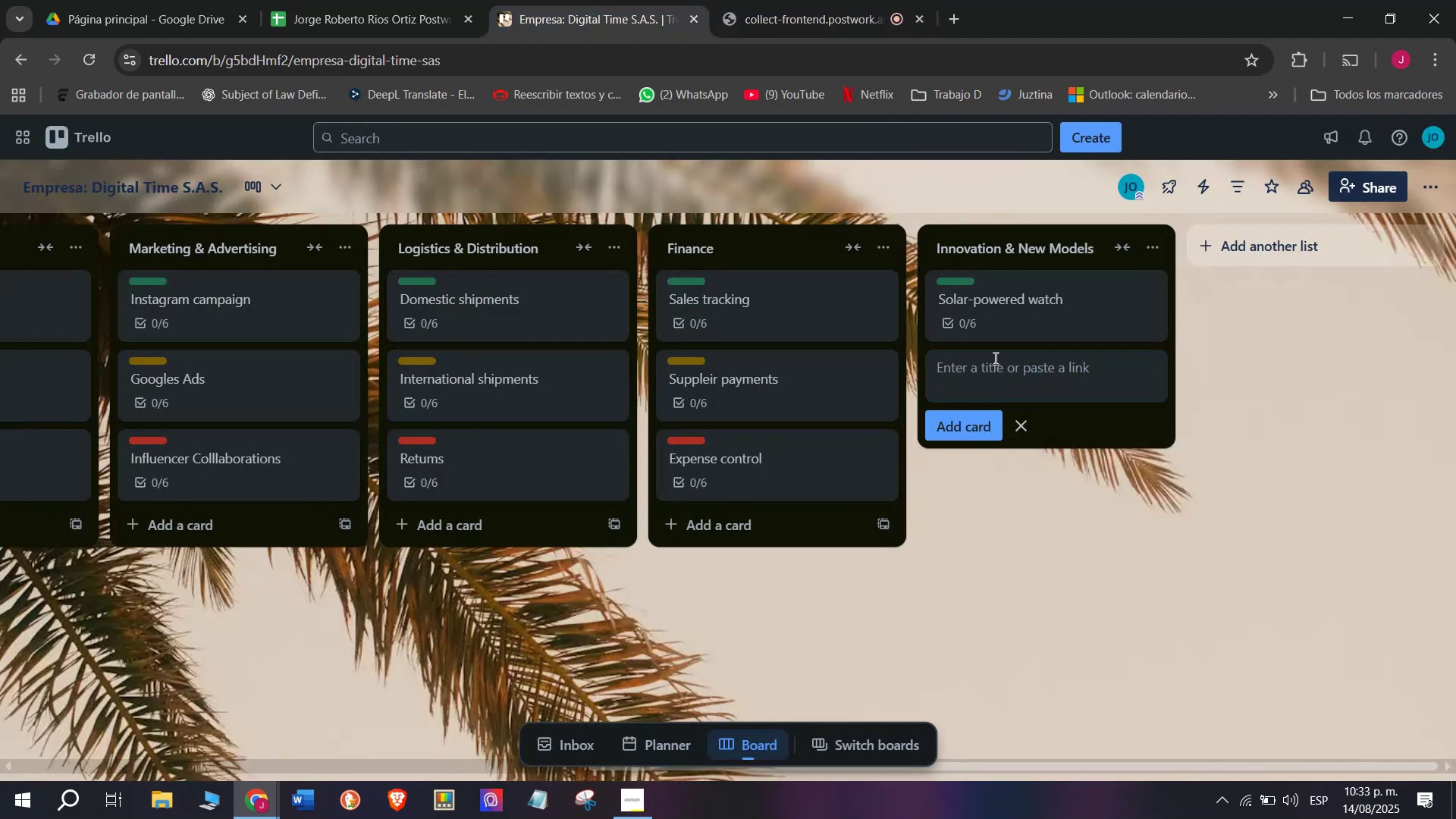 
type(GPS-enabled wat)
key(Backspace)
type(r)
key(Backspace)
type(tch)
 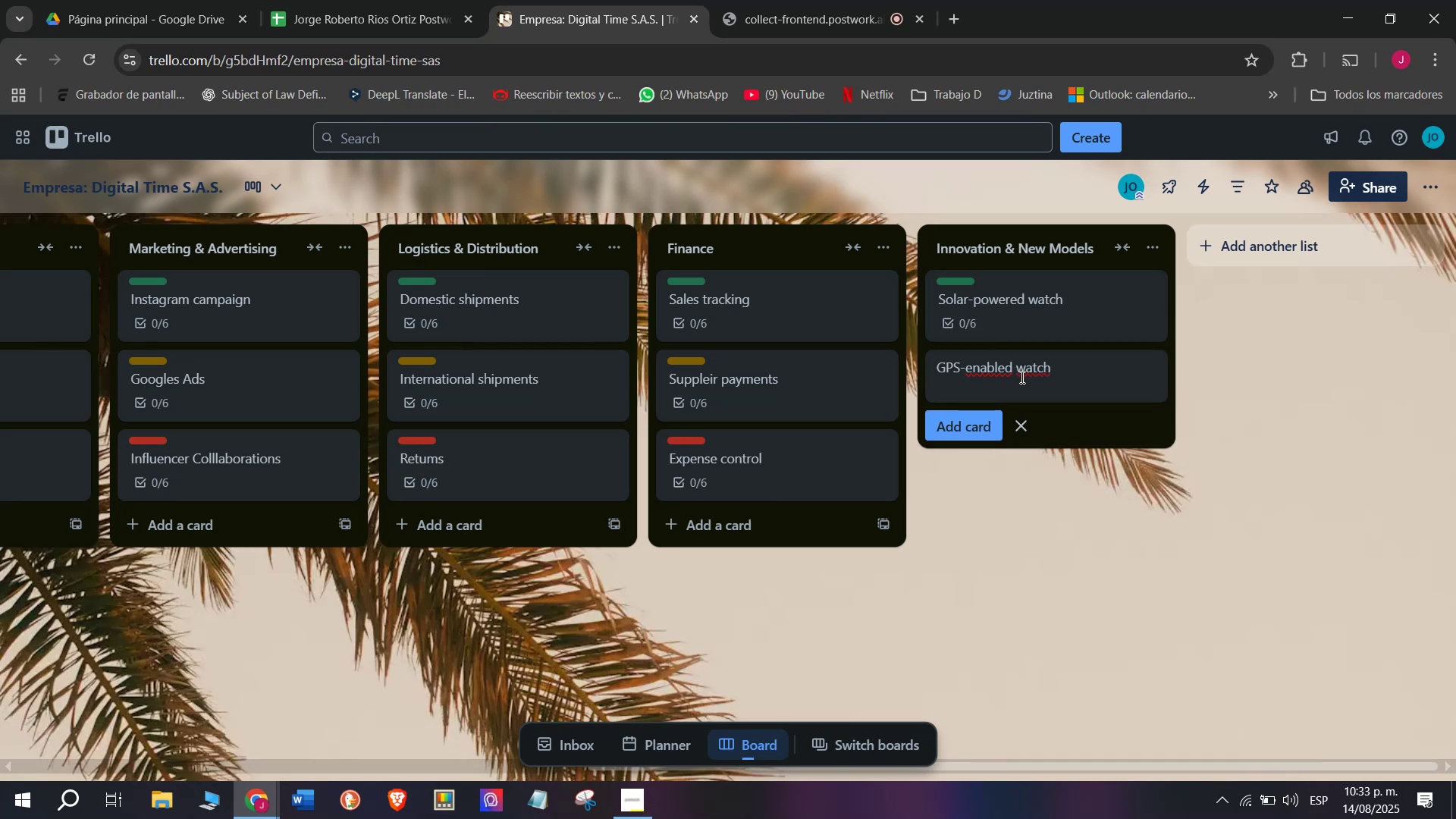 
key(Enter)
 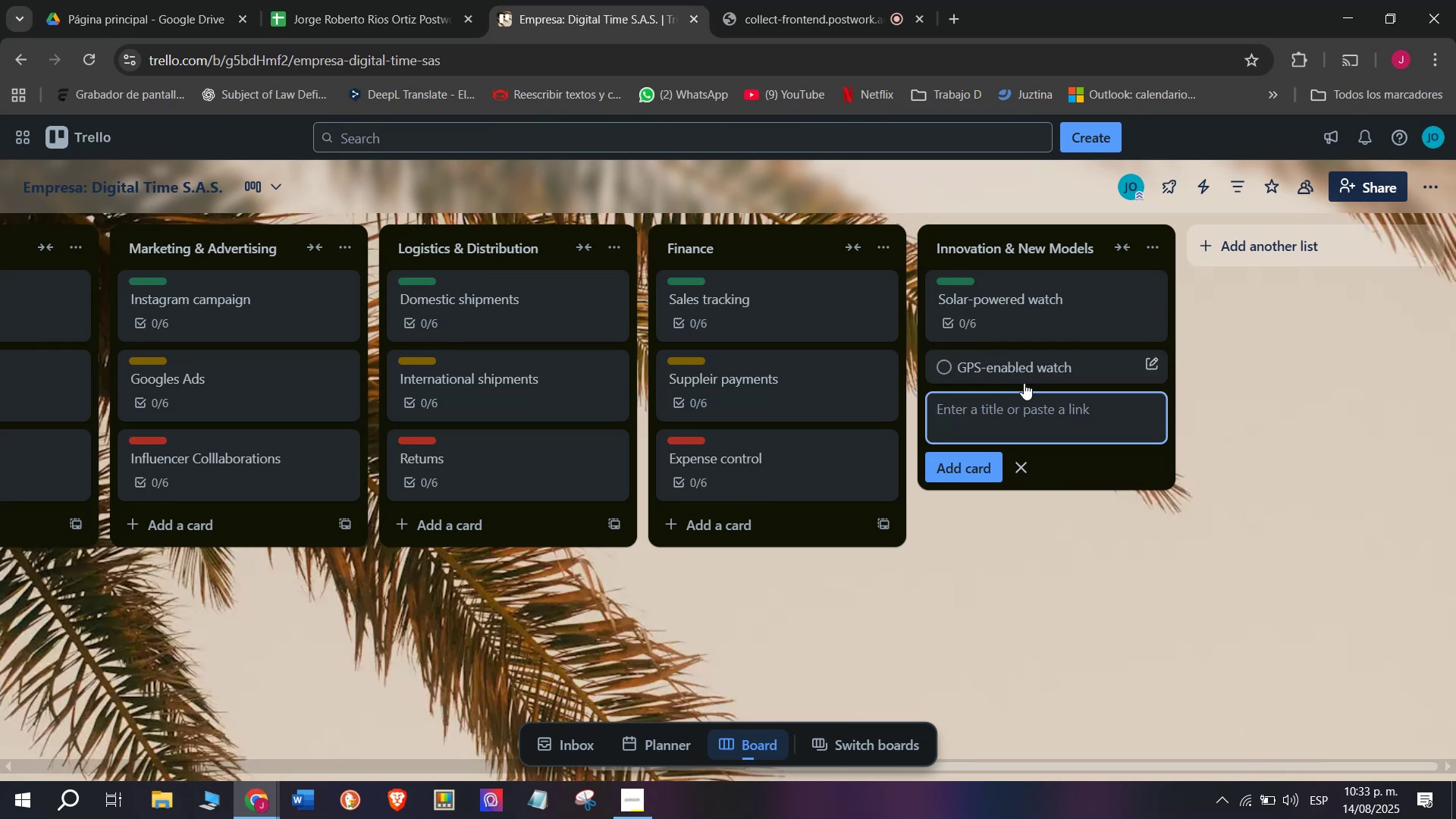 
left_click([1035, 369])
 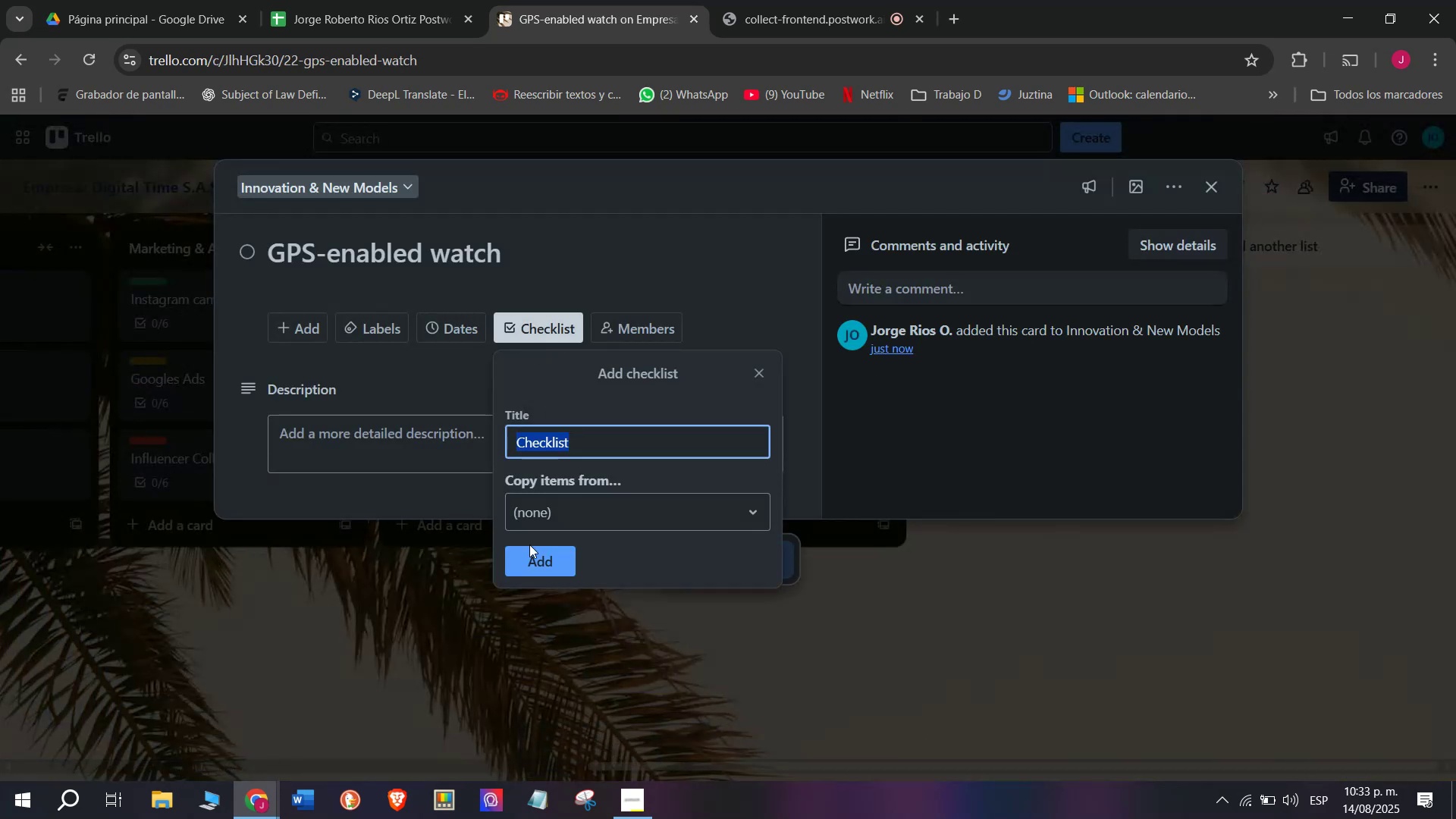 
left_click([542, 563])
 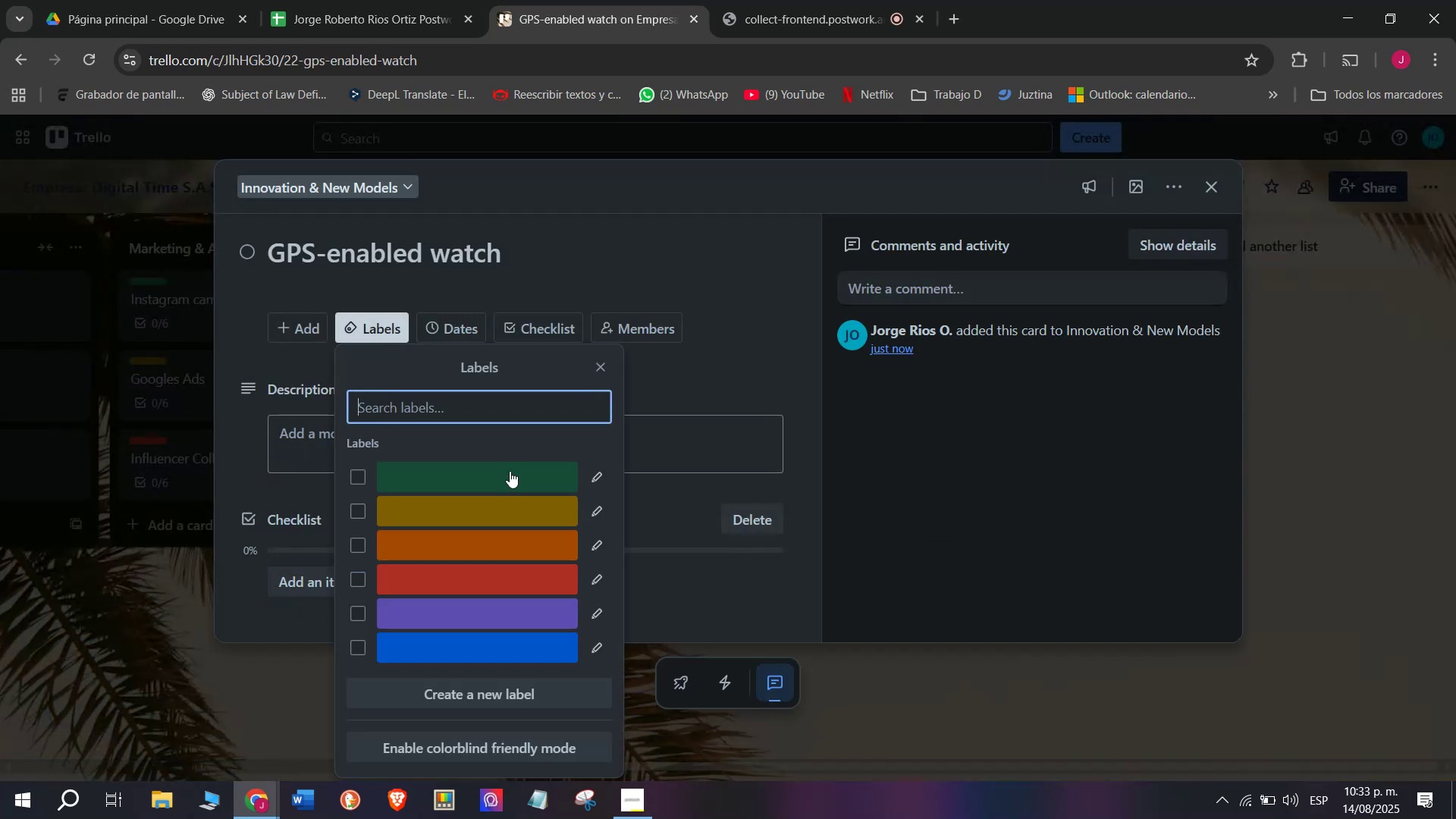 
left_click([516, 509])
 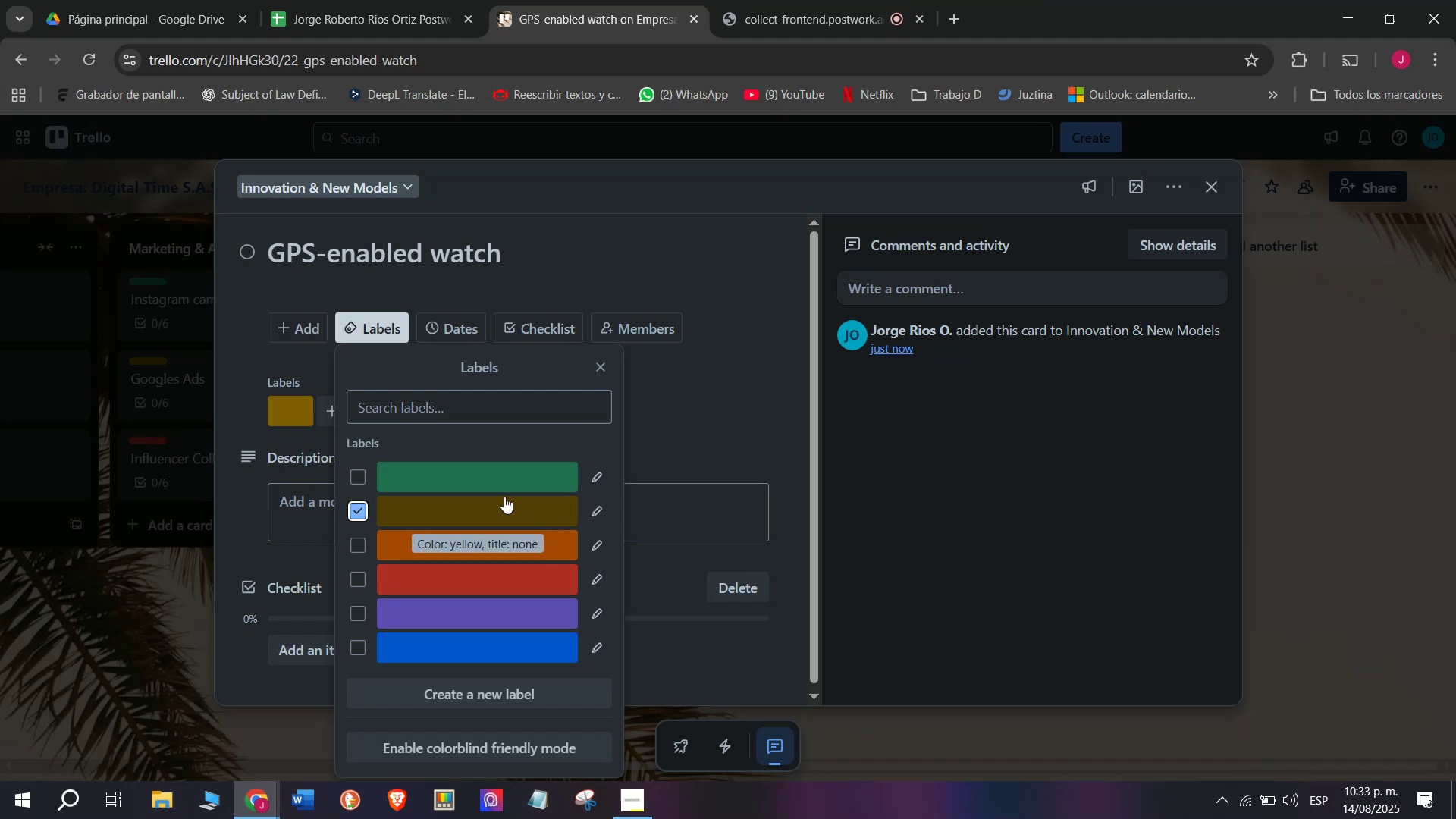 
left_click([701, 437])
 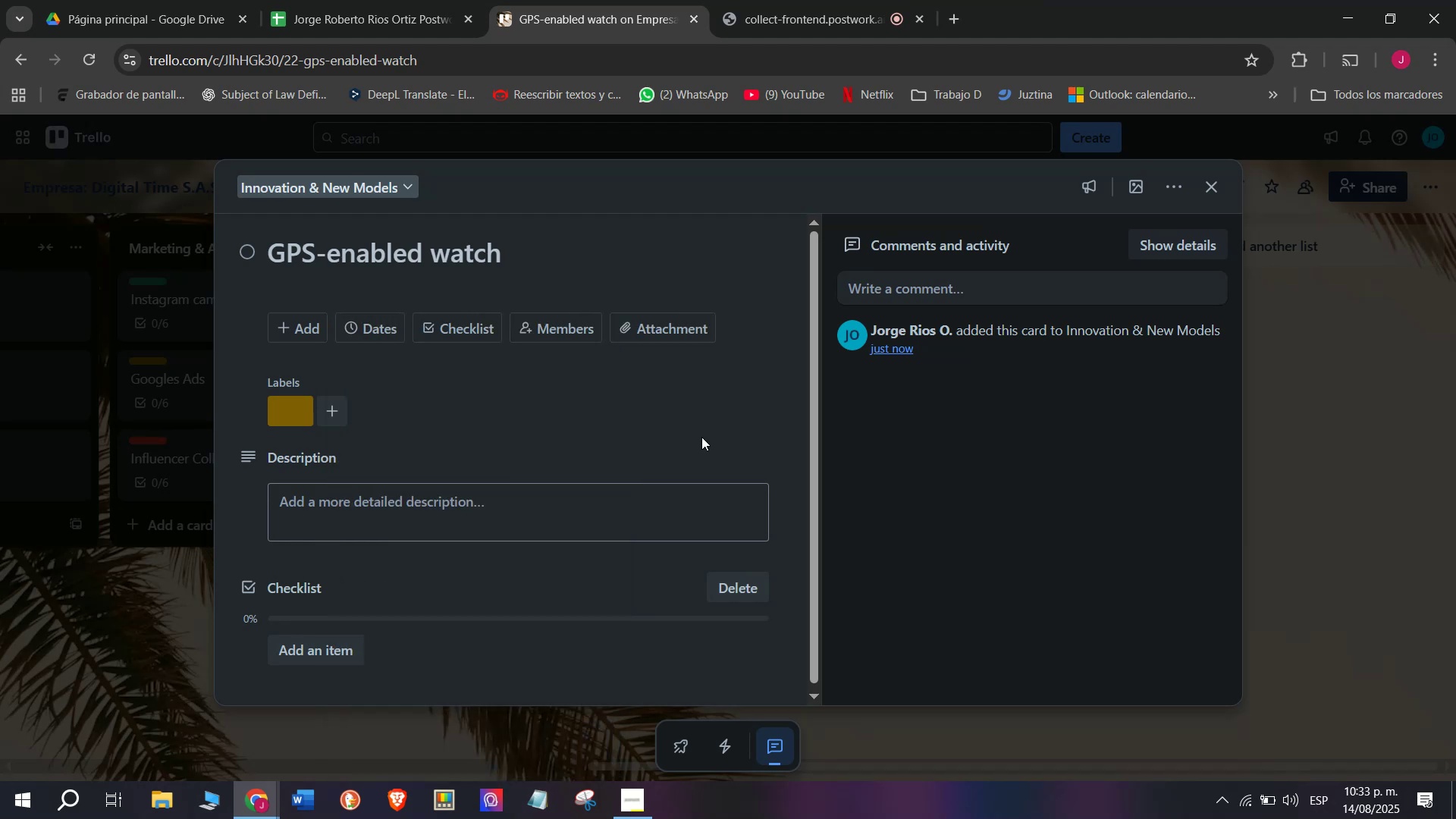 
scroll: coordinate [667, 454], scroll_direction: down, amount: 2.0
 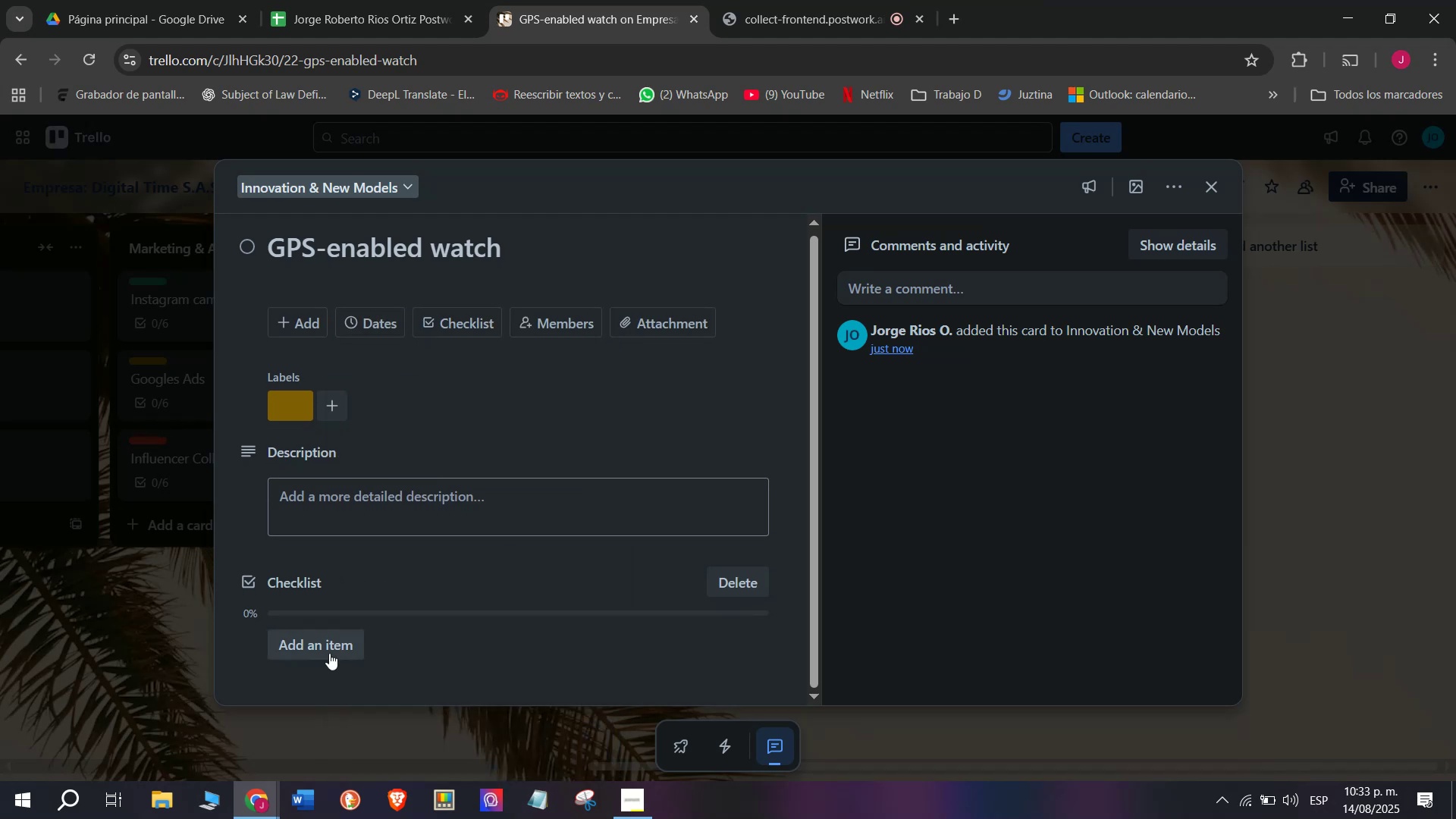 
left_click([329, 653])
 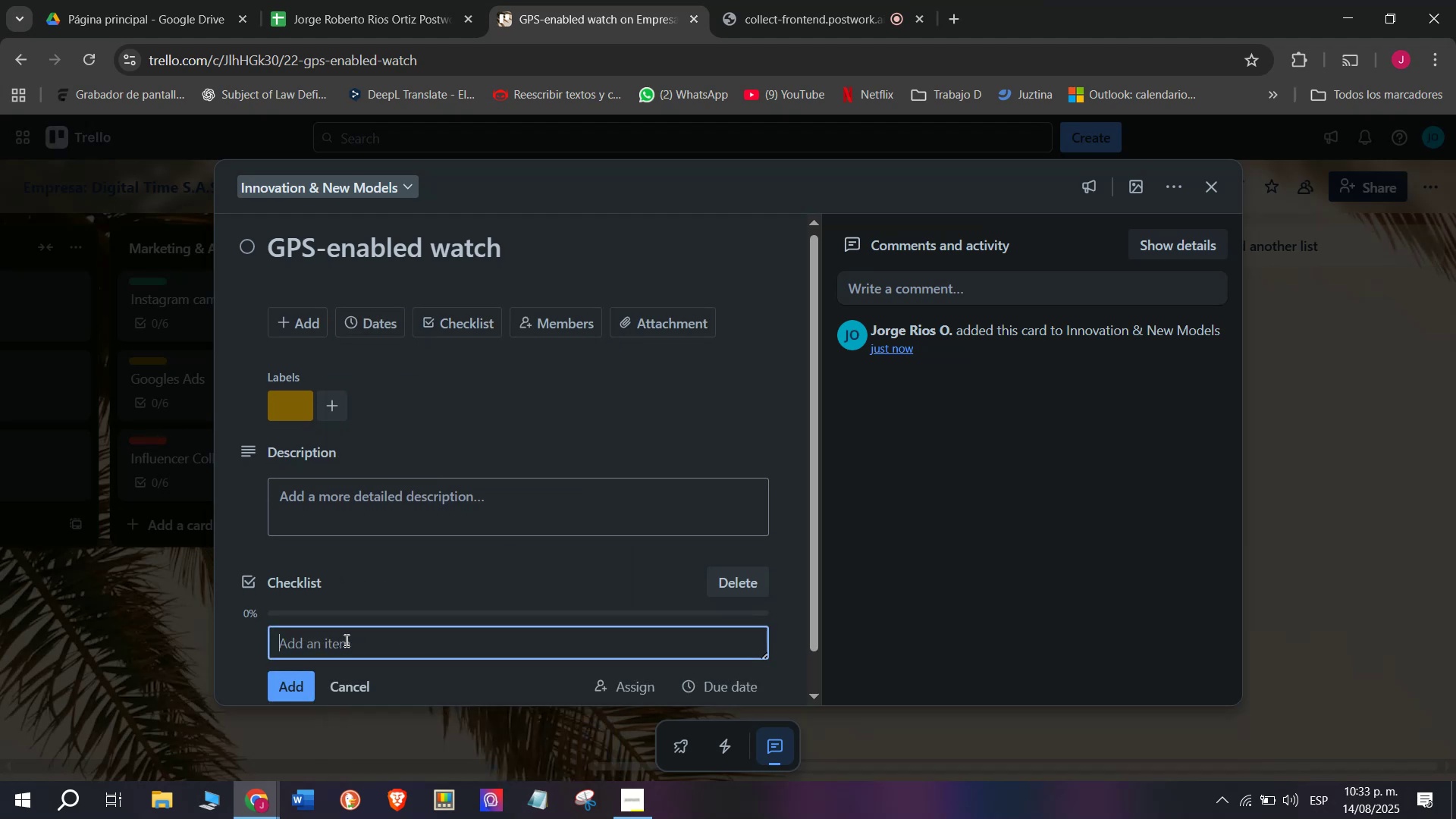 
left_click([349, 638])
 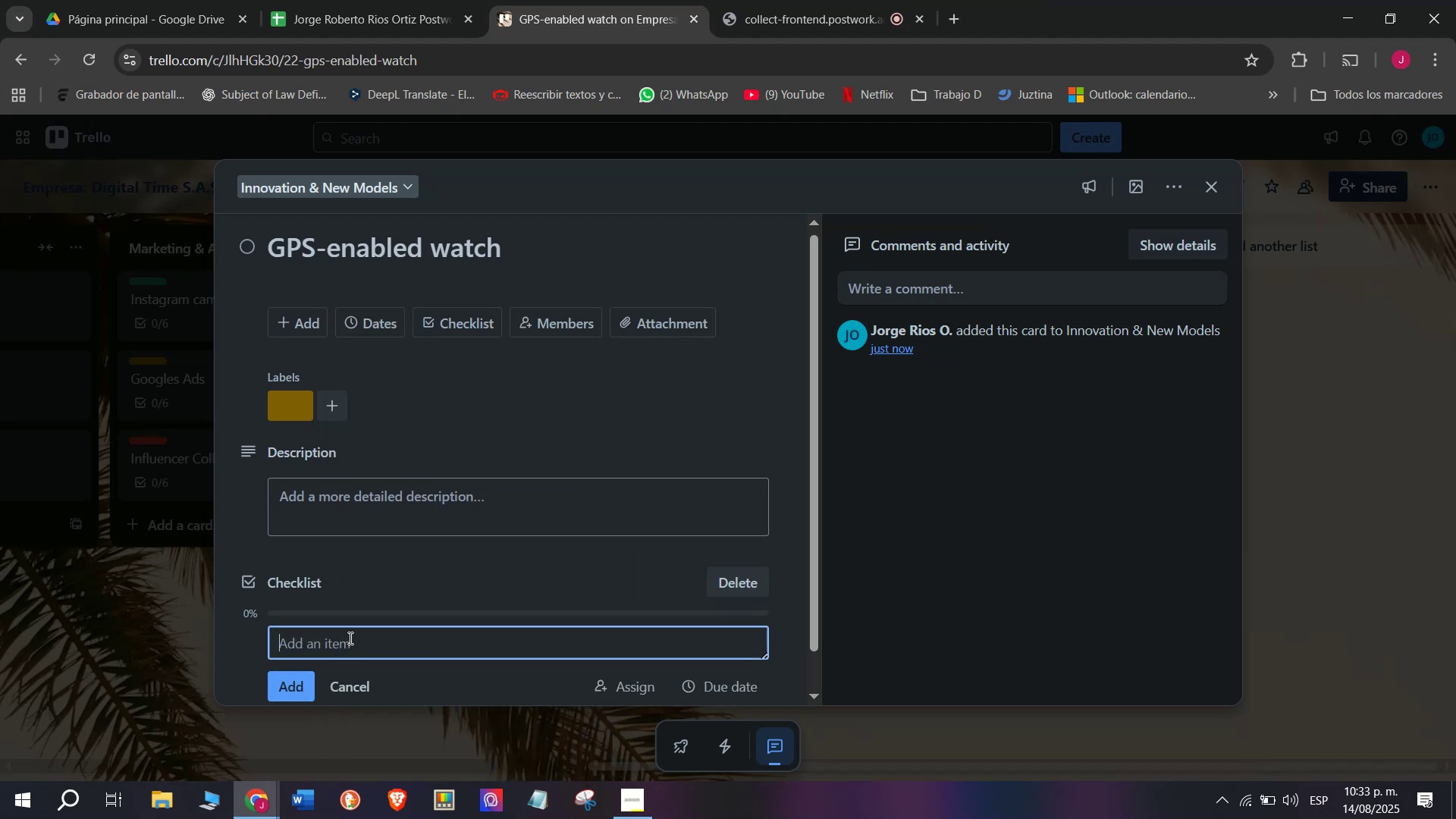 
scroll: coordinate [349, 638], scroll_direction: down, amount: 1.0
 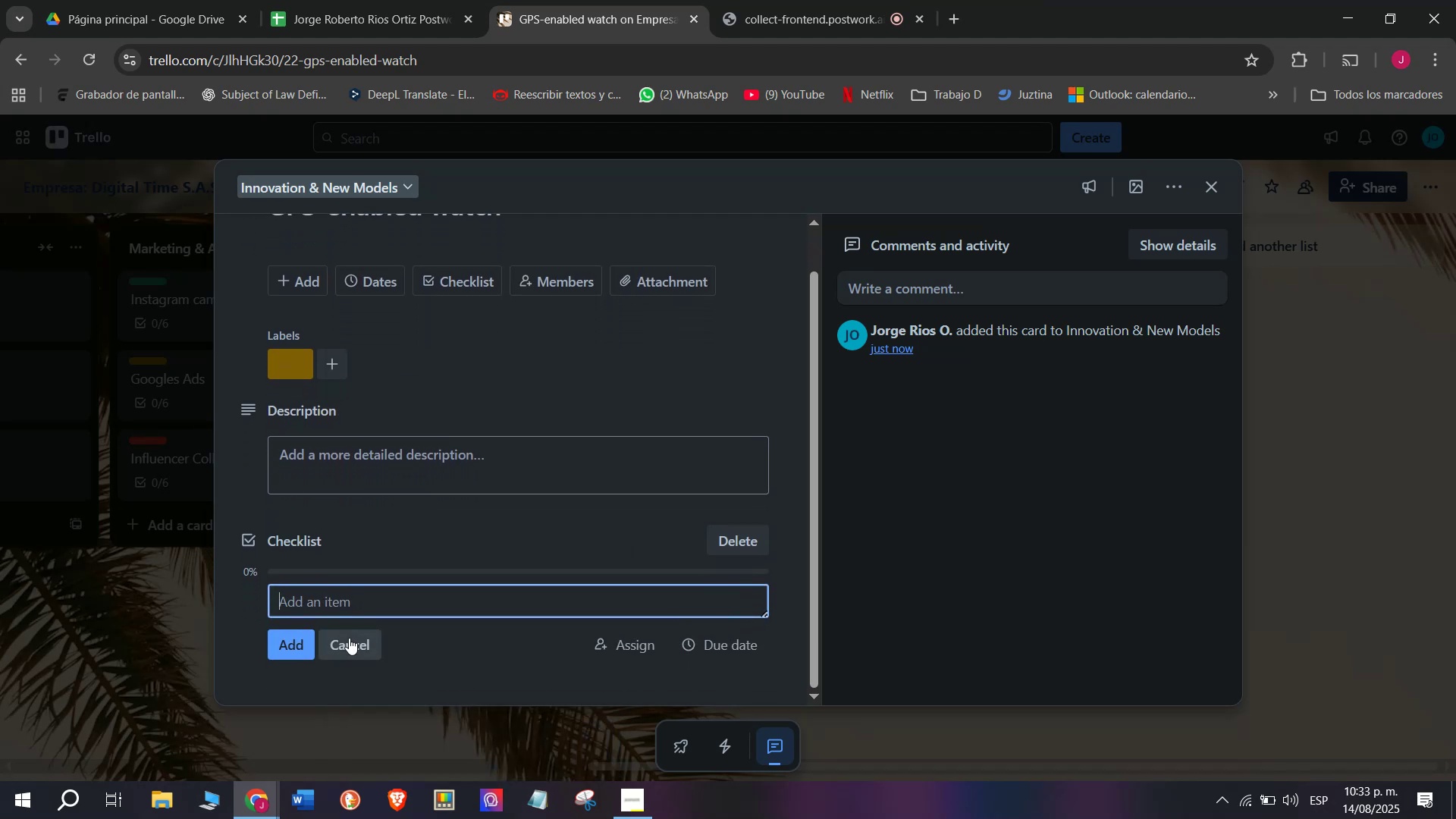 
type(Analizwe)
key(Backspace)
key(Backspace)
key(Backspace)
key(Backspace)
type(yze )
 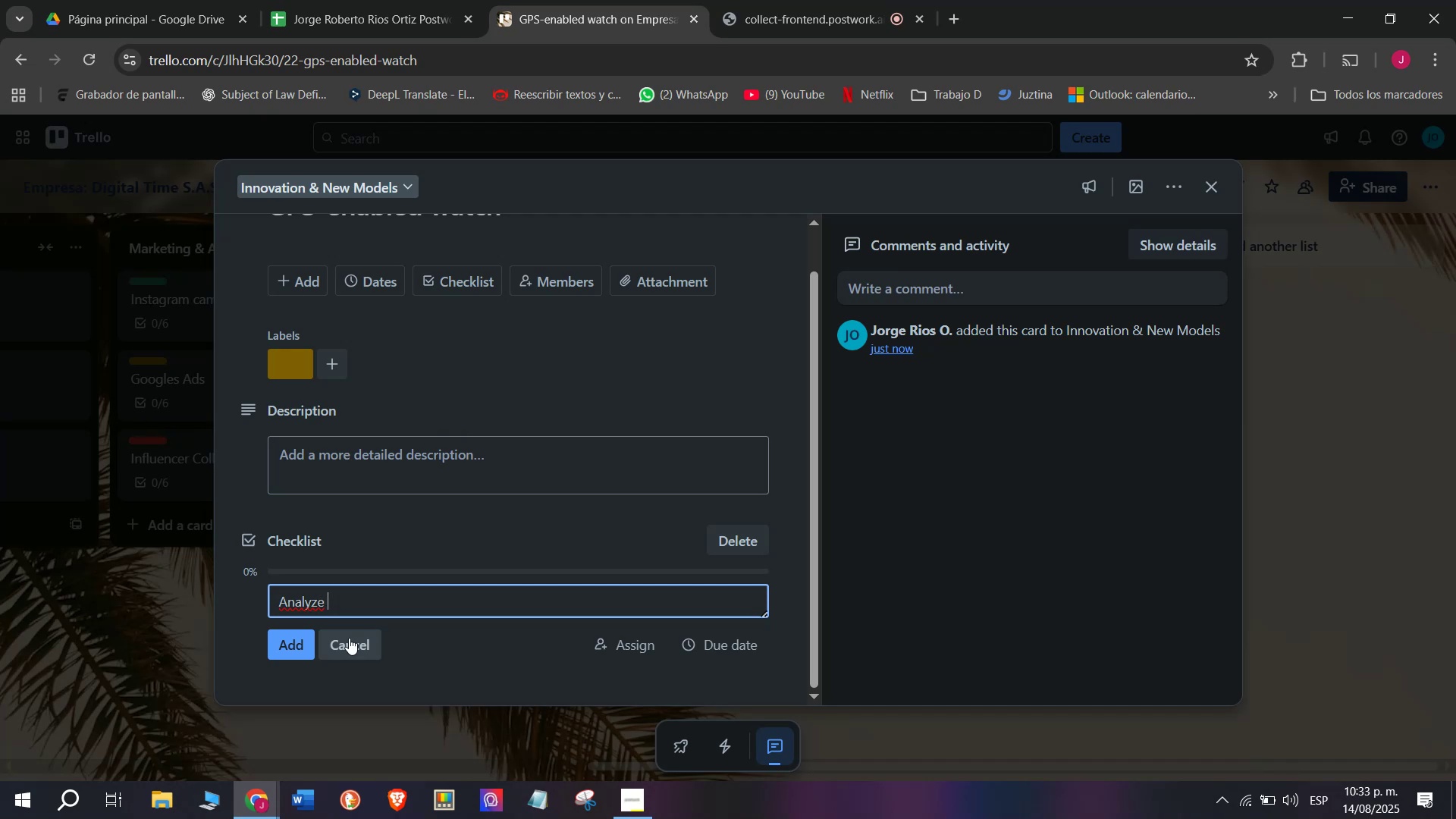 
wait(11.6)
 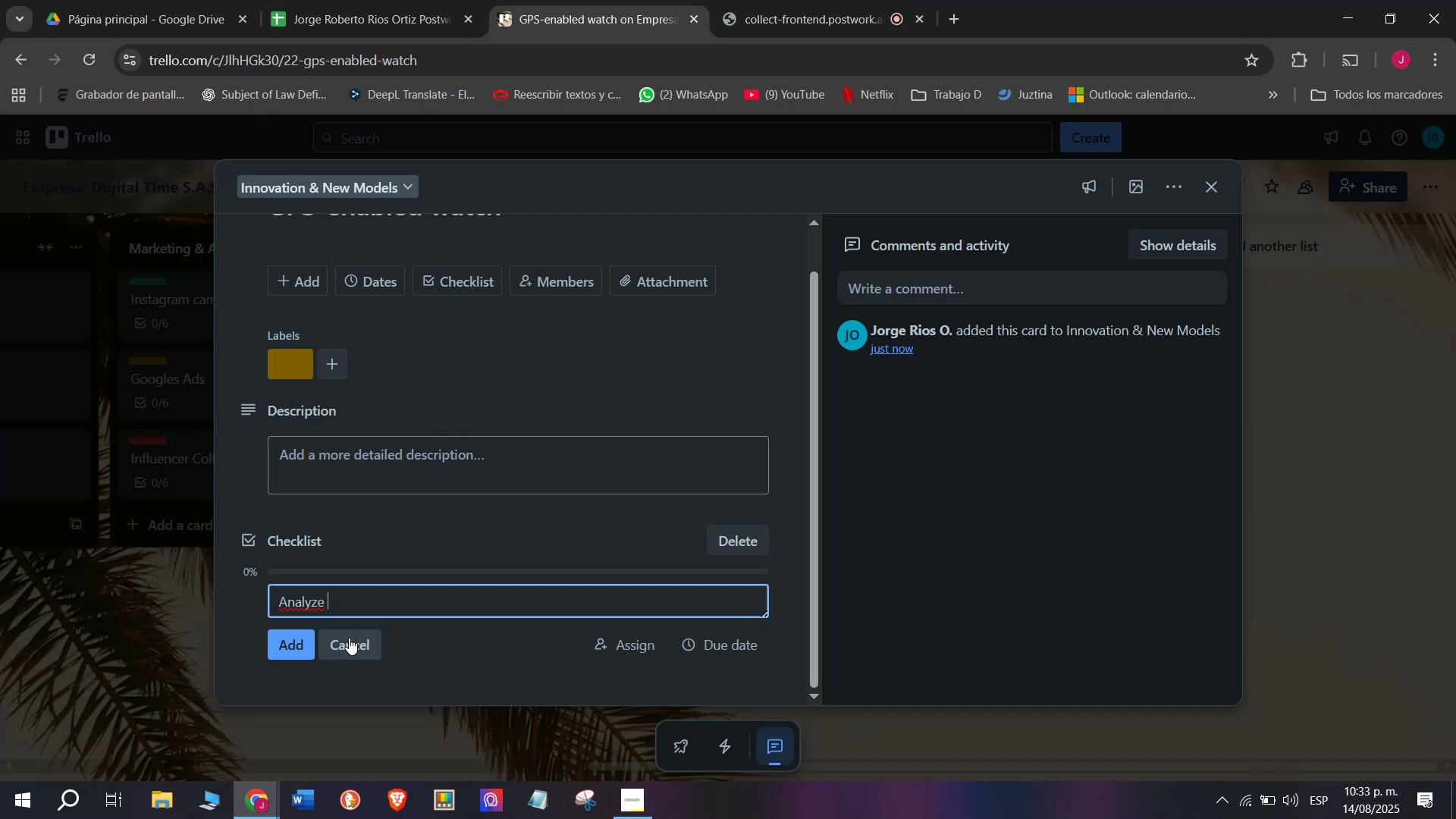 
type(denma)
key(Backspace)
key(Backspace)
type(a)
key(Backspace)
key(Backspace)
type(nma)
key(Backspace)
key(Backspace)
key(Backspace)
type(mand)
 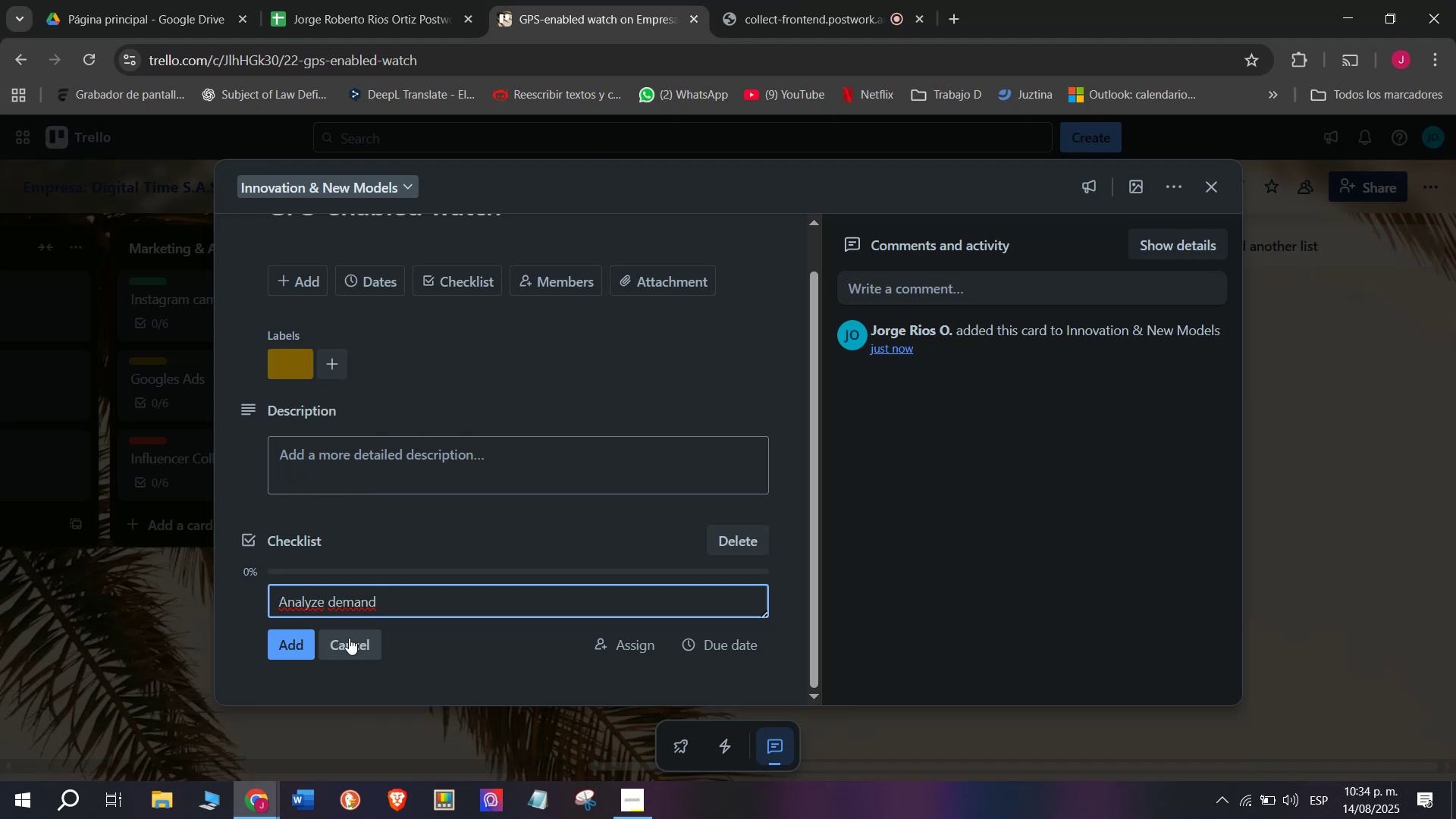 
wait(5.35)
 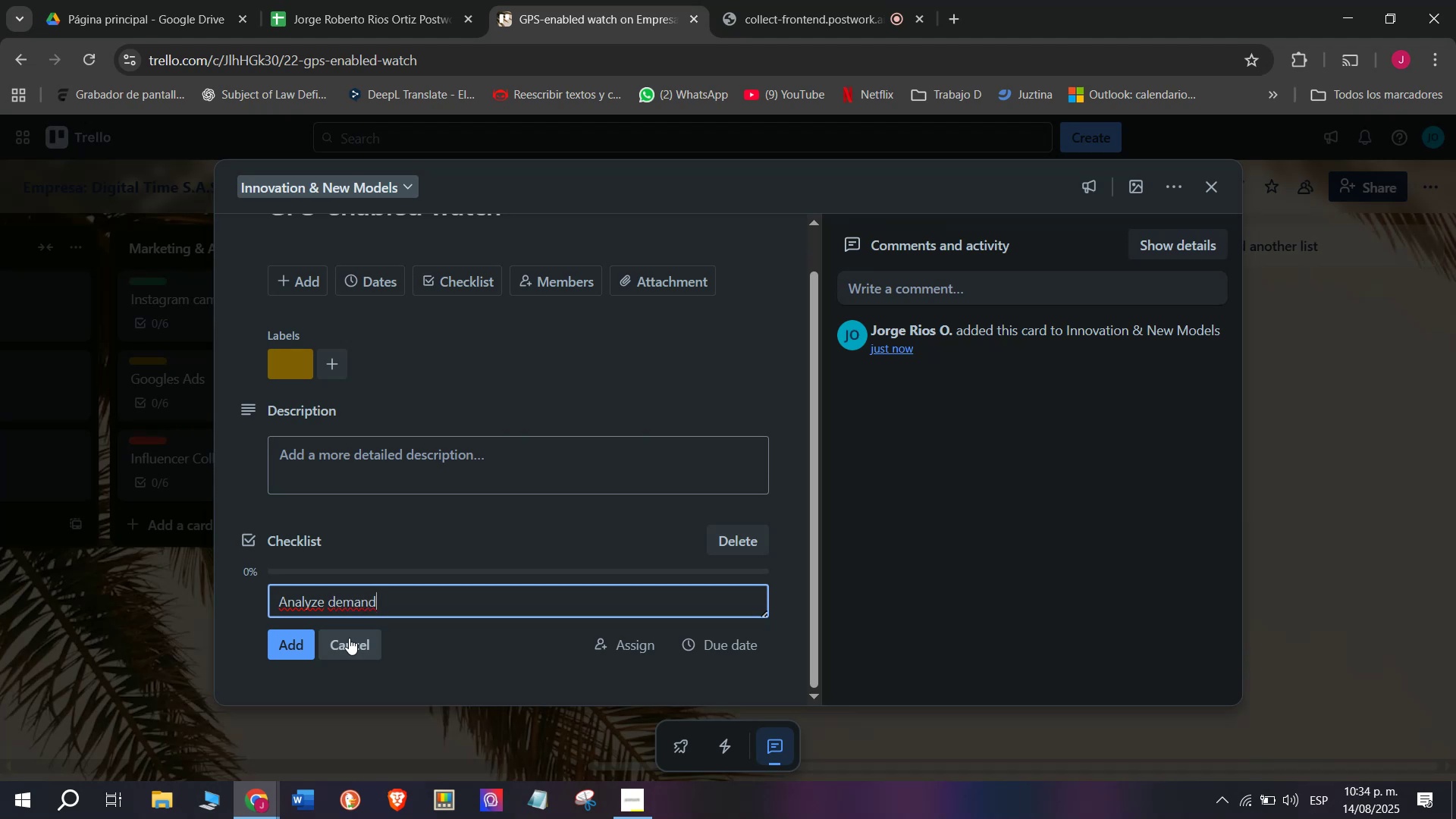 
key(B)
 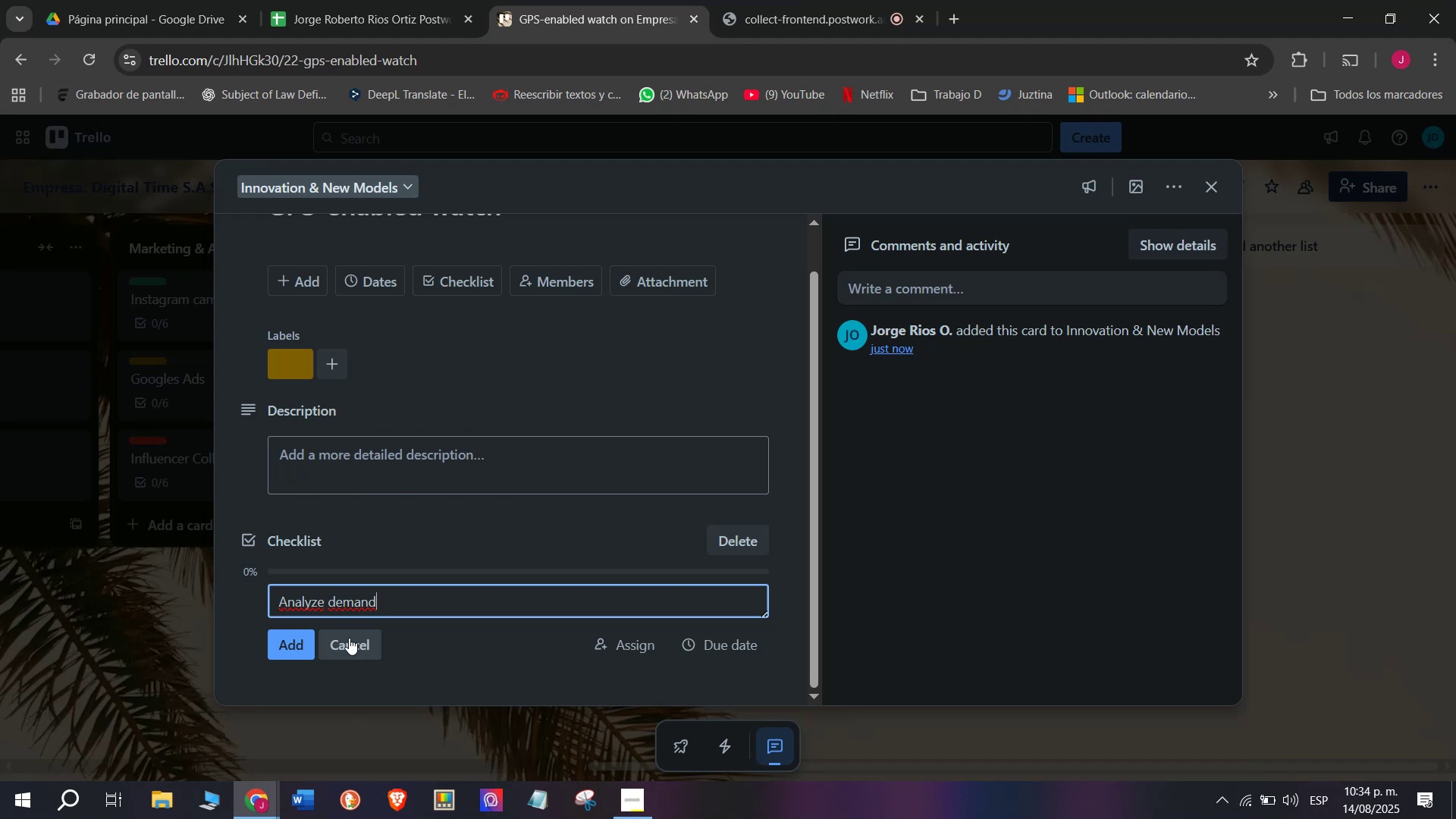 
key(Space)
 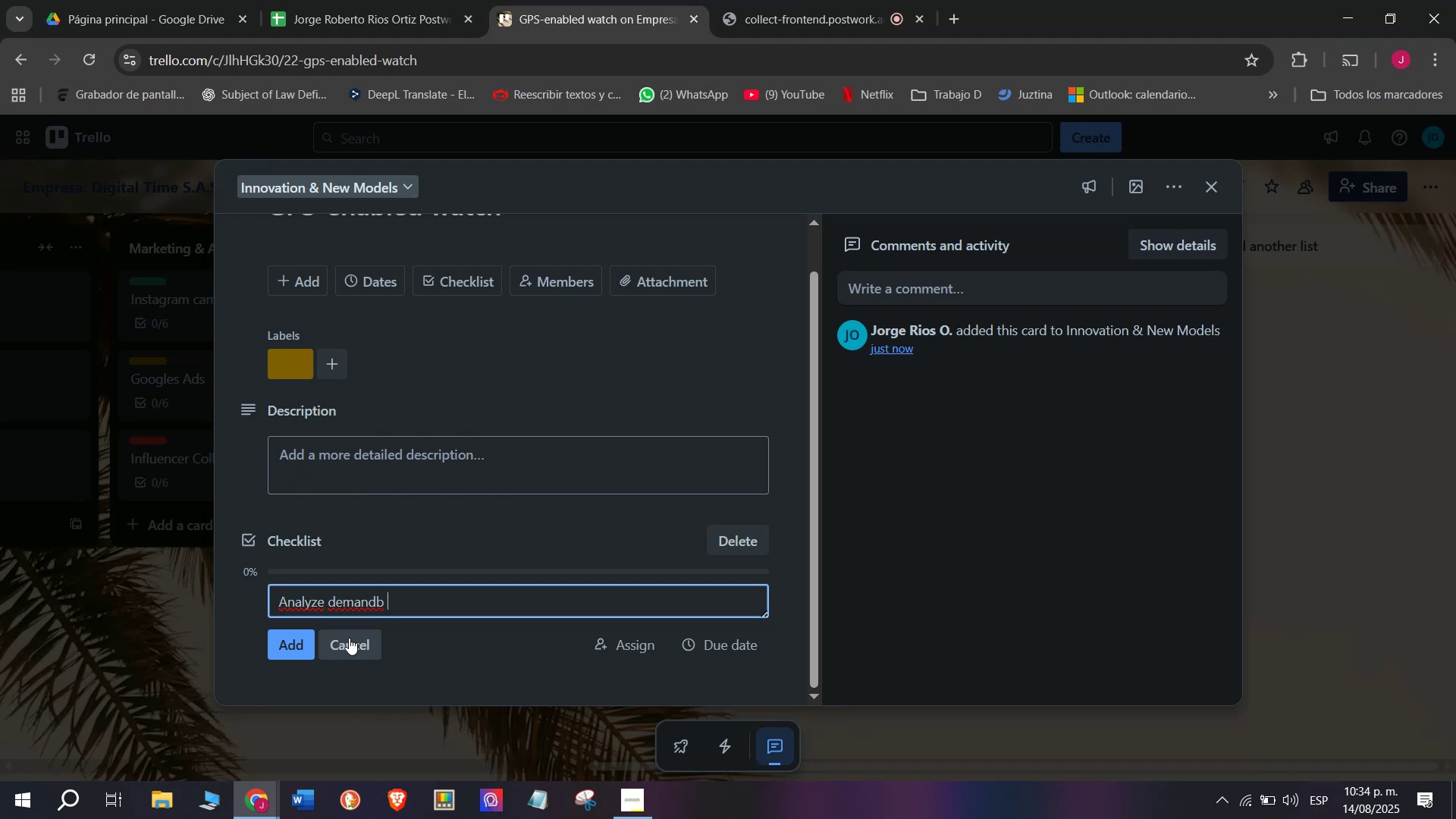 
key(Backspace)
 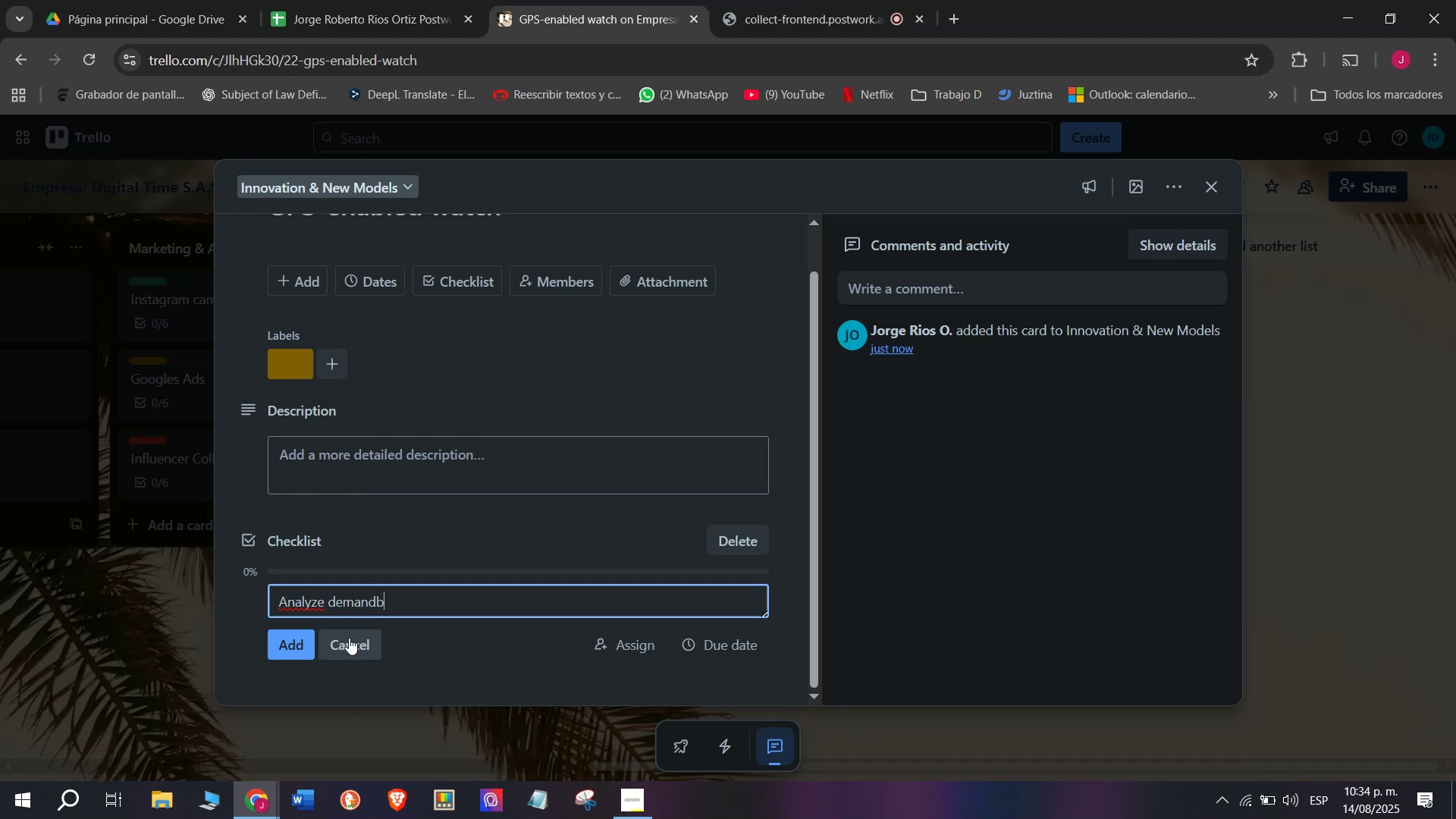 
key(Backspace)
 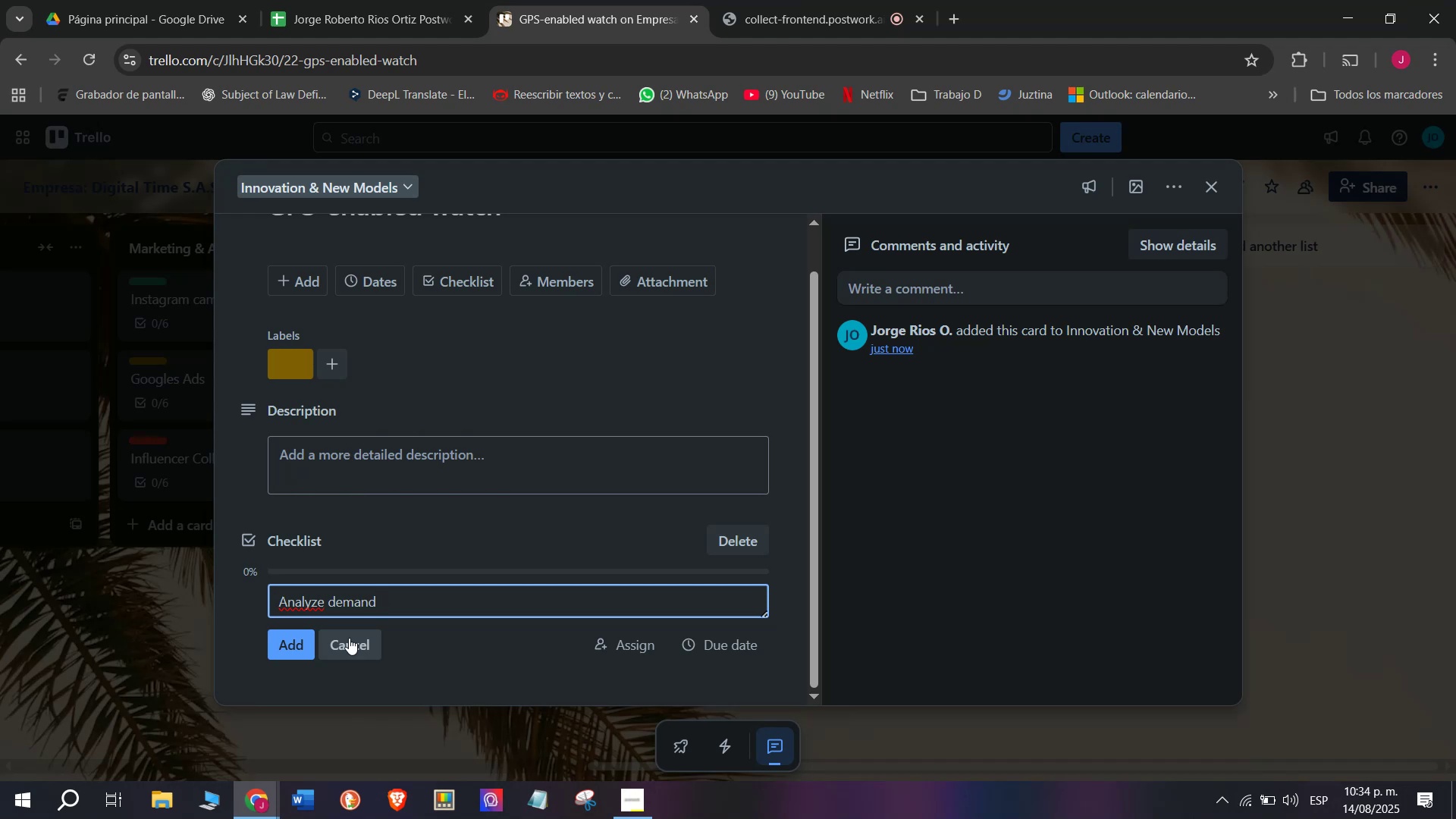 
key(Enter)
 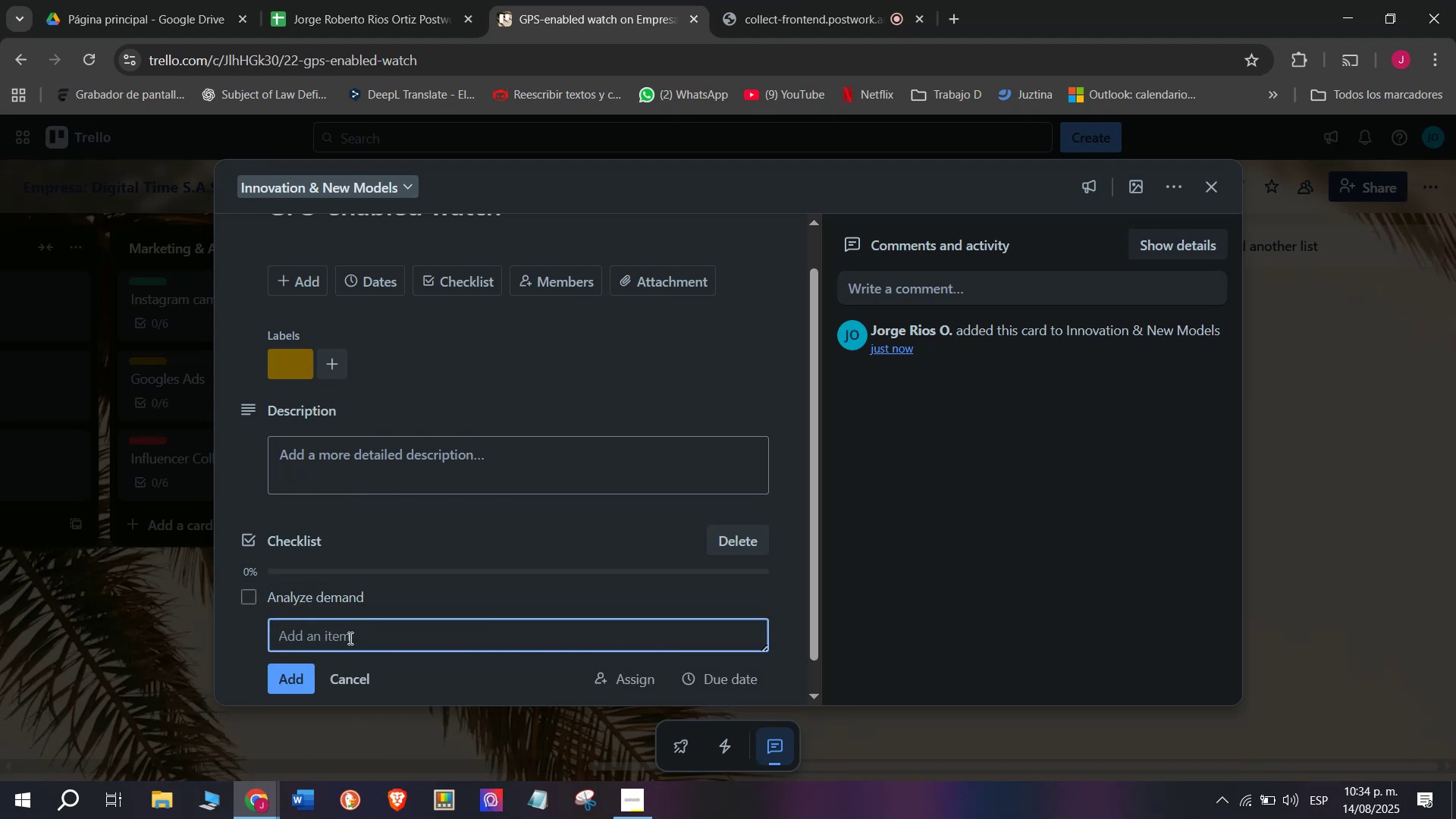 
type(Contact manui)
key(Backspace)
type(facturwe)
key(Backspace)
key(Backspace)
type(er )
 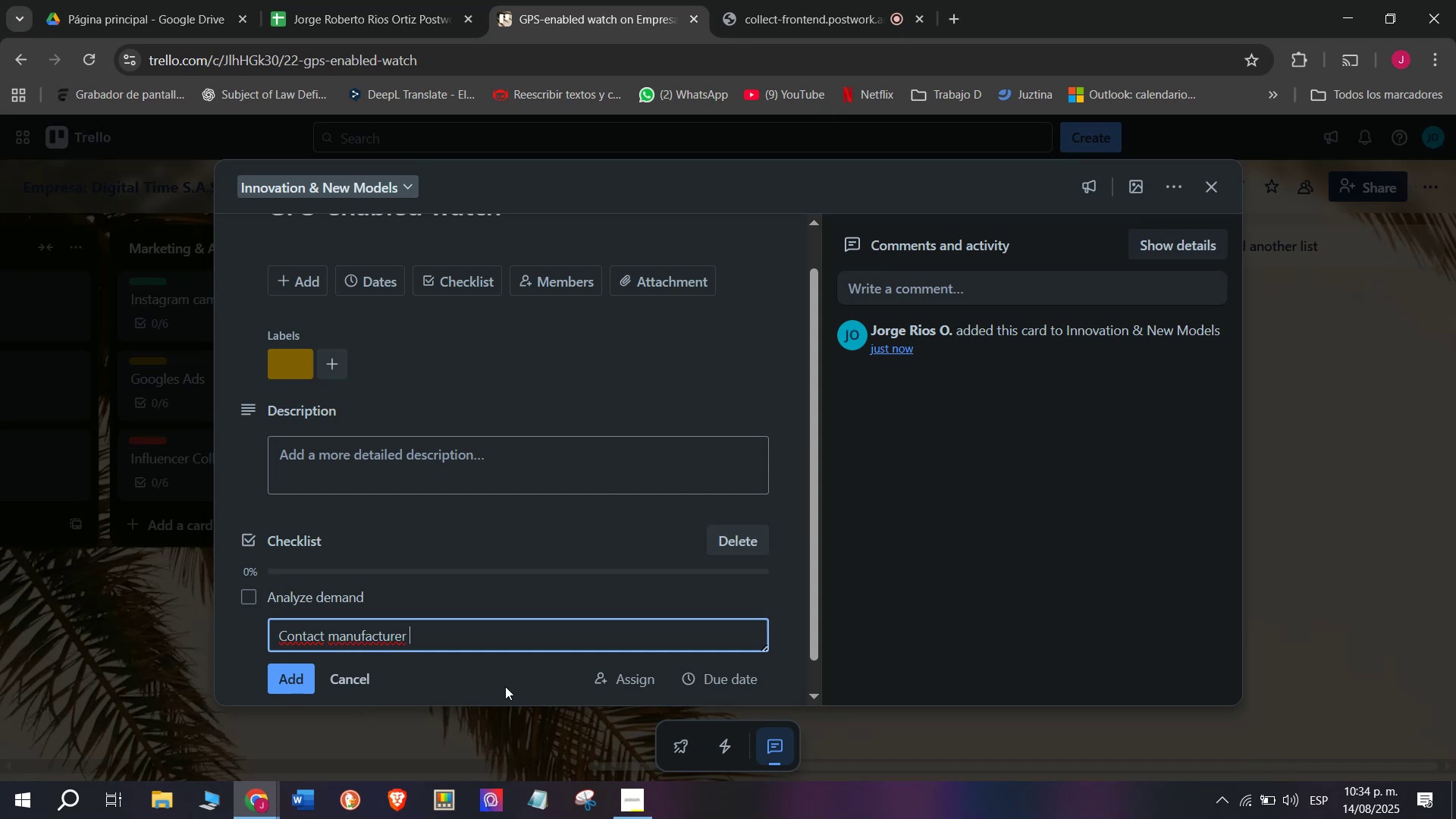 
wait(6.07)
 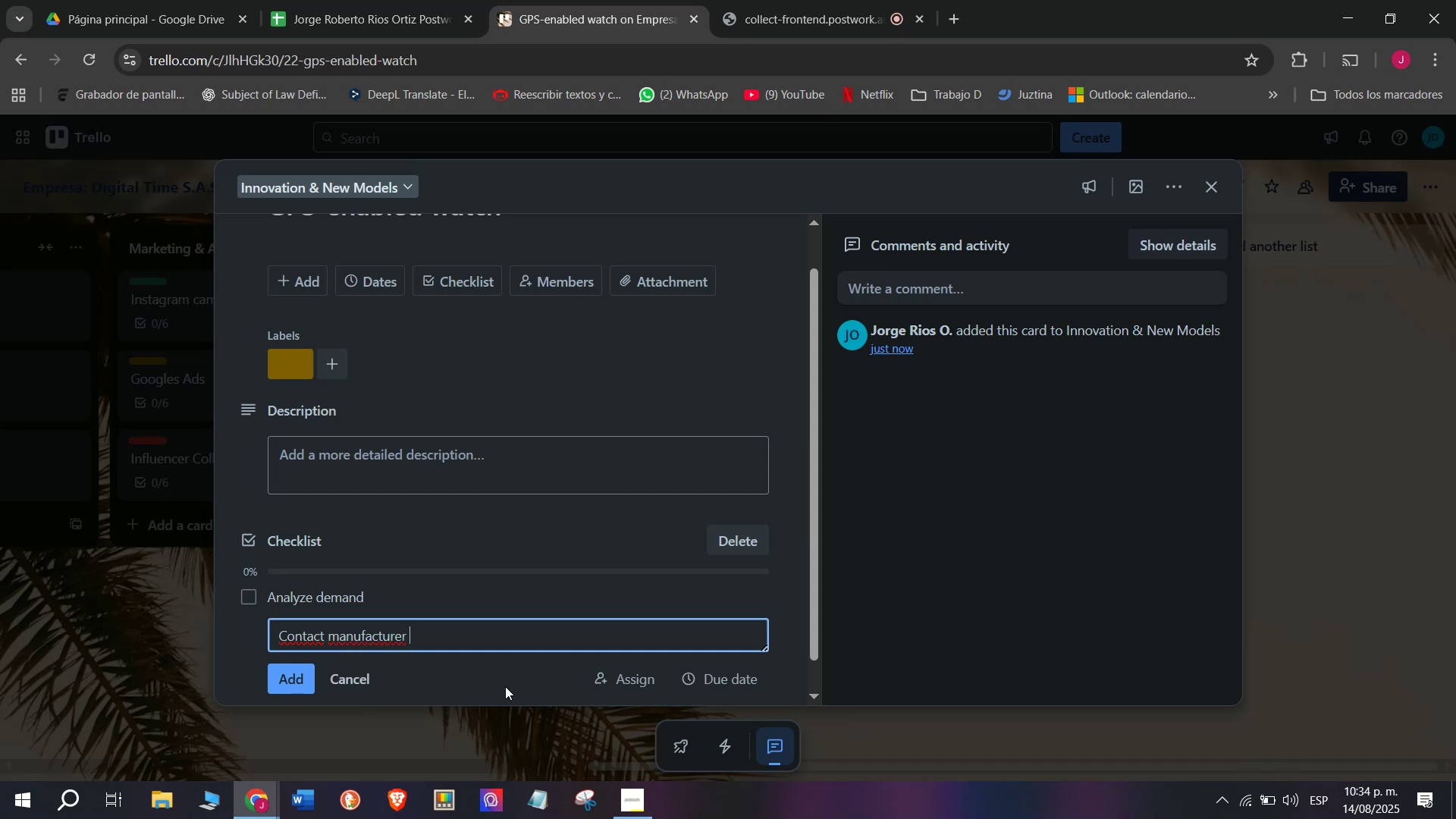 
key(Enter)
 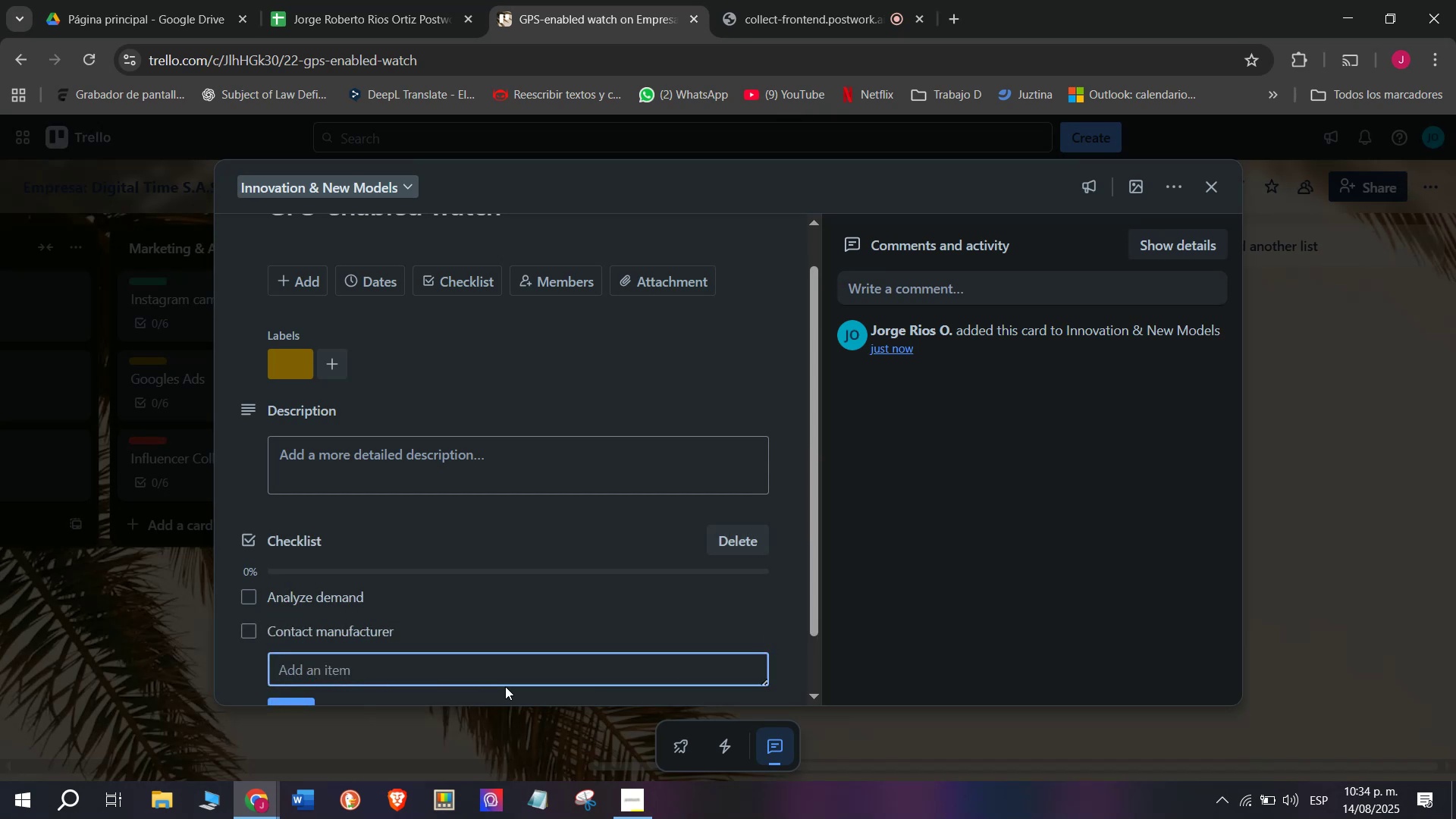 
type(Reuqe)
key(Backspace)
key(Backspace)
key(Backspace)
type(quest sasm)
key(Backspace)
key(Backspace)
type(mple )
 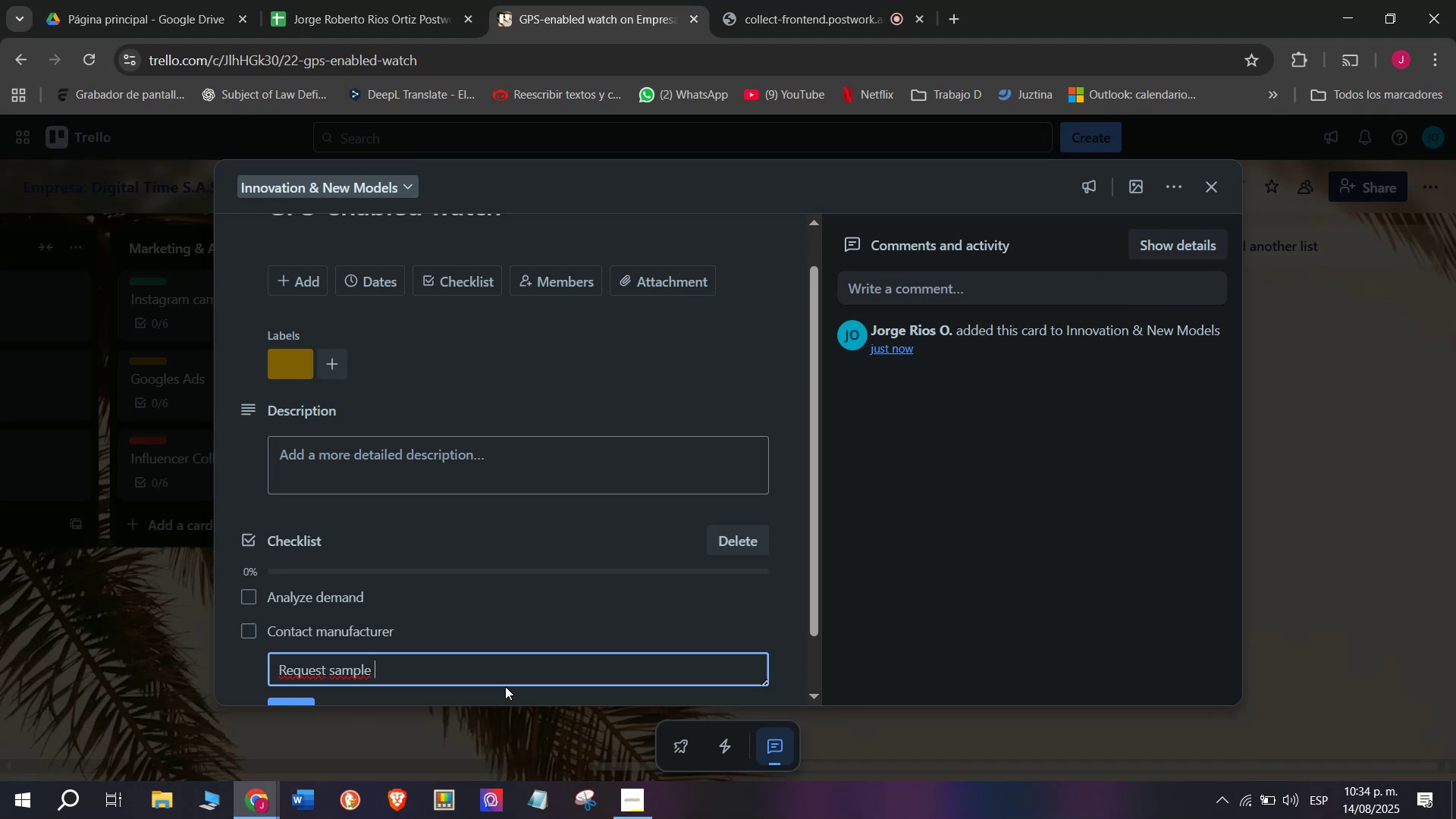 
key(Backspace)
 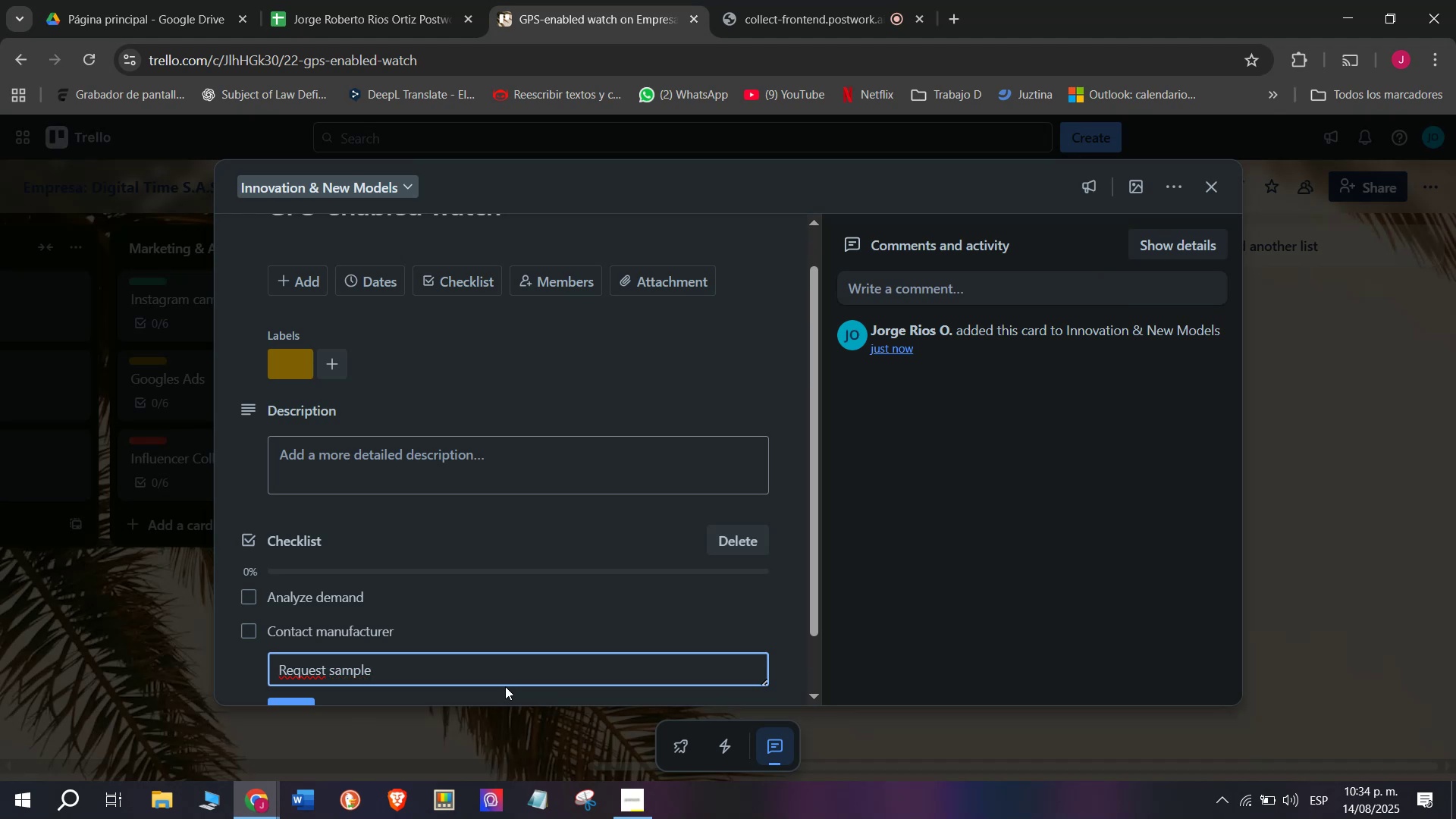 
key(Enter)
 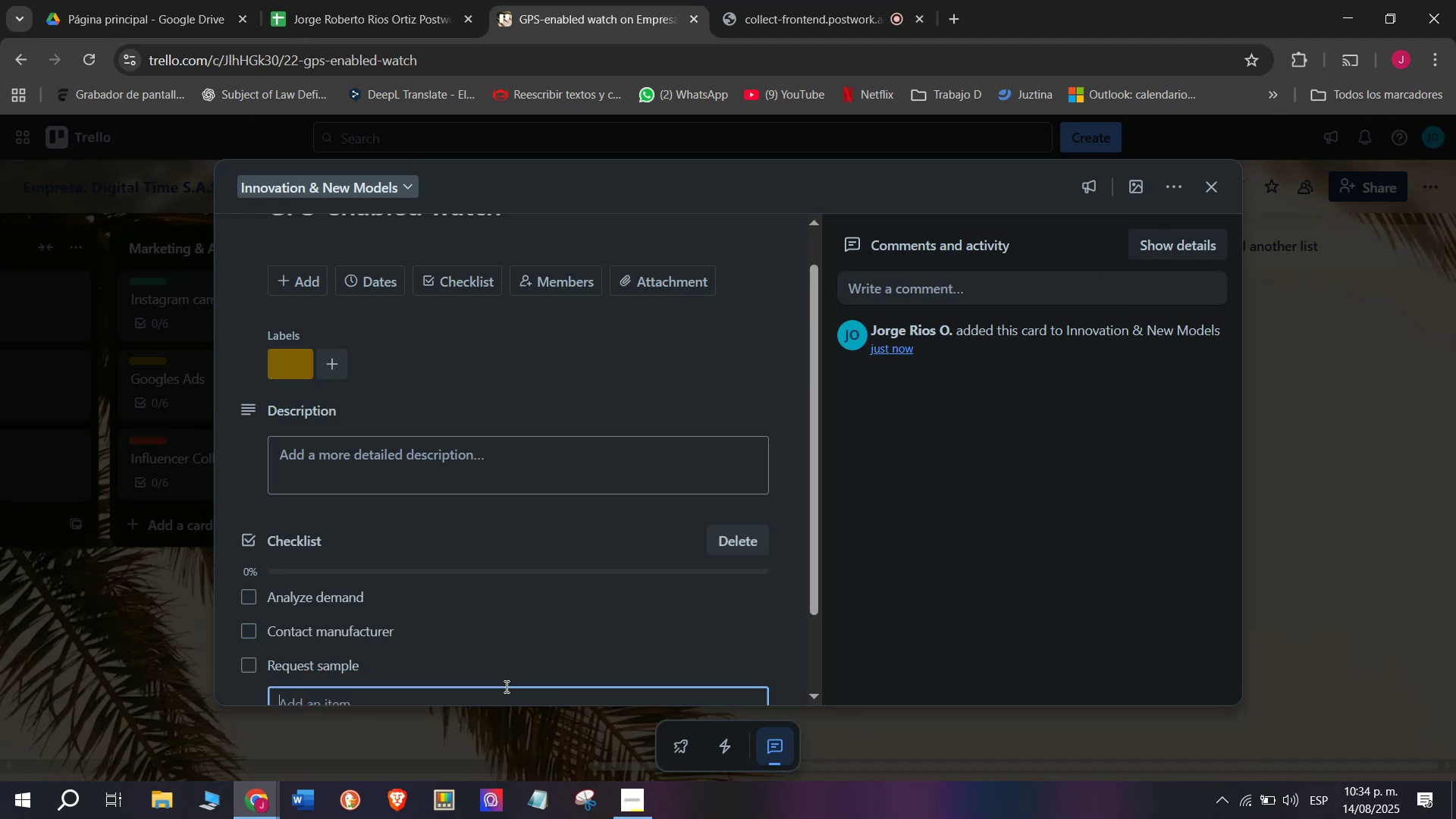 
type(Review funtions)
key(Backspace)
key(Backspace)
key(Backspace)
key(Backspace)
key(Backspace)
type(ctions)
 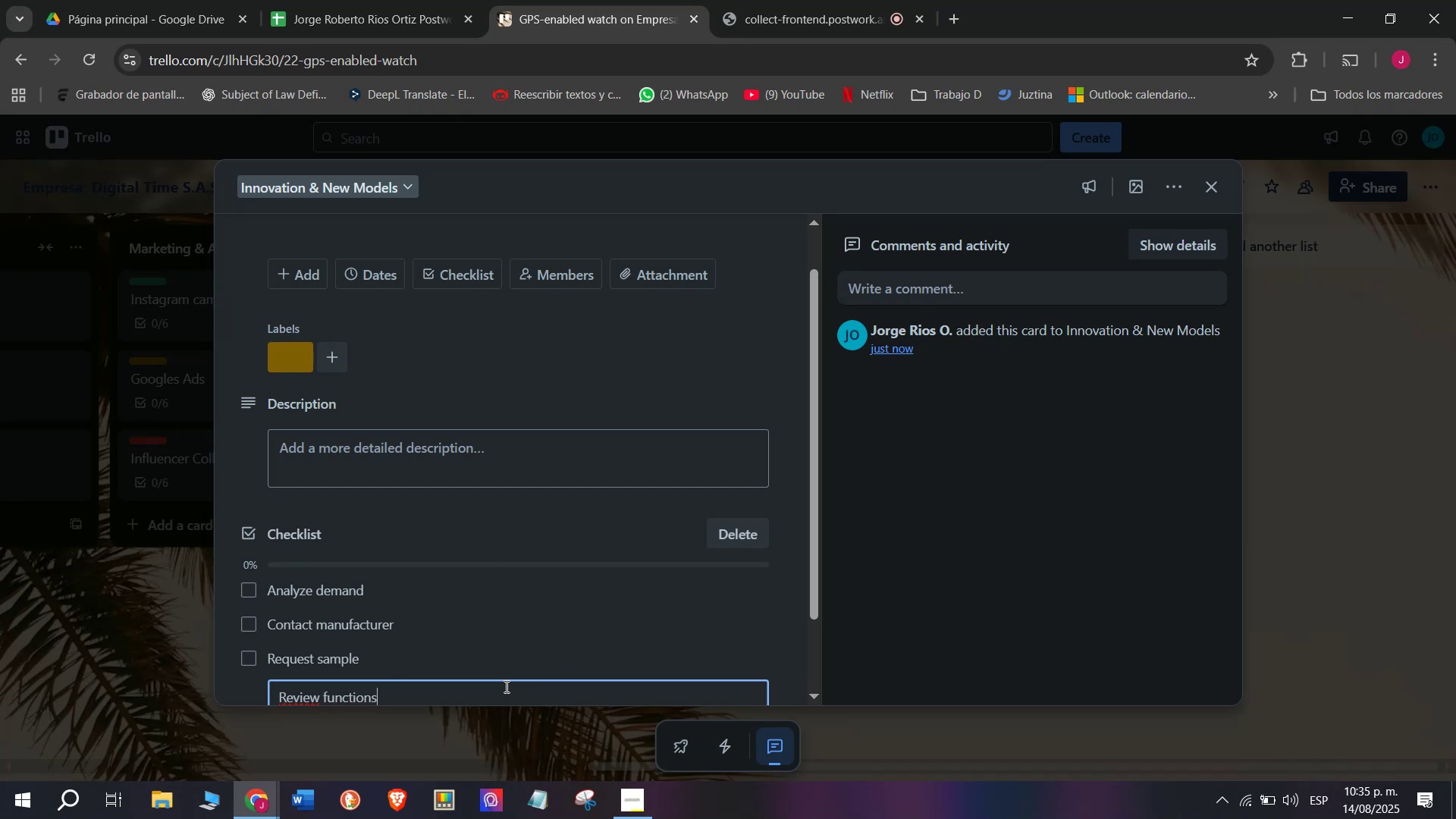 
key(Enter)
 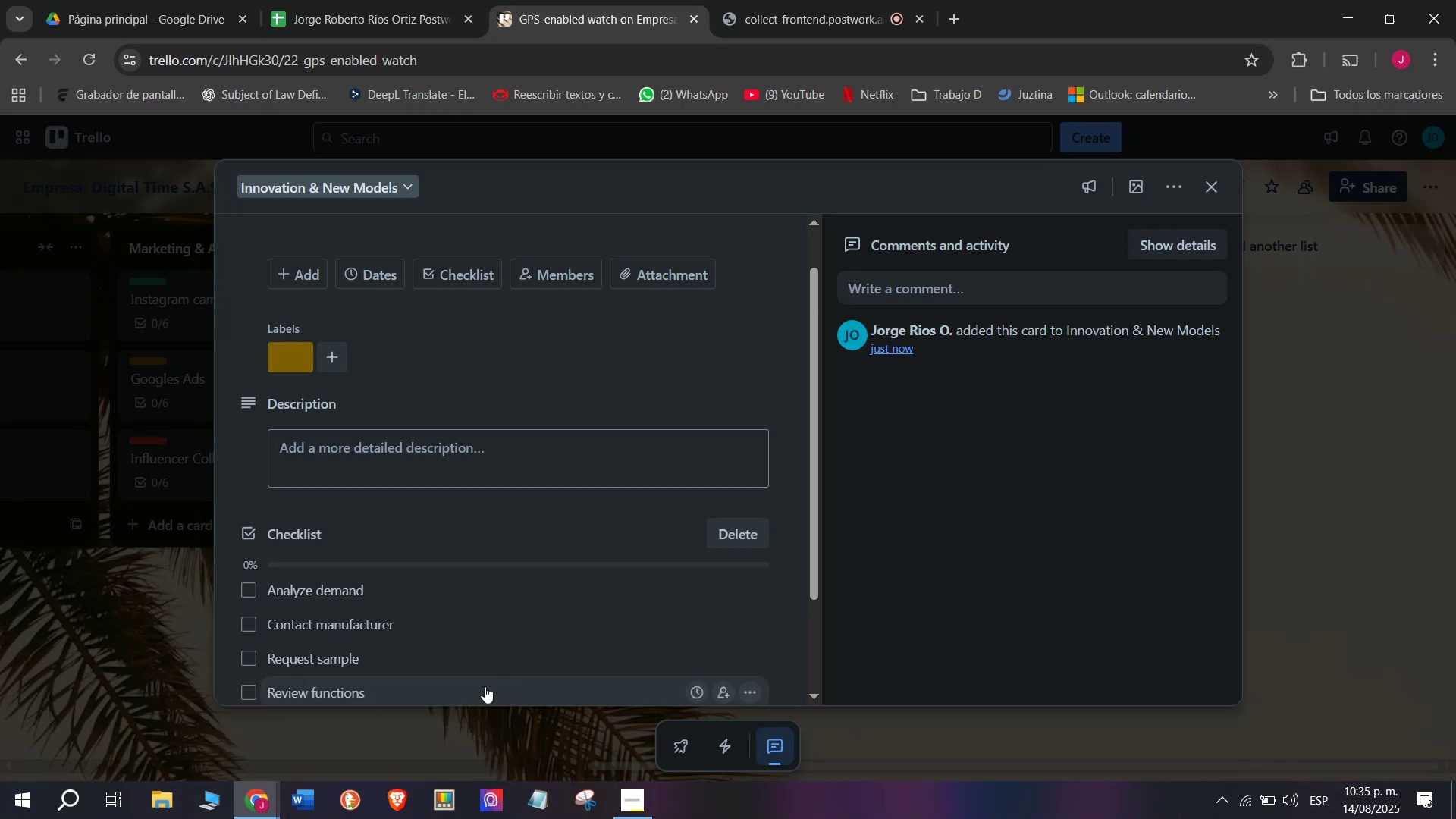 
scroll: coordinate [475, 676], scroll_direction: down, amount: 1.0
 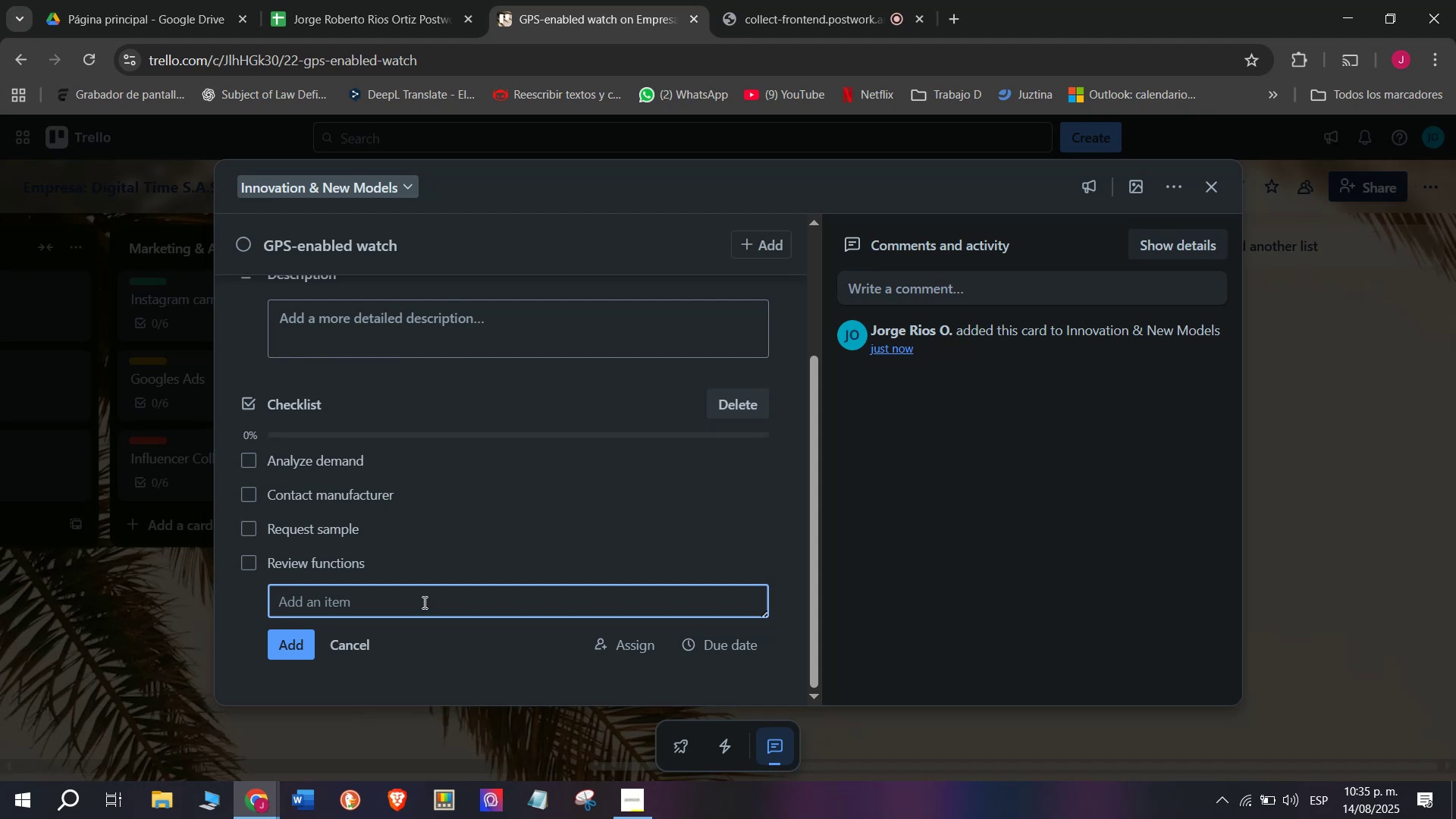 
type(Adjust sof)
 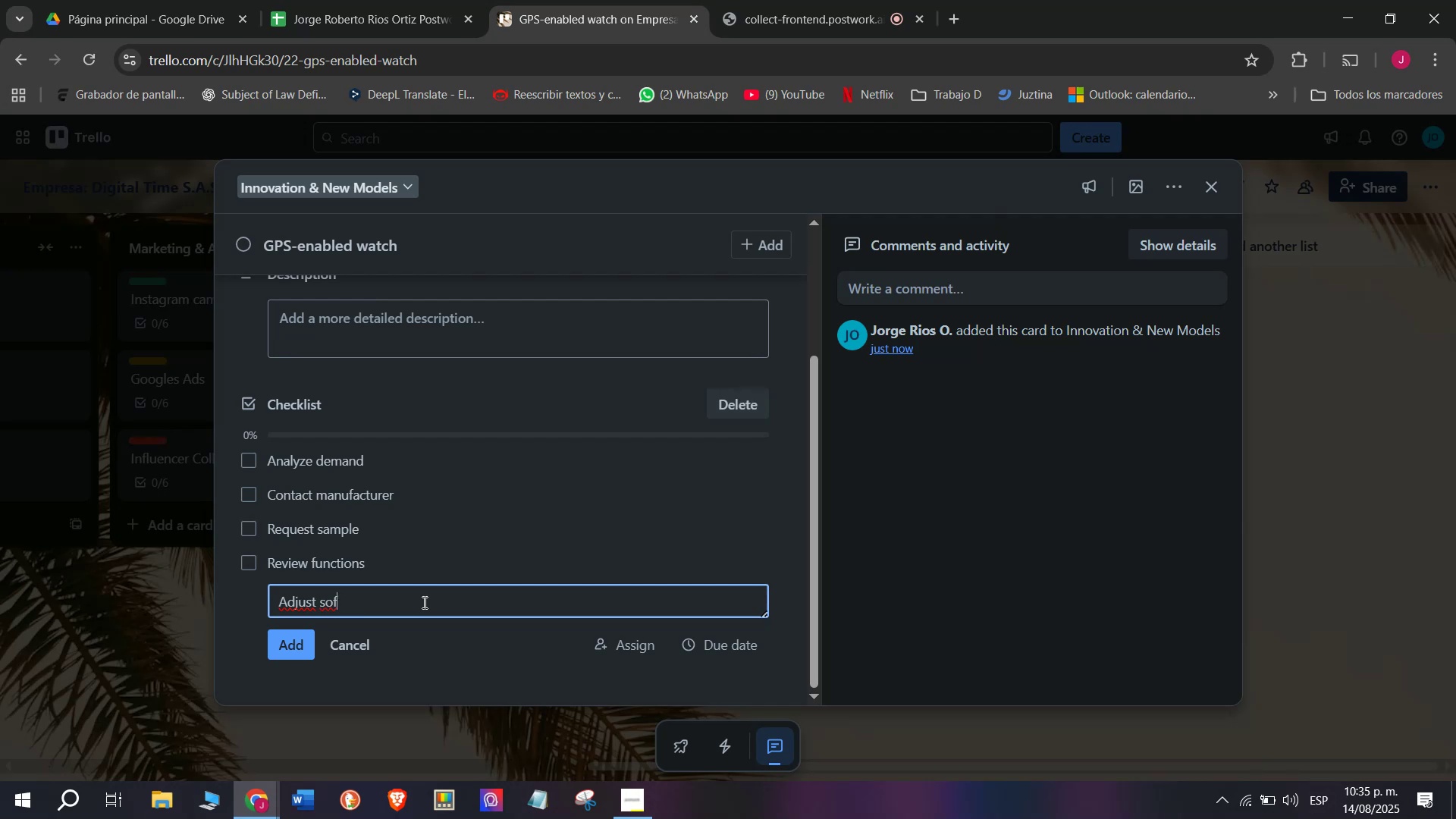 
type(twarte)
key(Backspace)
key(Backspace)
type(e )
 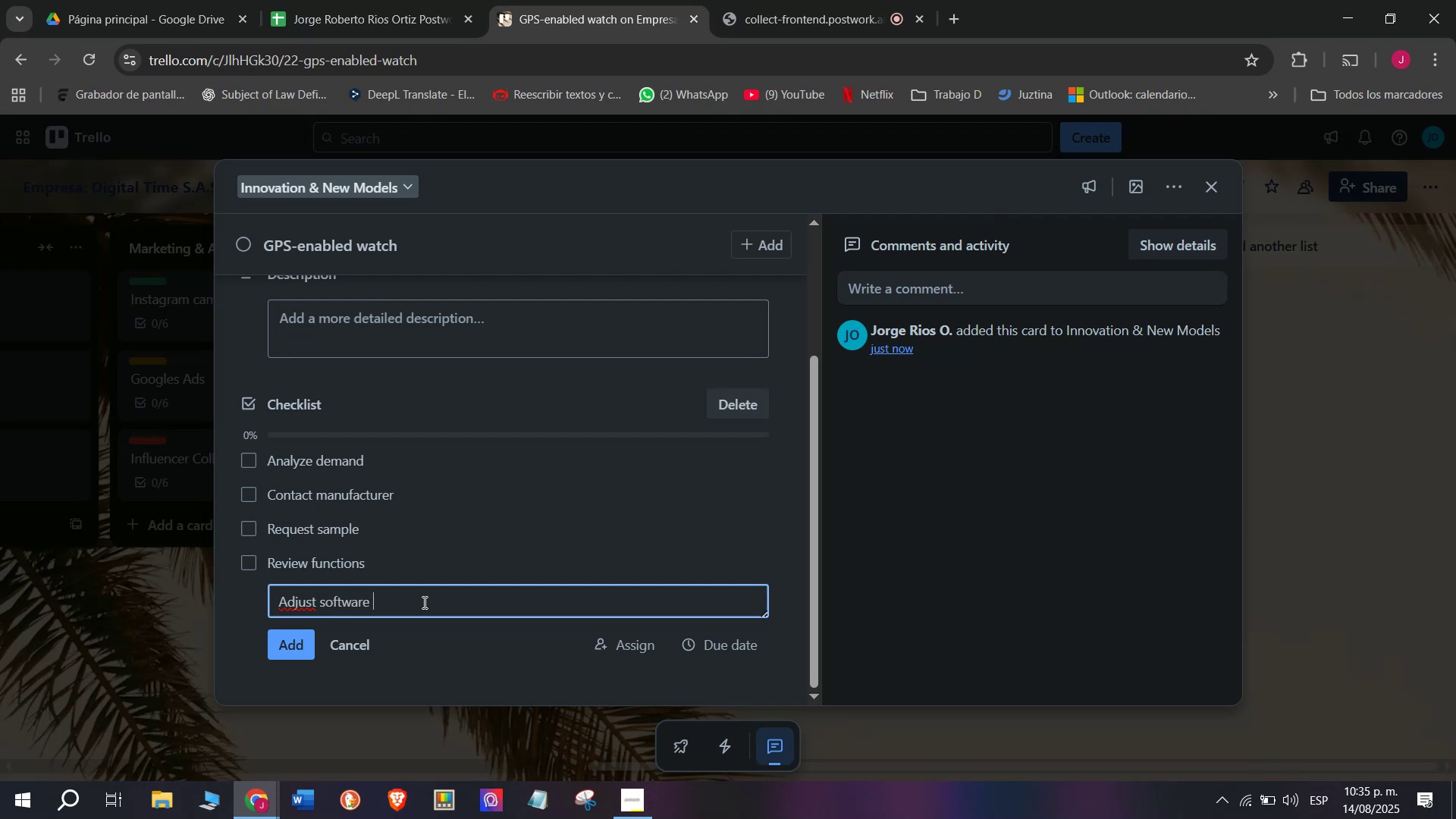 
key(Enter)
 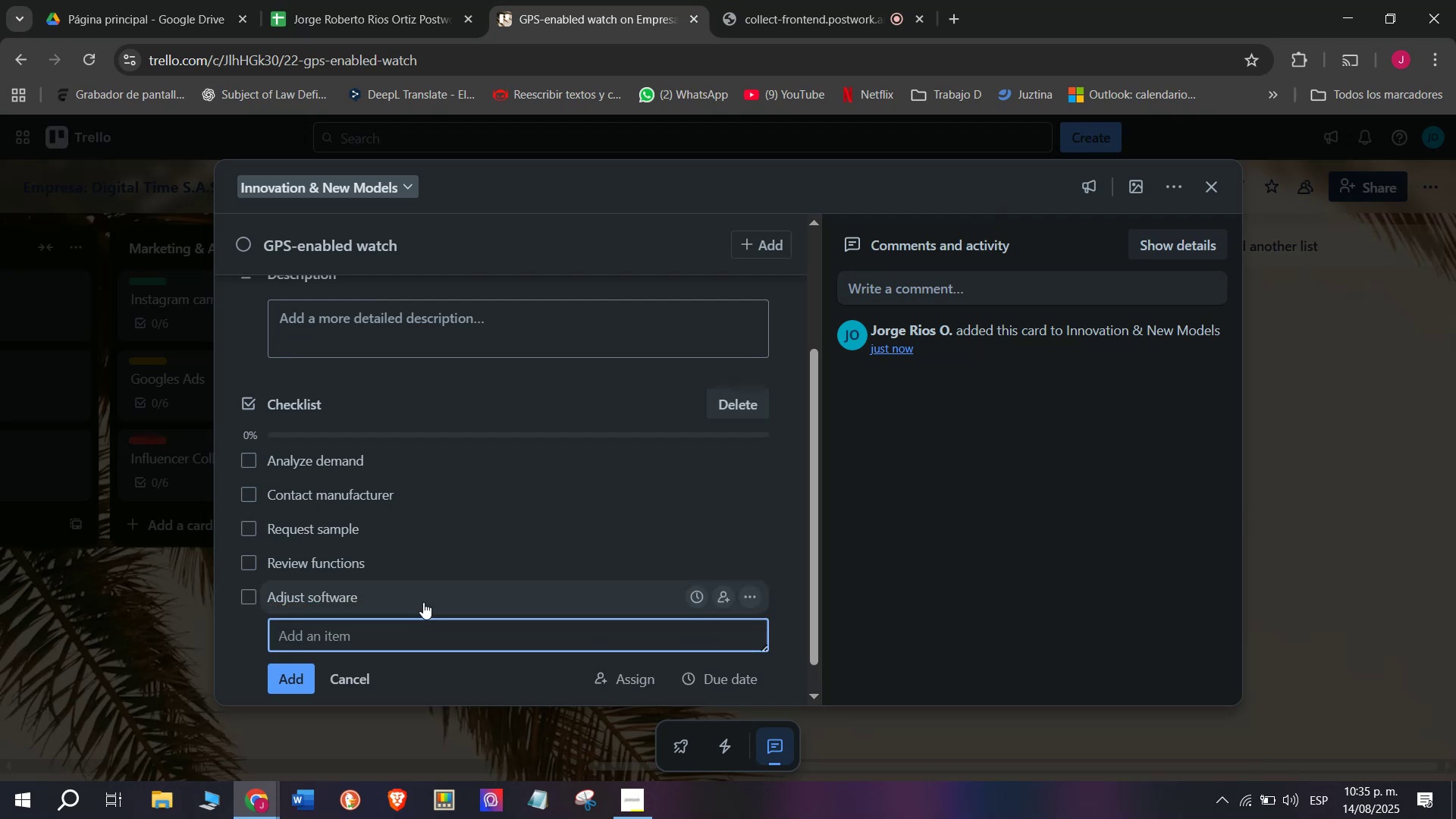 
type(Aop)
key(Backspace)
key(Backspace)
type(pprove production)
 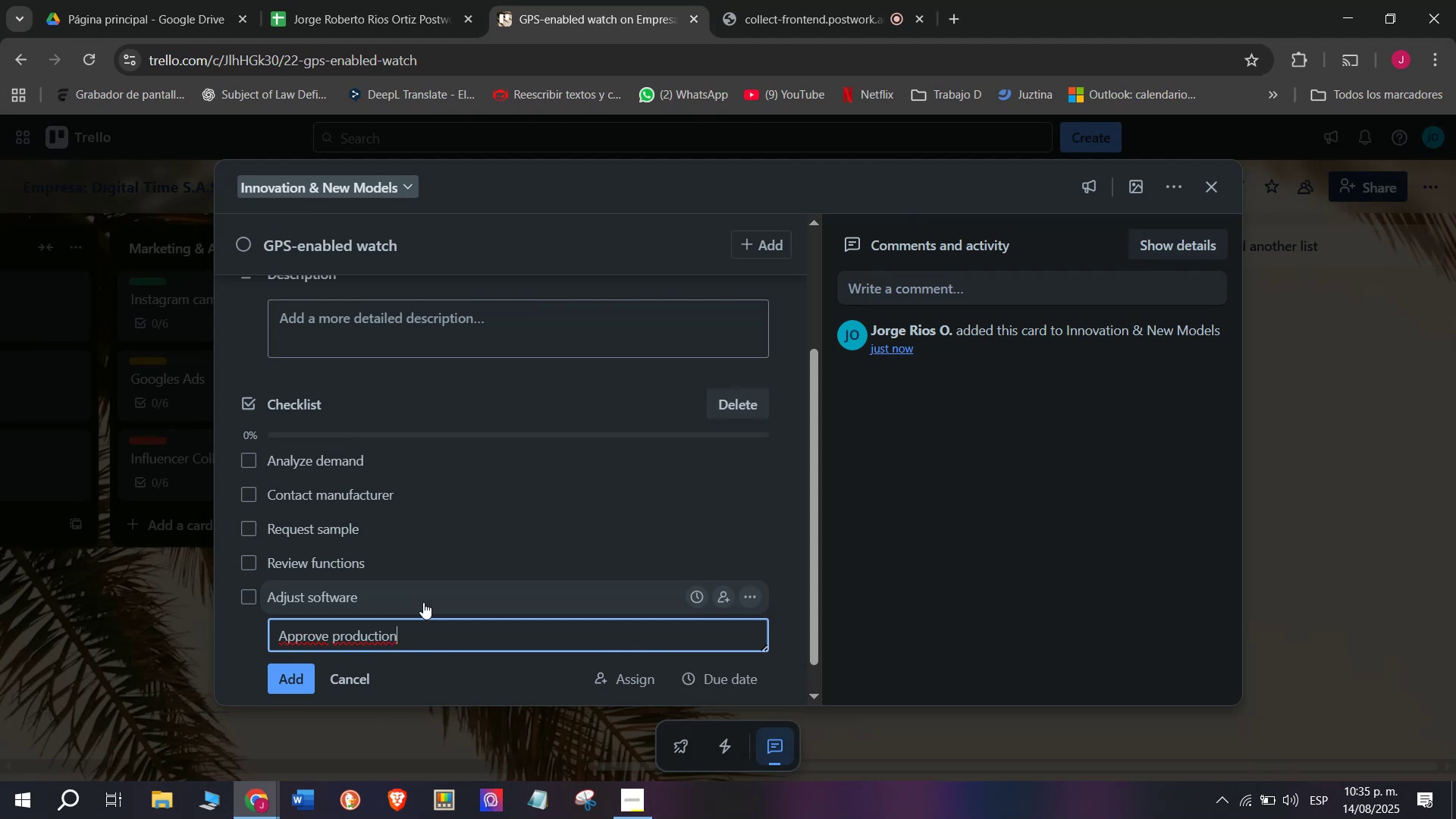 
key(Enter)
 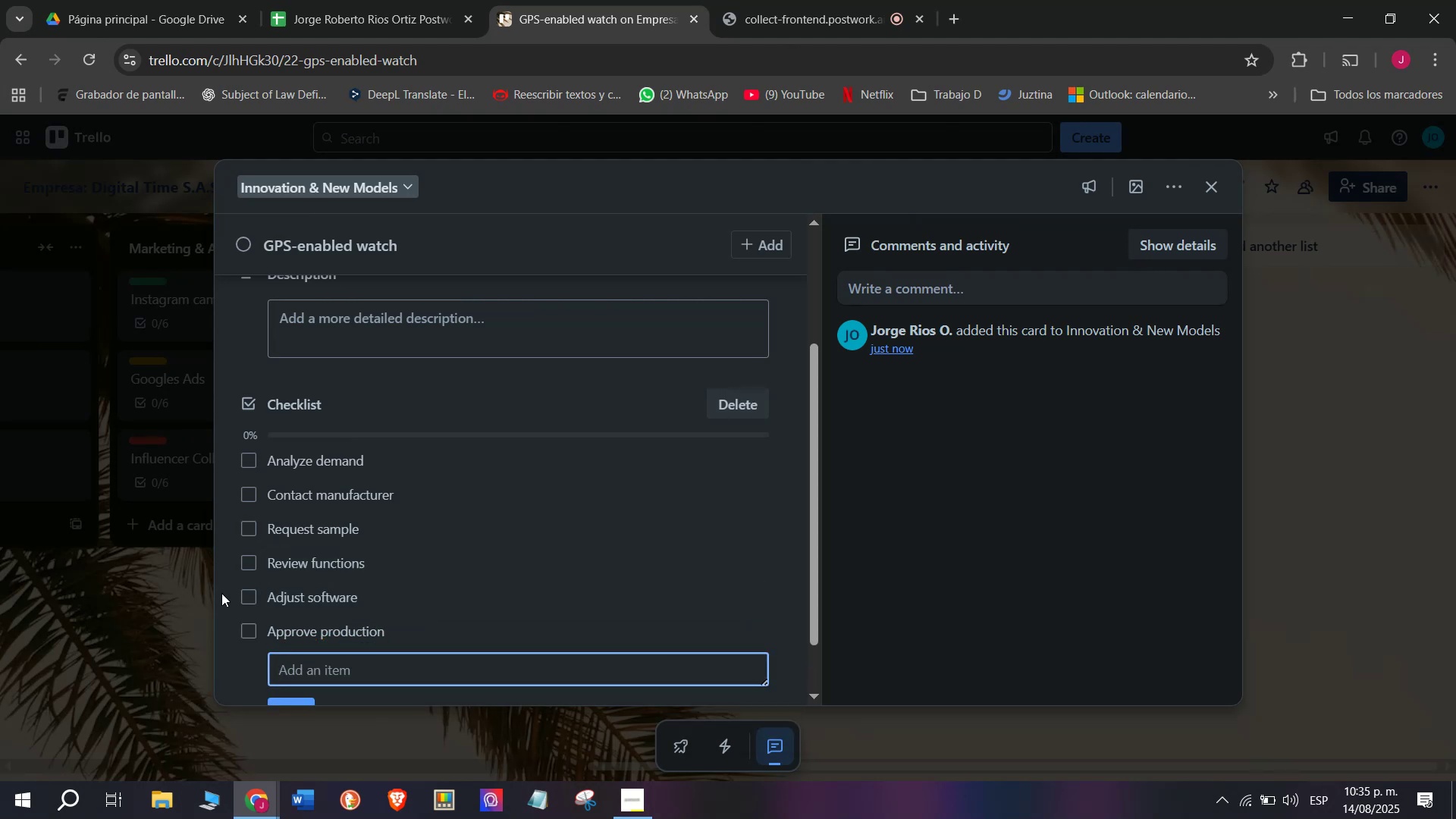 
left_click([163, 654])
 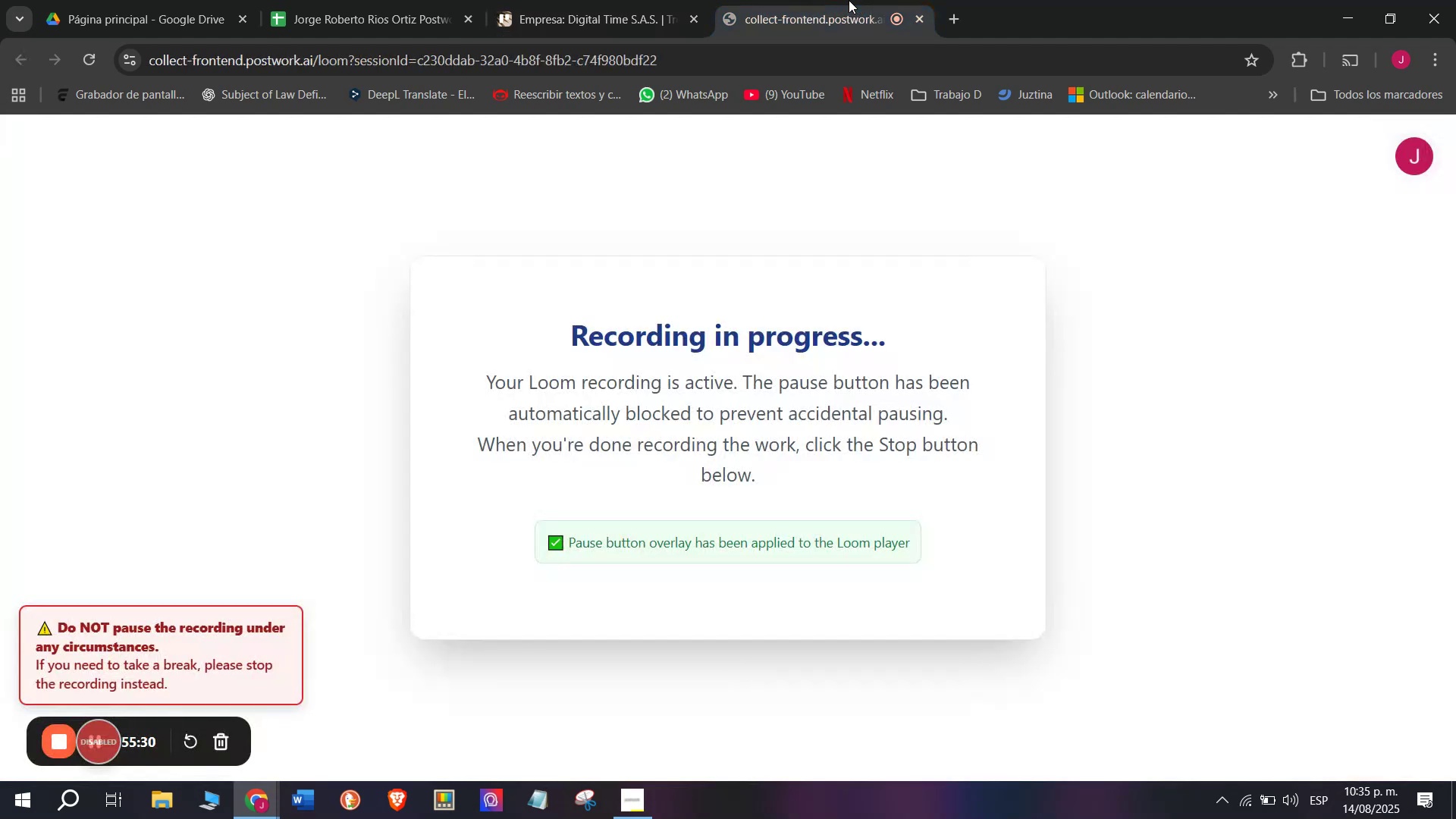 
left_click([651, 0])
 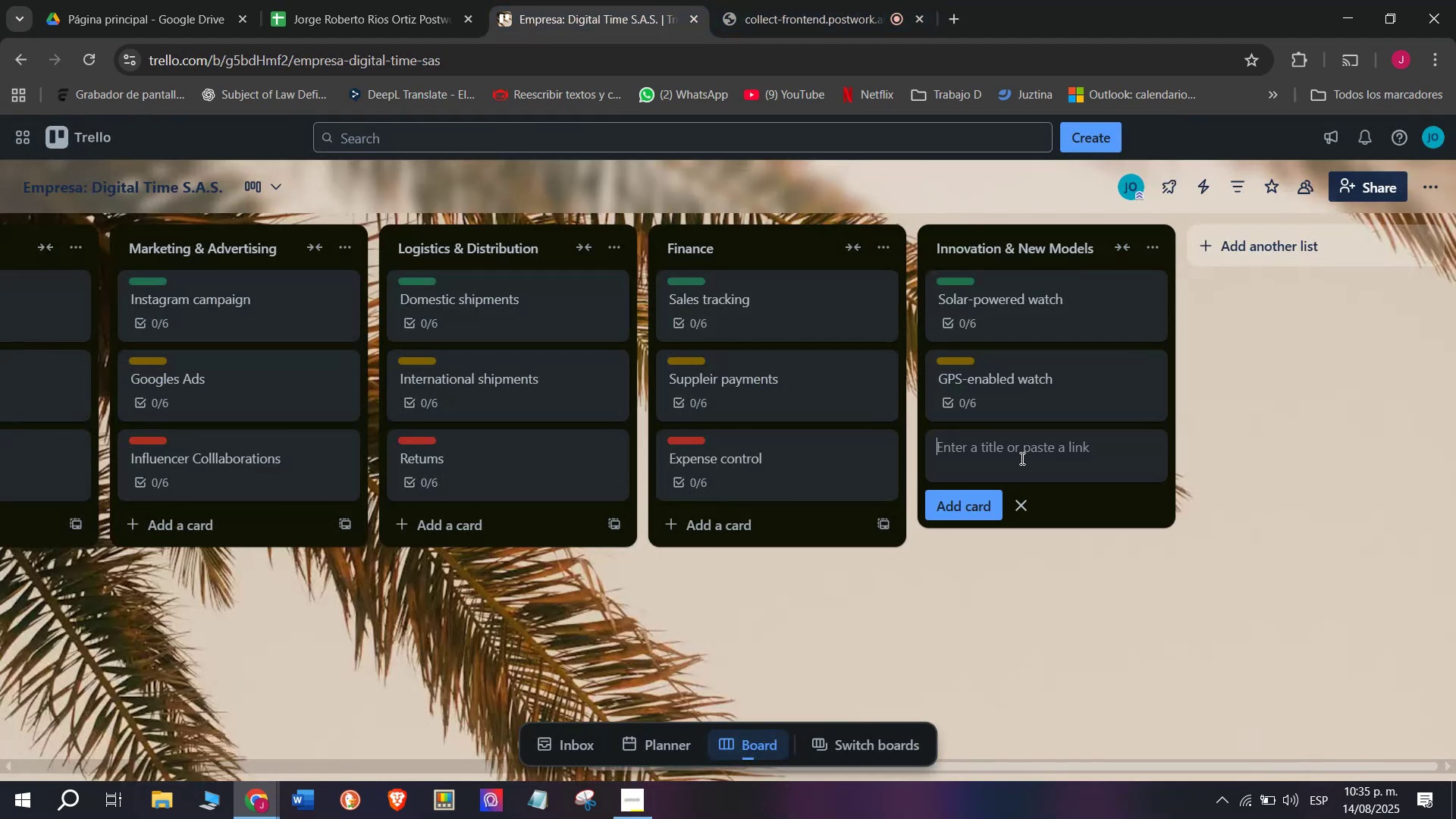 
left_click([1019, 458])
 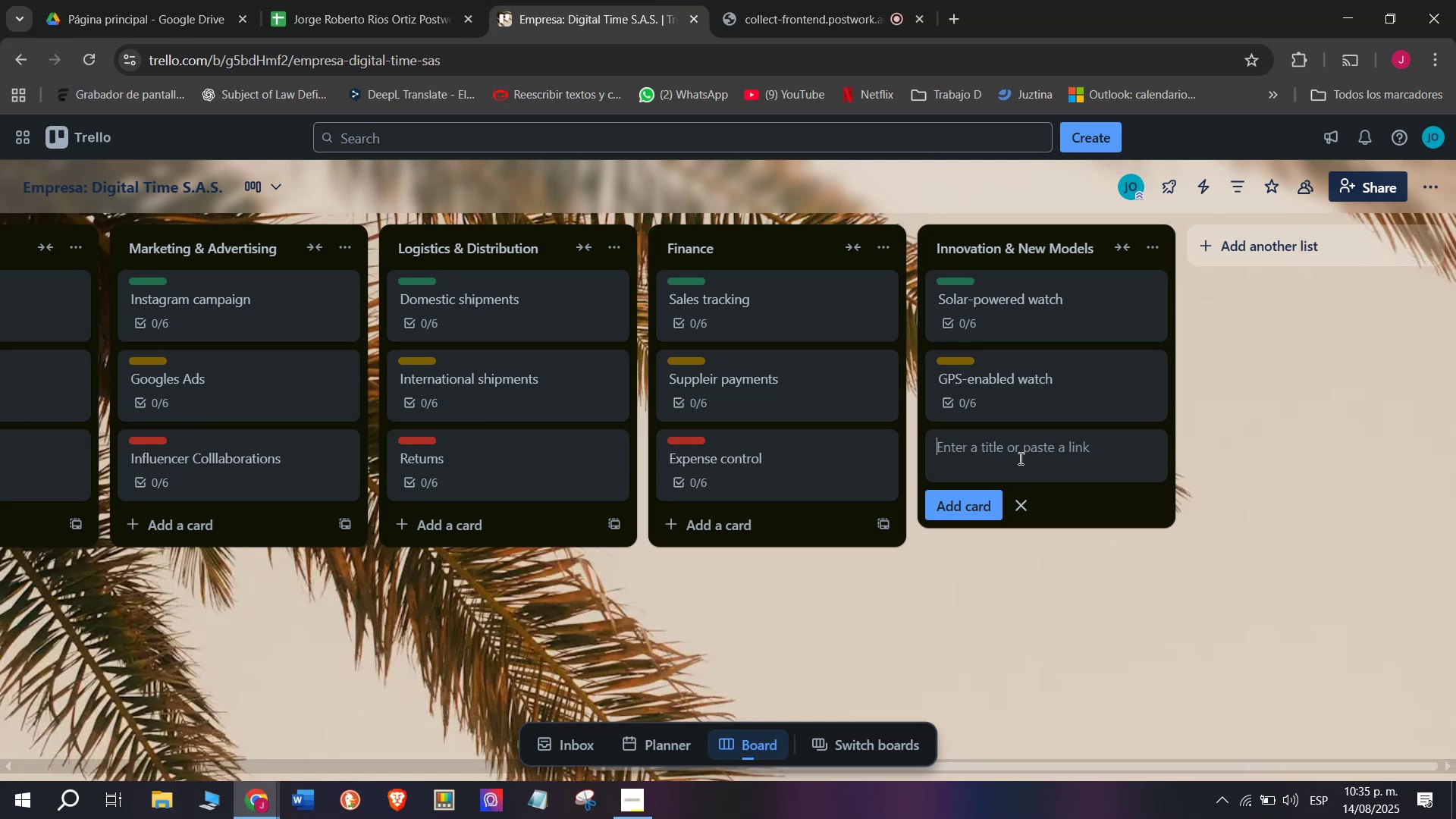 
wait(14.87)
 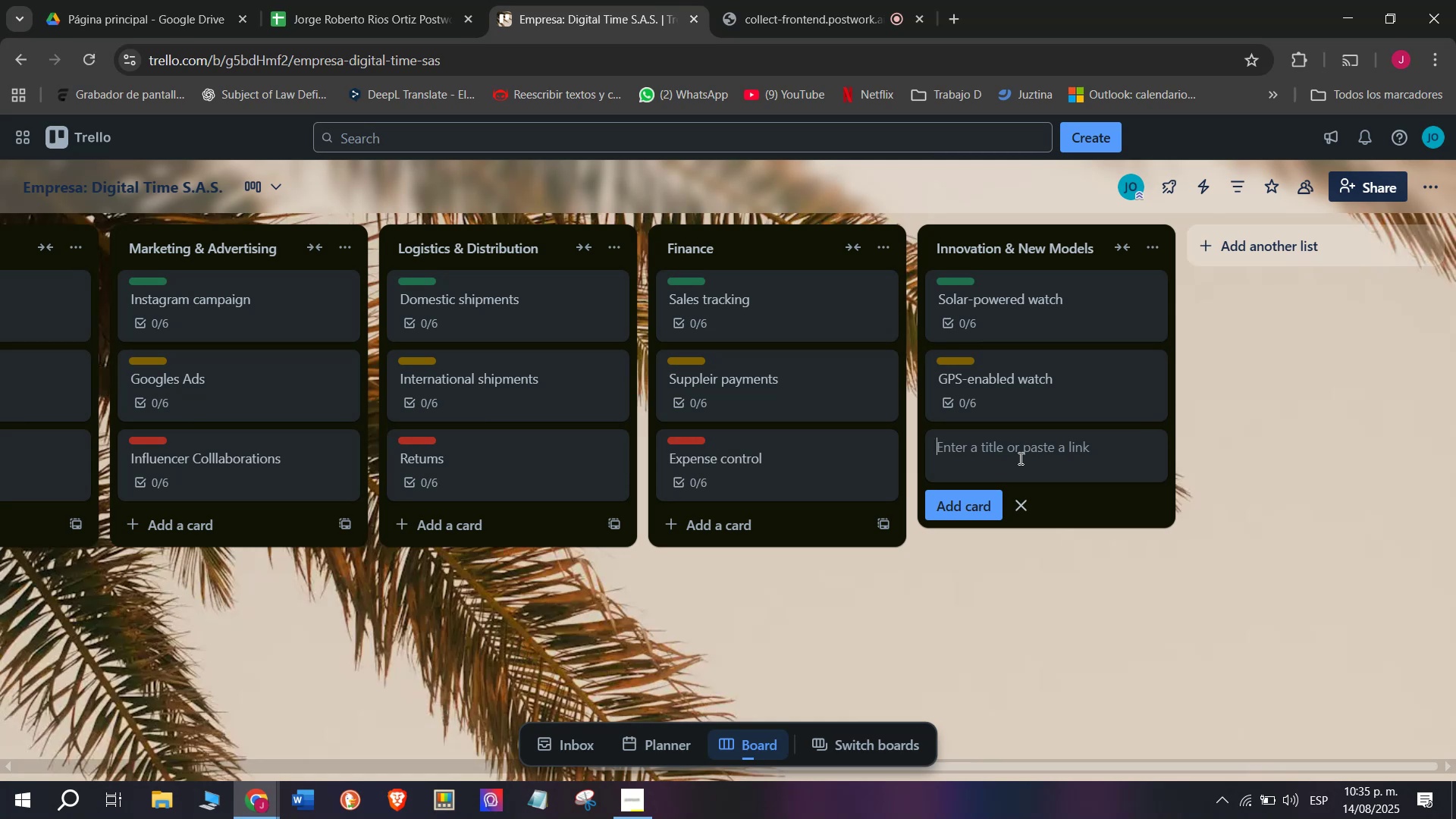 
type(Watwer)
key(Backspace)
key(Backspace)
key(Backspace)
type(erproof watx)
key(Backspace)
type(ch)
 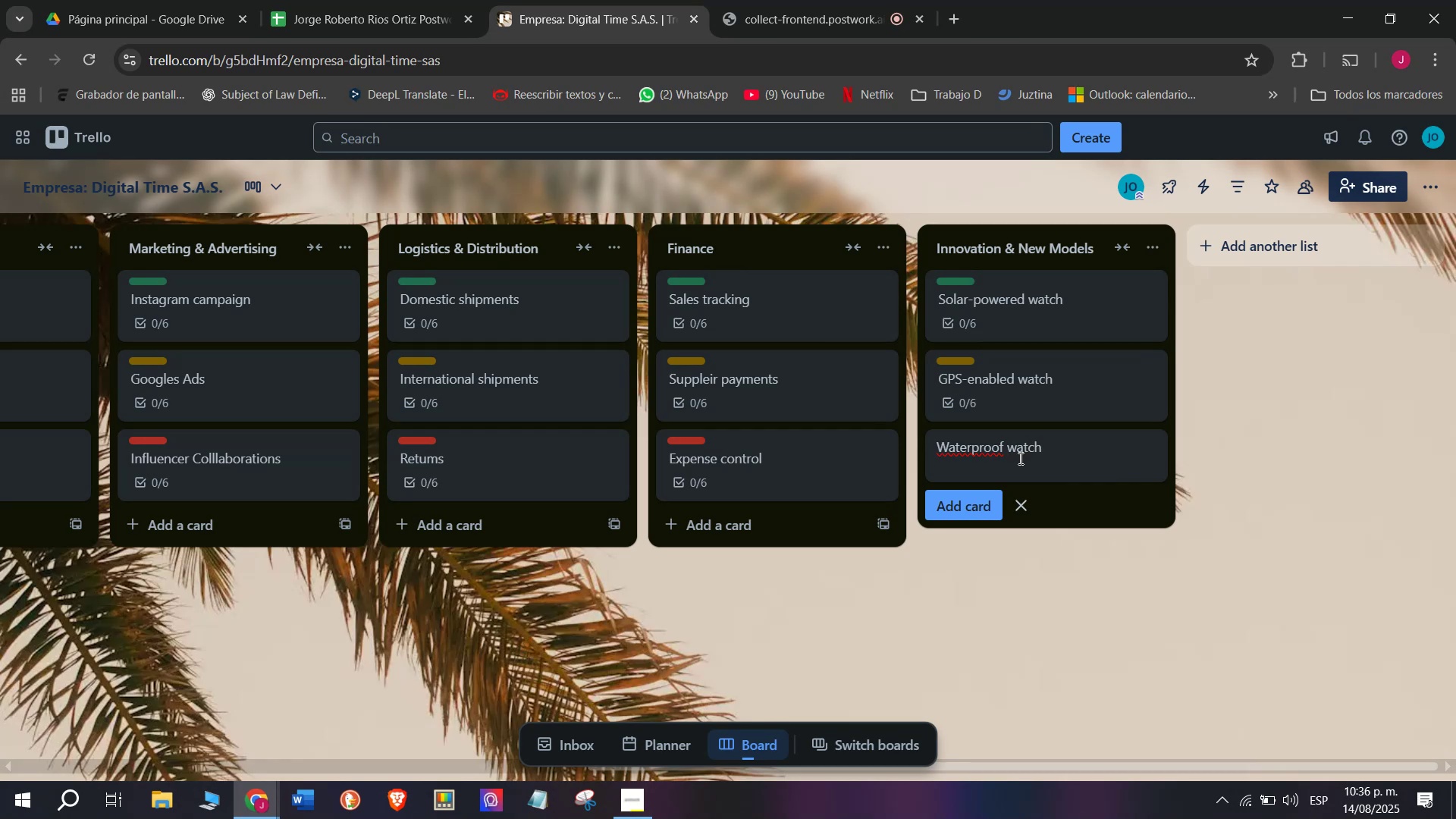 
key(Enter)
 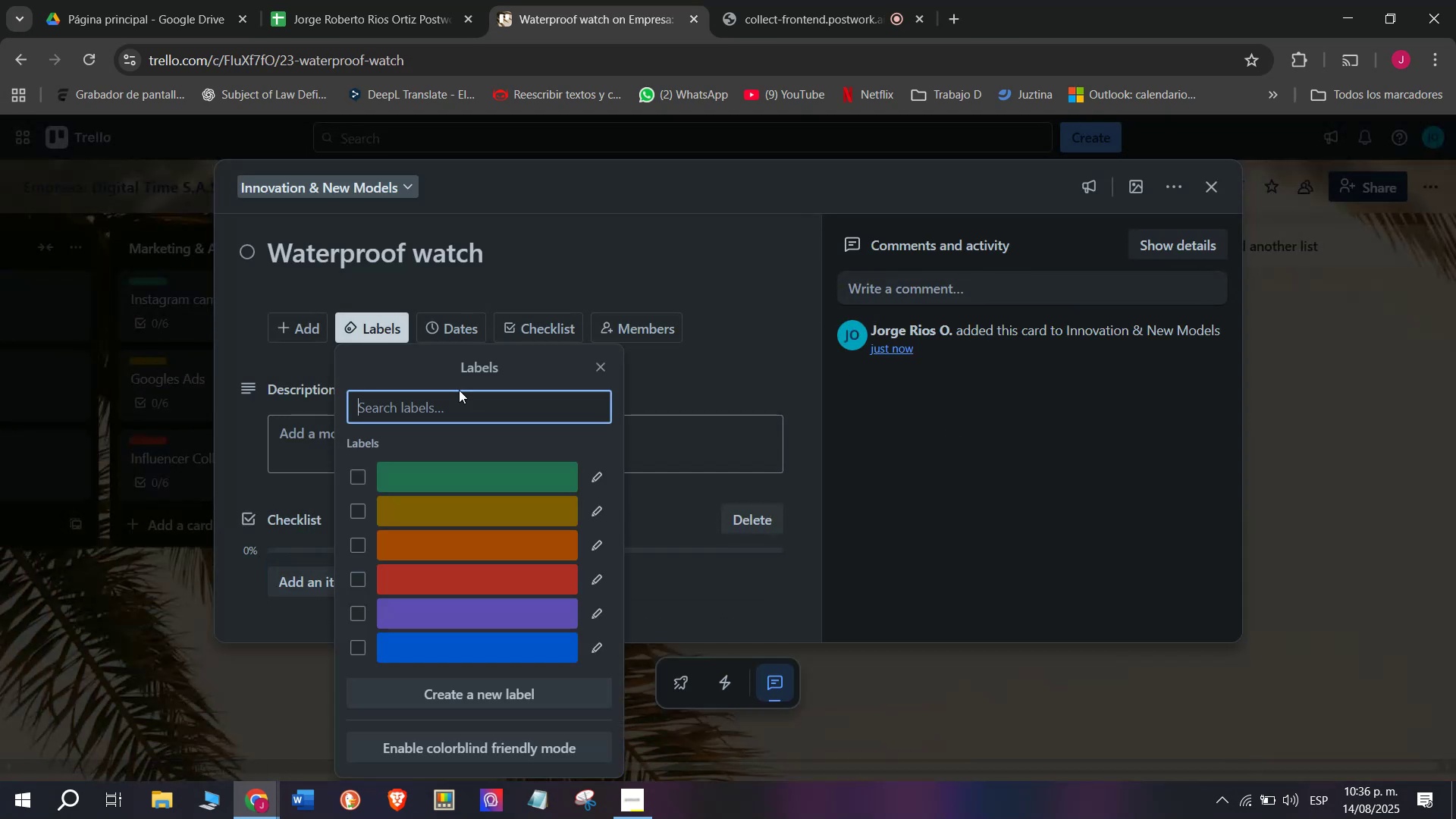 
wait(7.16)
 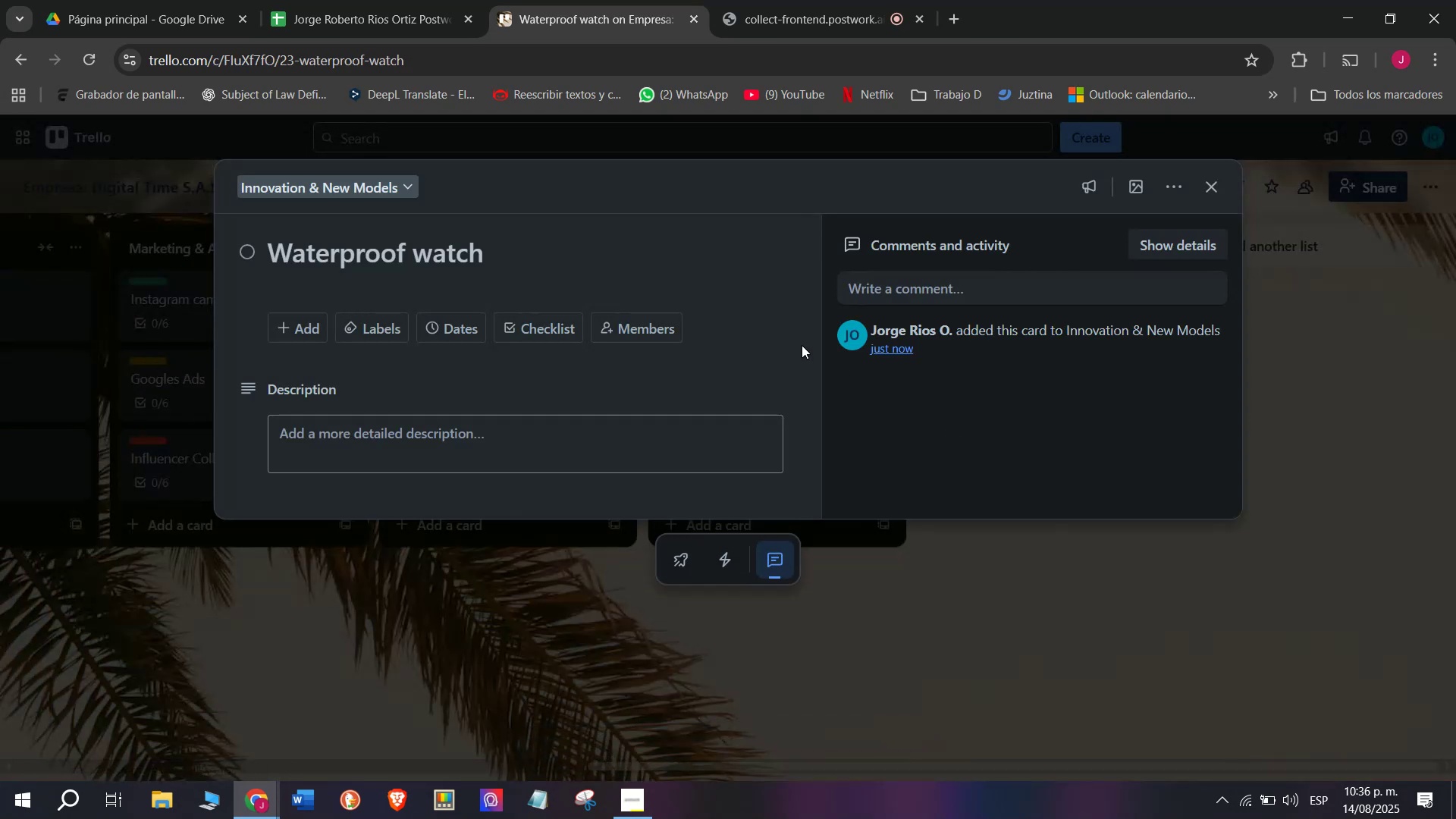 
left_click([488, 582])
 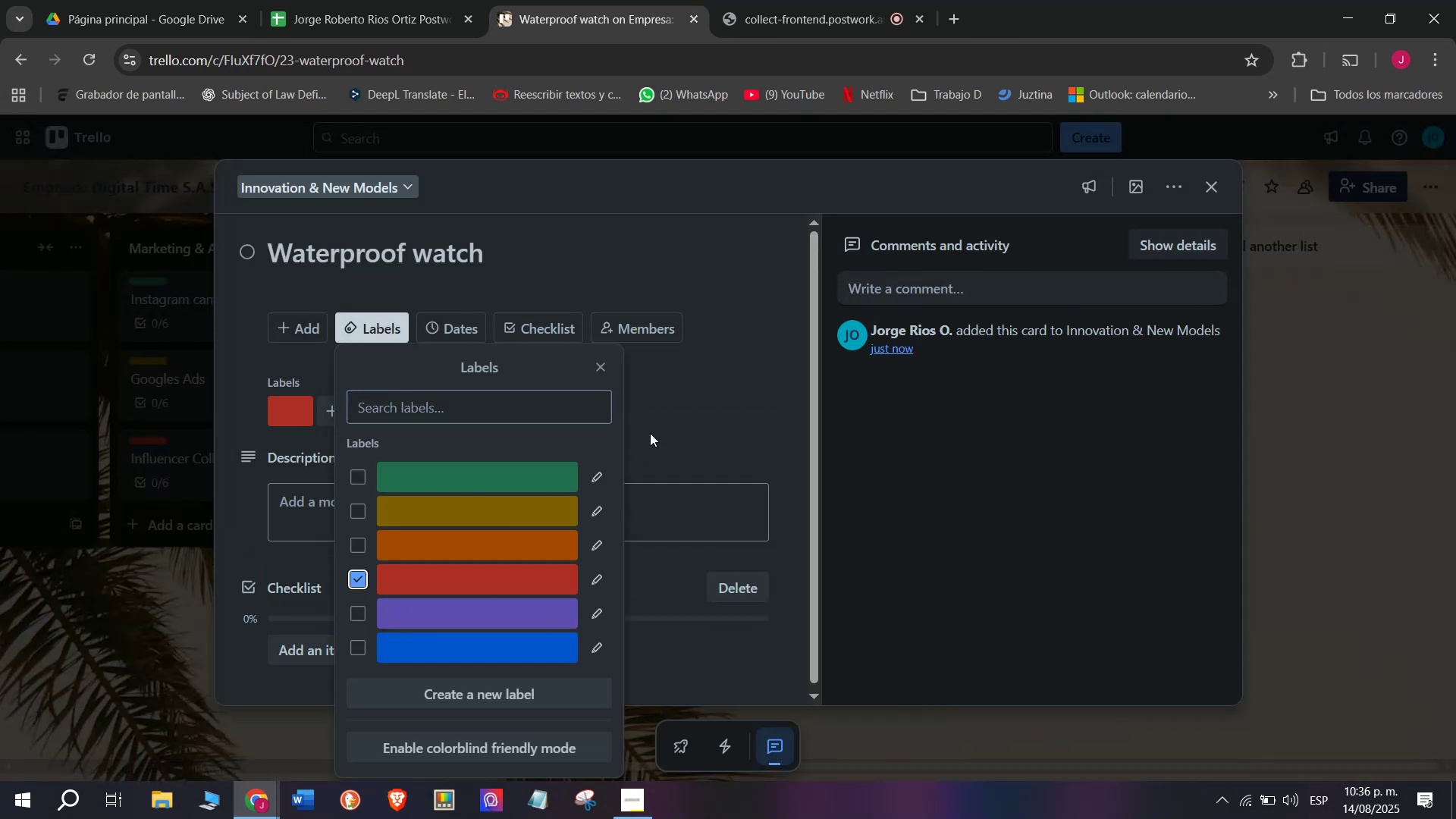 
left_click([710, 372])
 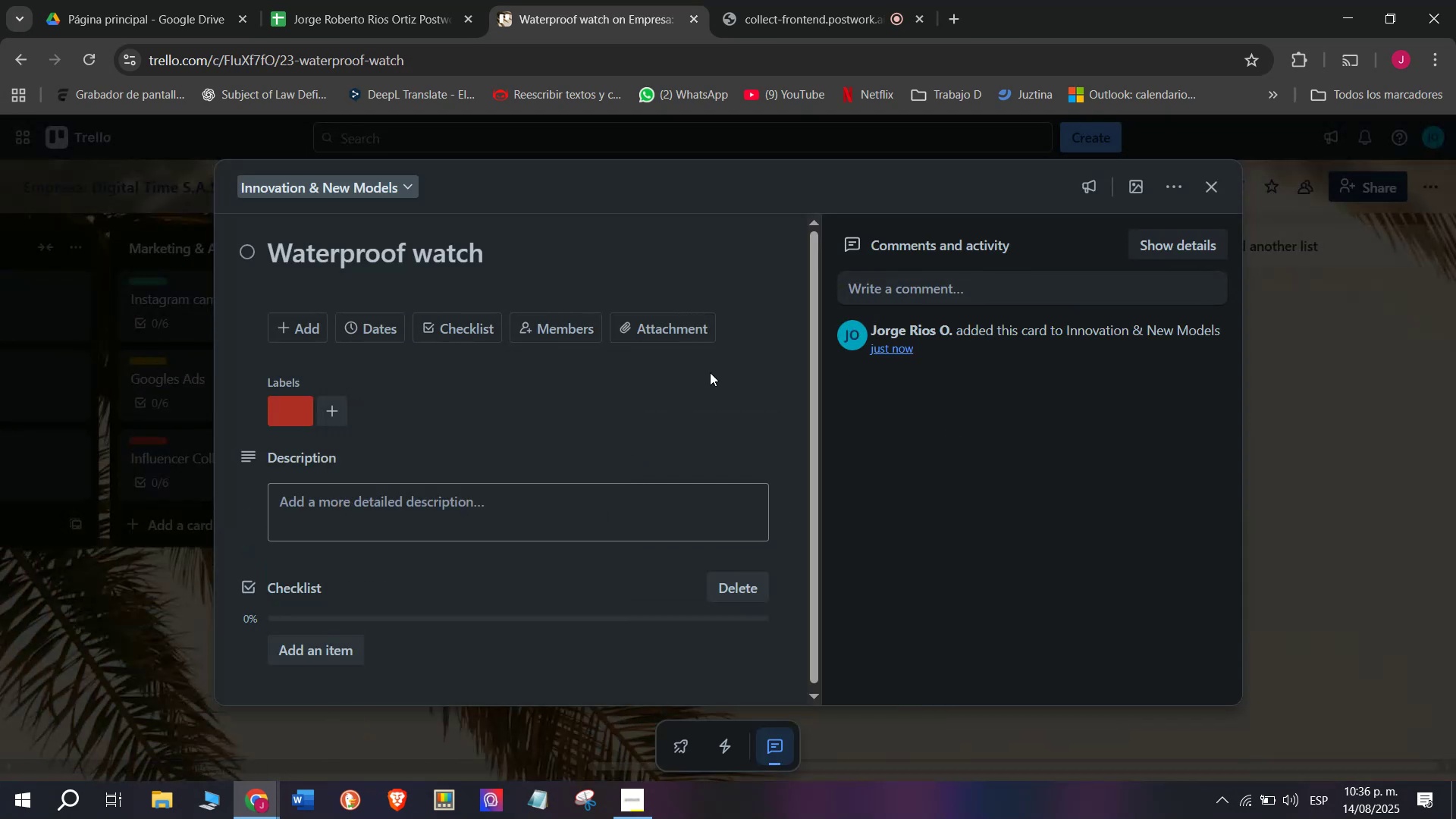 
scroll: coordinate [640, 416], scroll_direction: down, amount: 3.0
 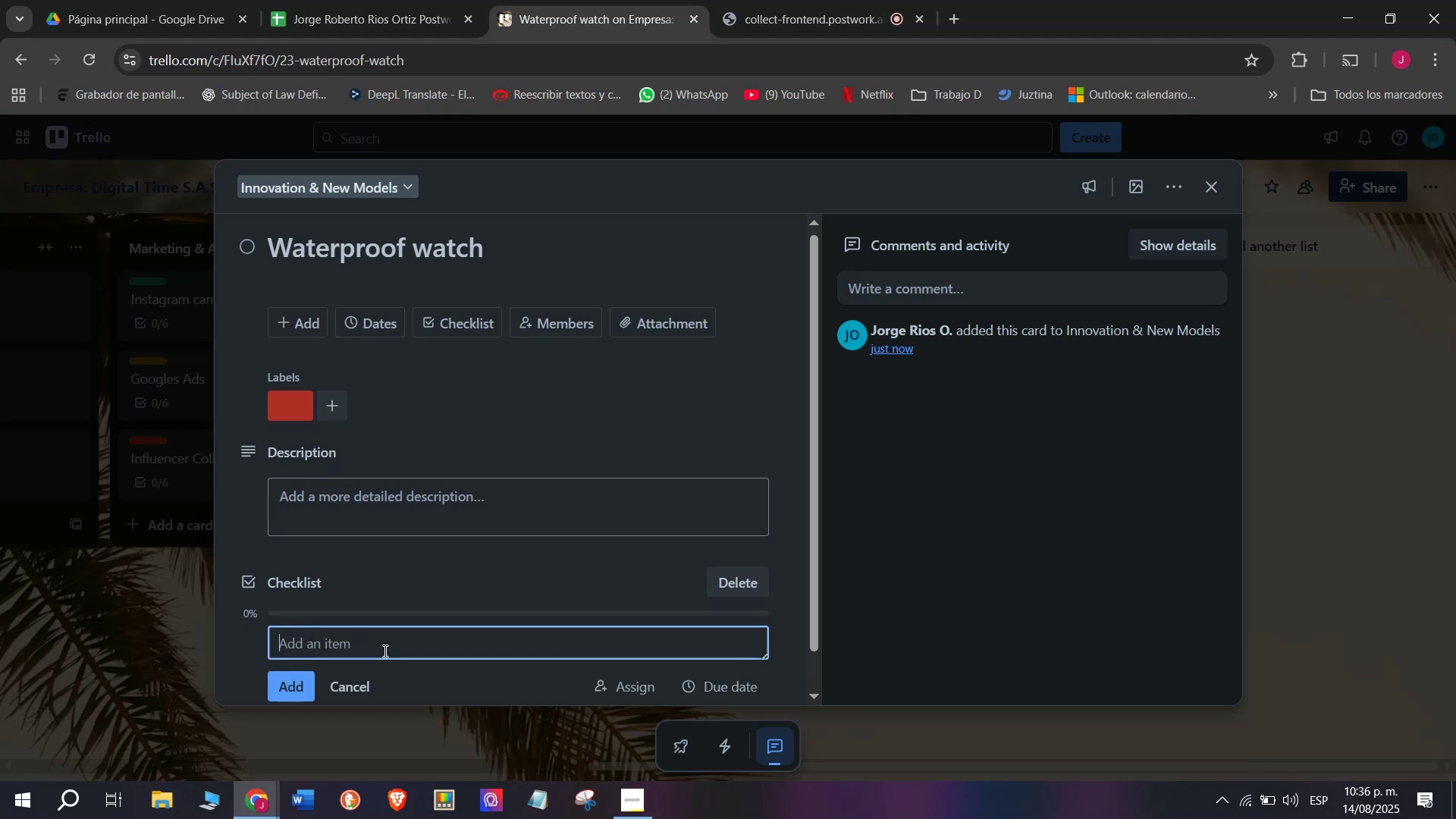 
type(Chech)
key(Backspace)
type(k water resistance)
 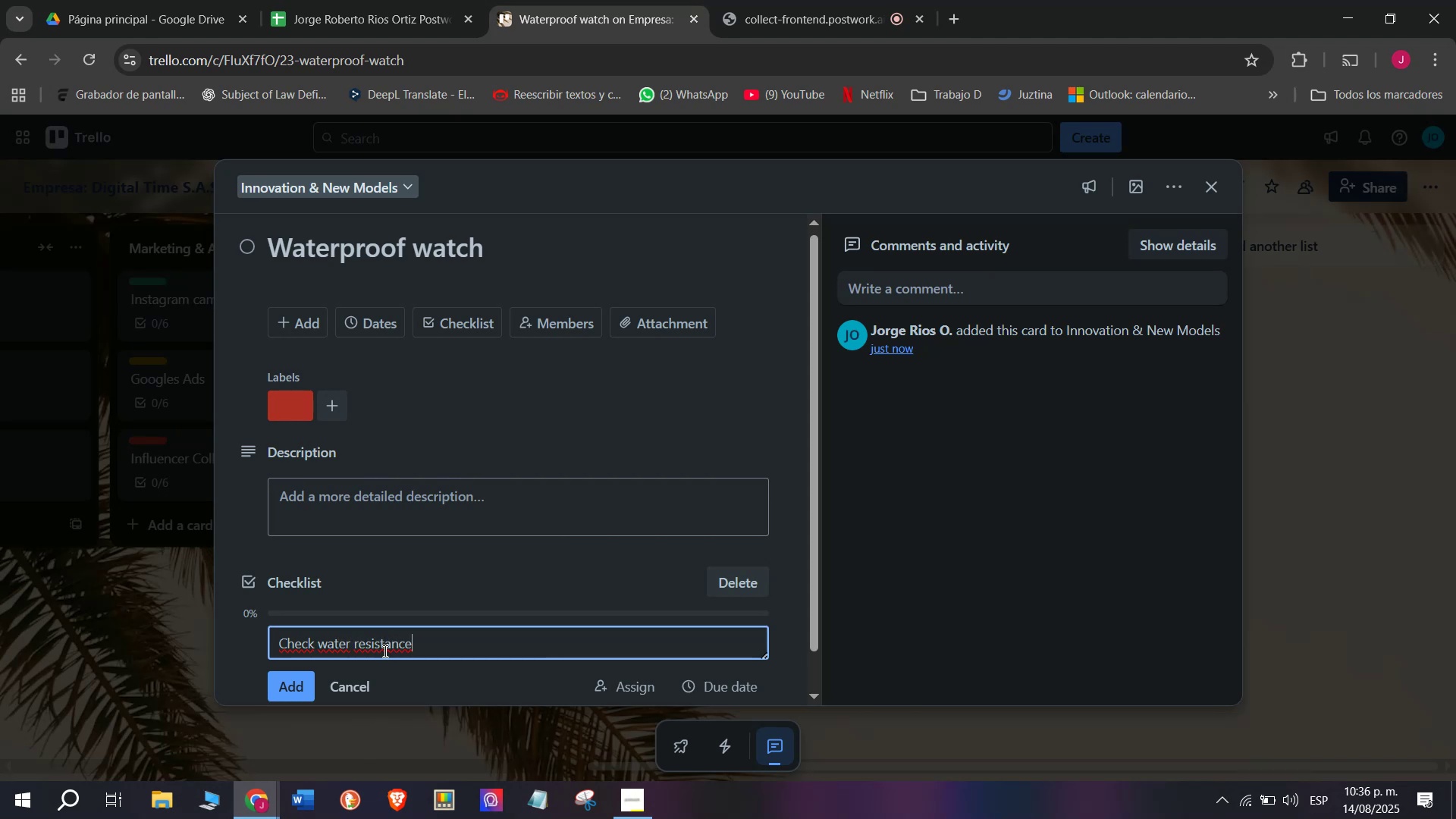 
key(Enter)
 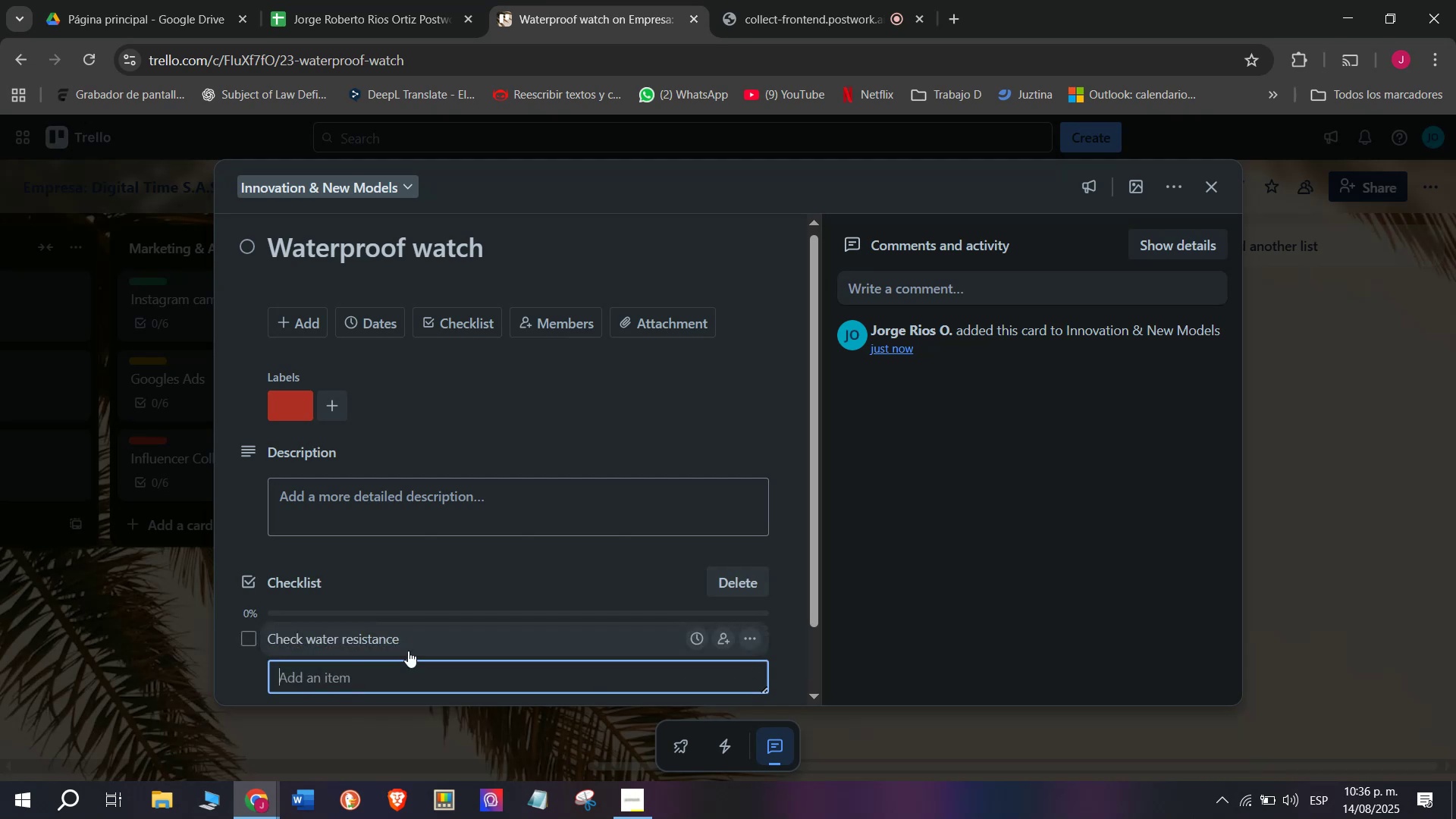 
scroll: coordinate [421, 629], scroll_direction: down, amount: 2.0
 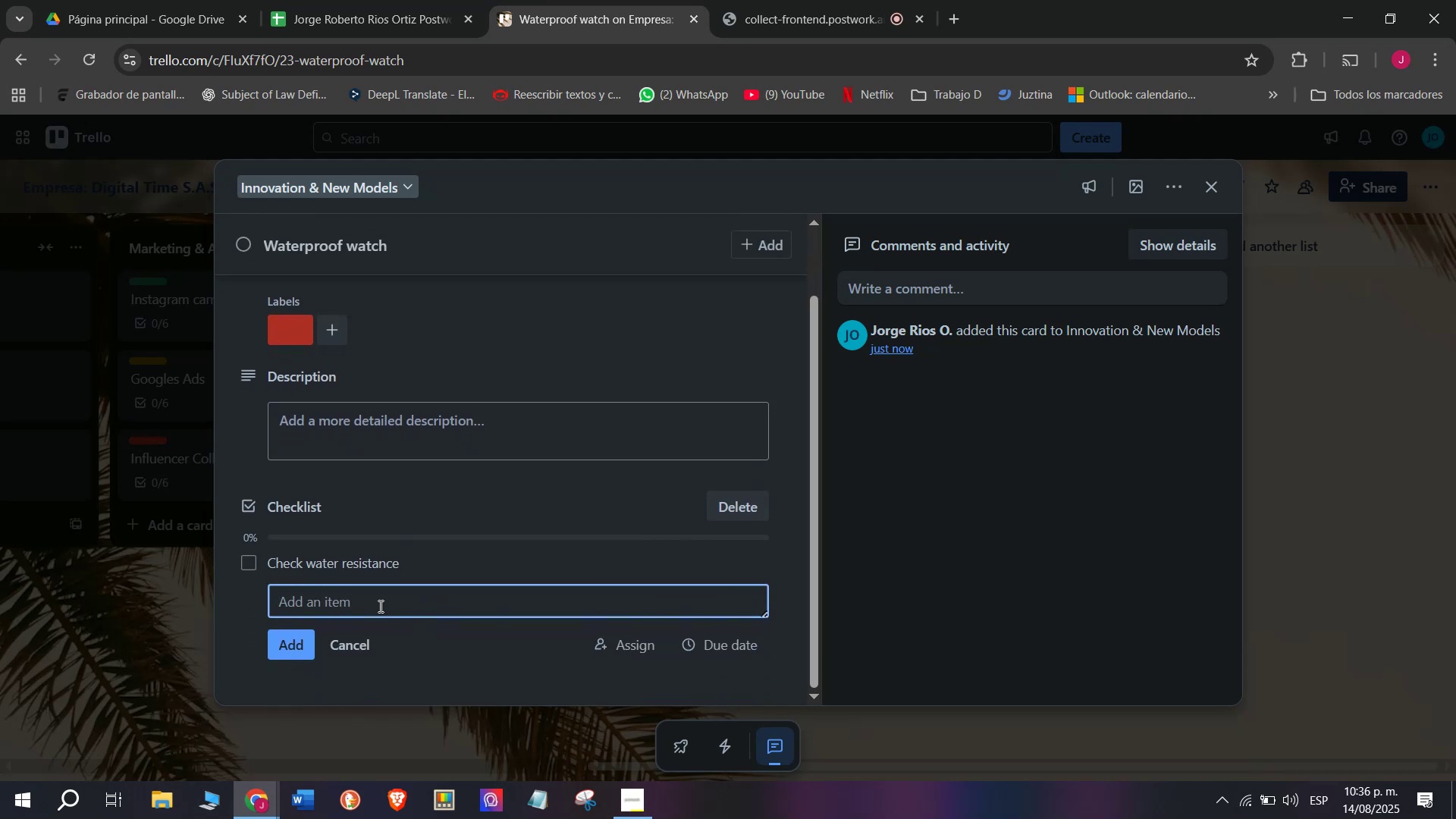 
left_click([378, 606])
 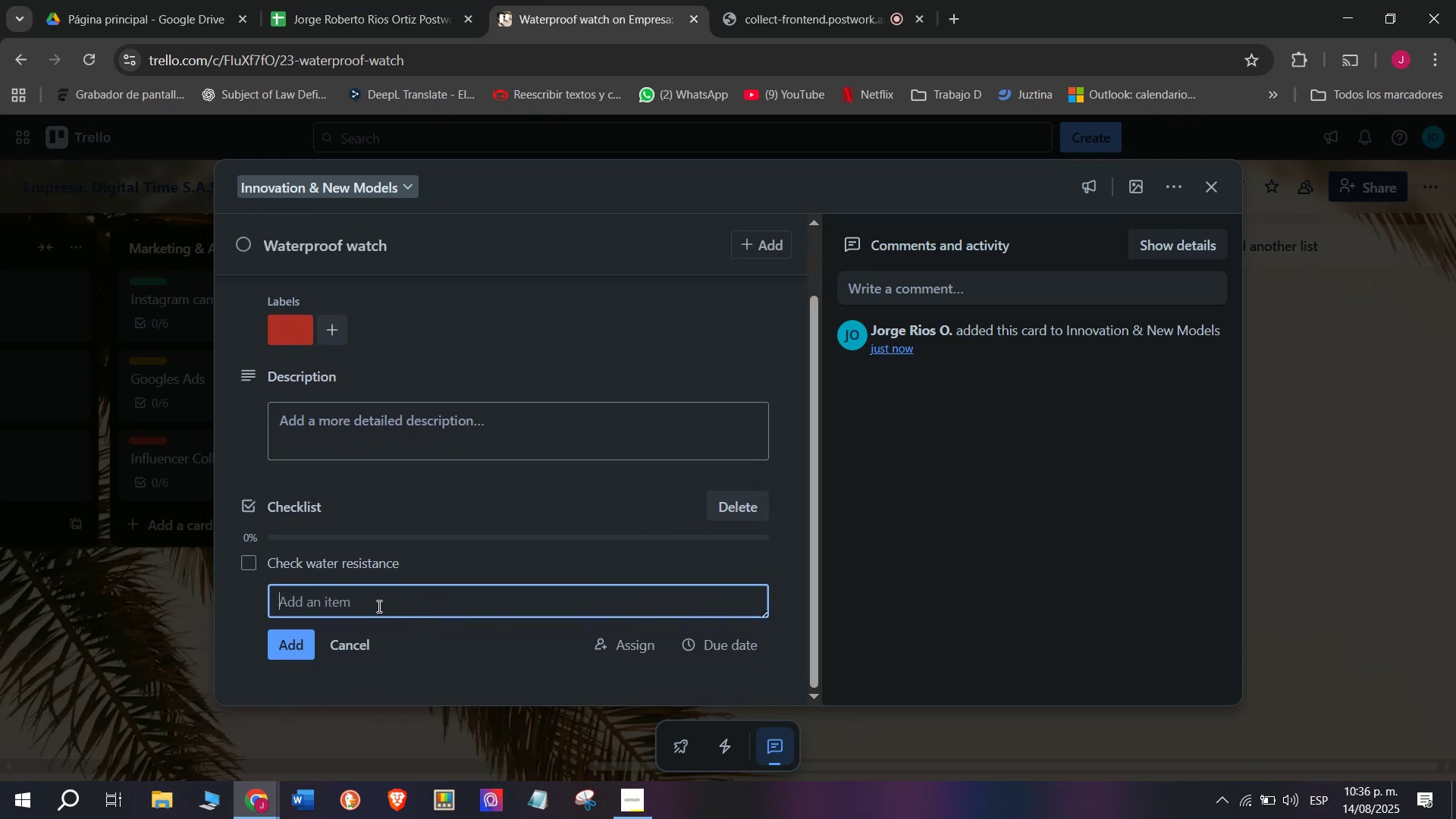 
type(Conduct lab tests)
 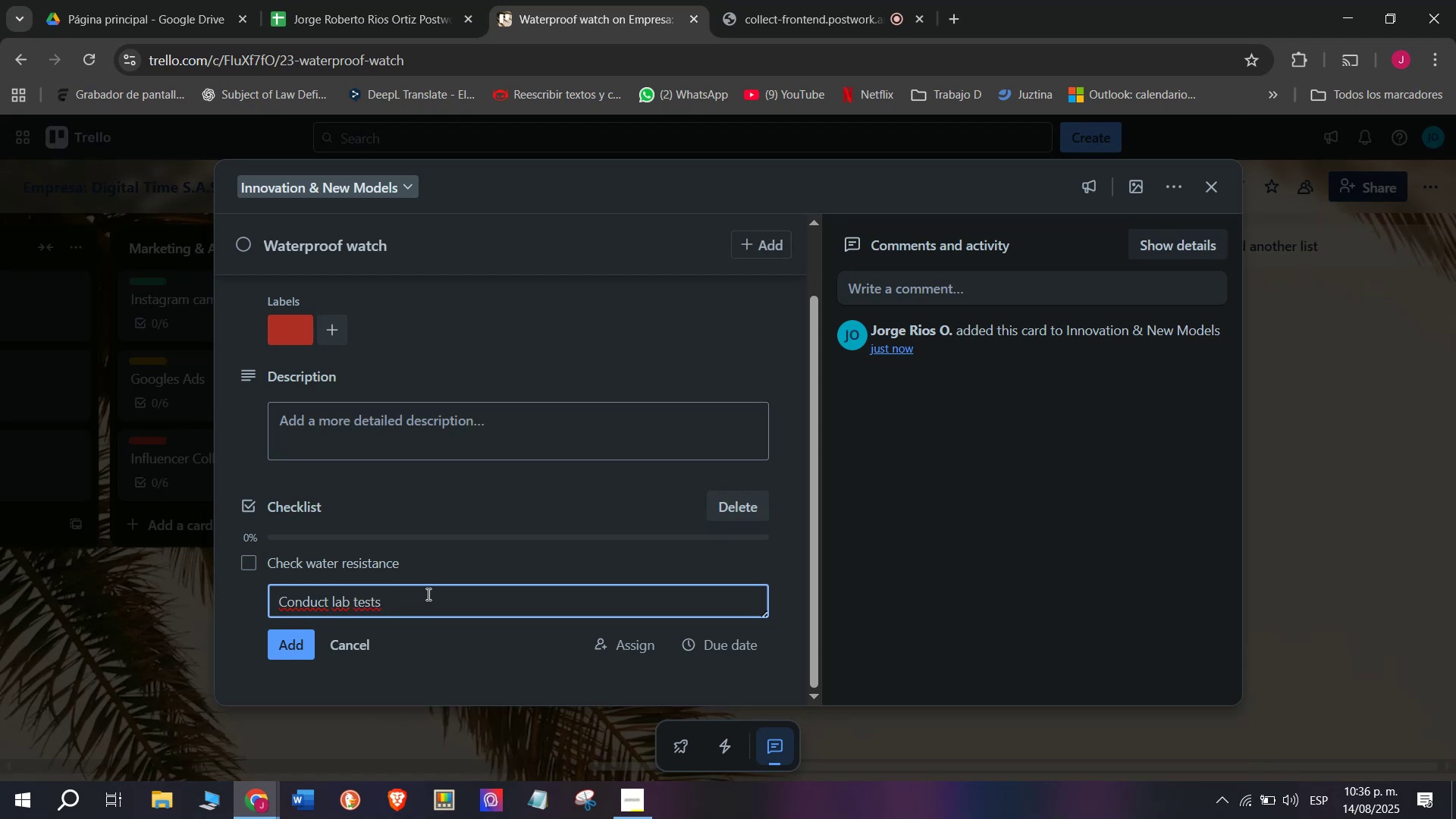 
key(Enter)
 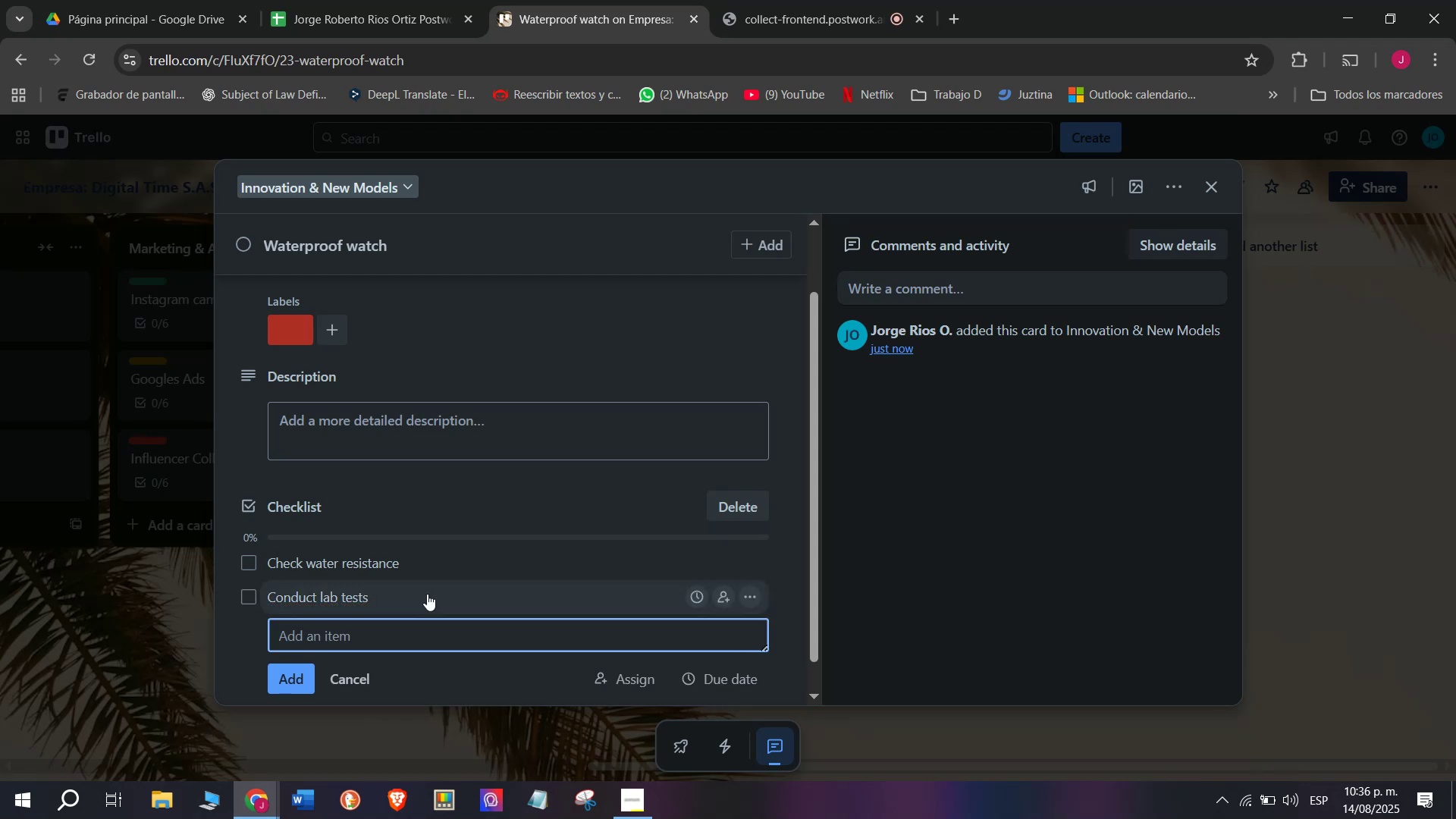 
type(Adjust matye)
key(Backspace)
type(])
key(Backspace)
type(])
key(Backspace)
key(Backspace)
key(Backspace)
type(terua)
key(Backspace)
type(])
key(Backspace)
key(Backspace)
key(Backspace)
type(riua)
key(Backspace)
key(Backspace)
type(als)
 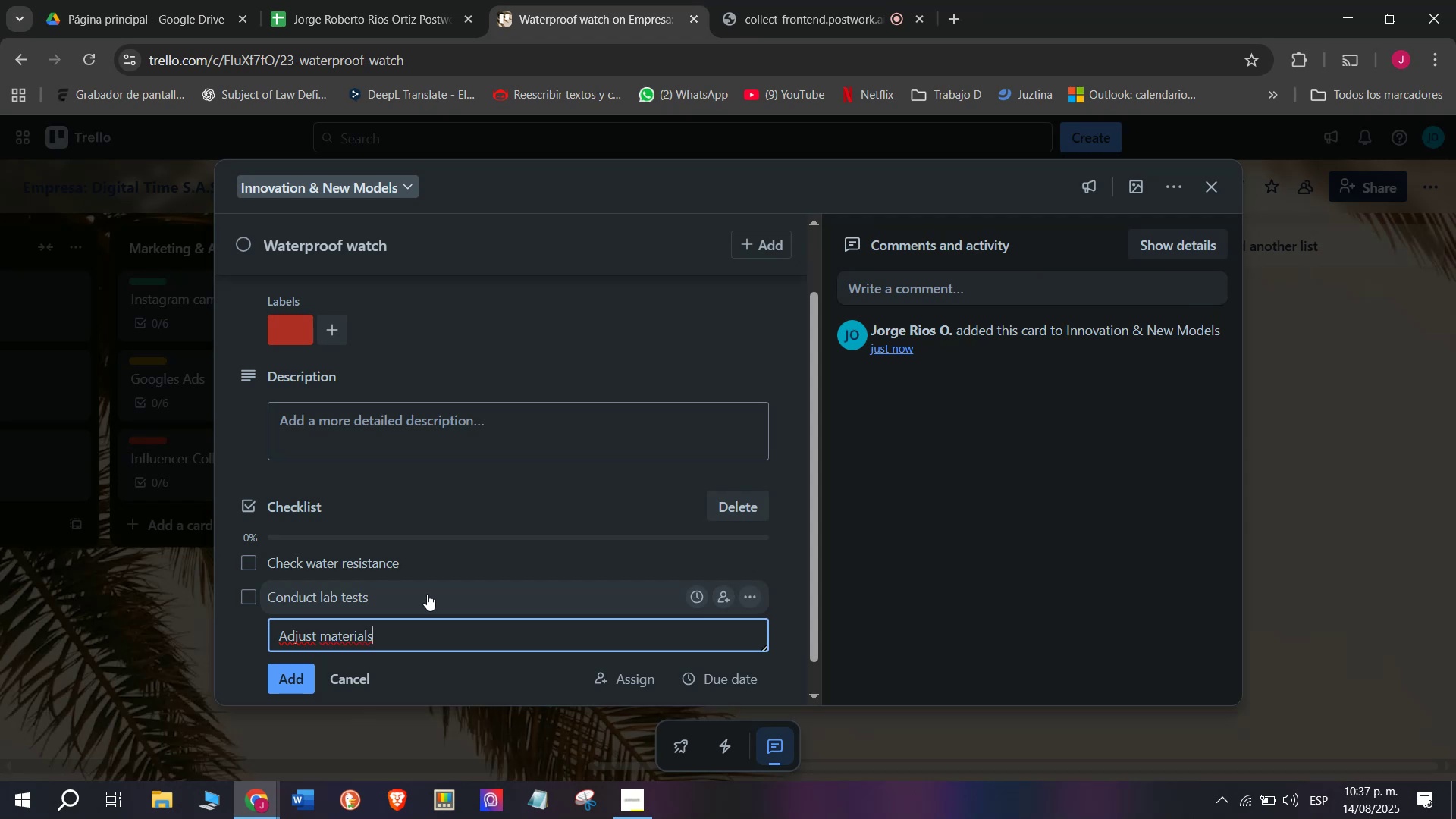 
key(Enter)
 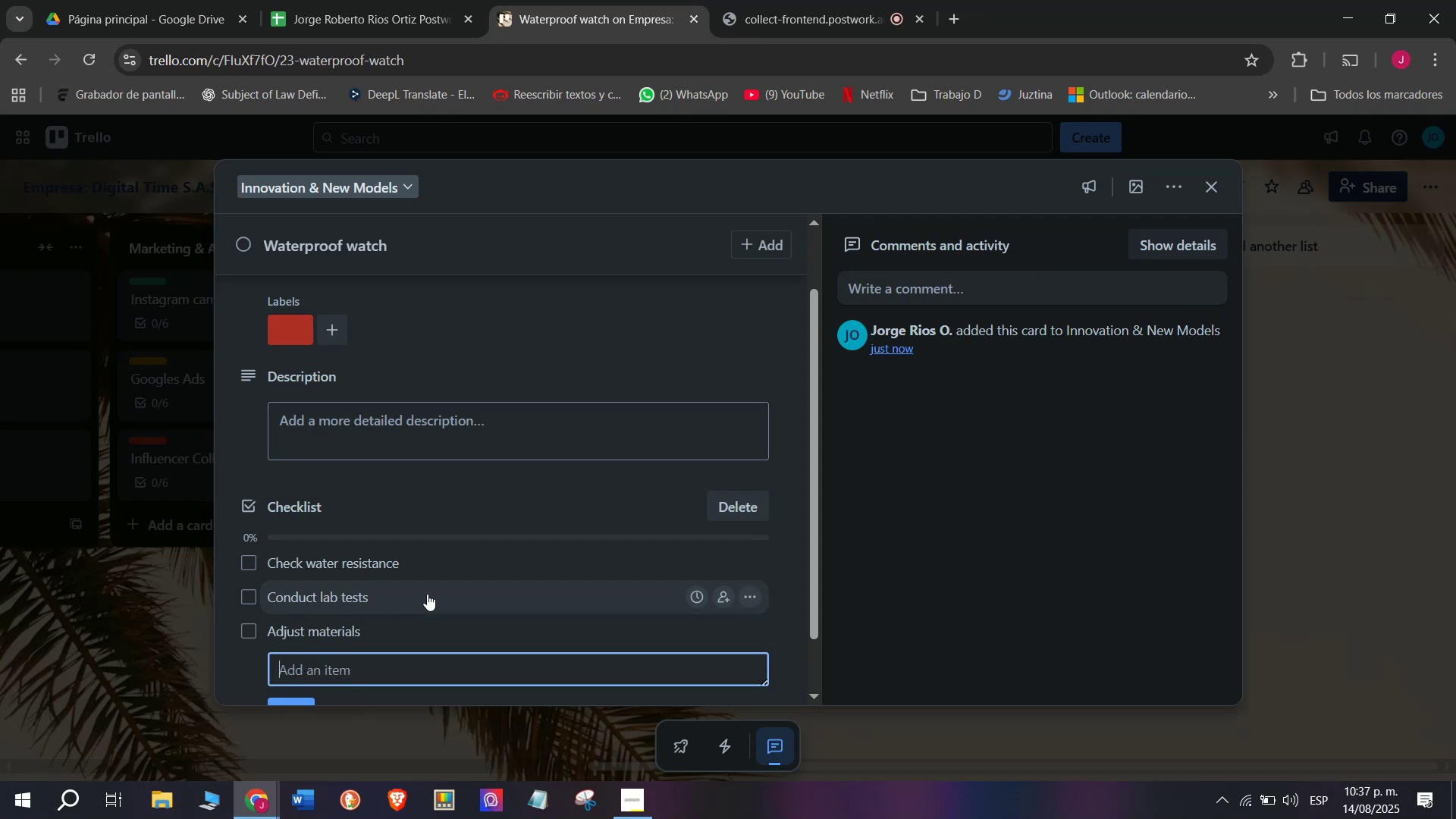 
type(Valide)
key(Backspace)
key(Backspace)
type(dayte)
key(Backspace)
key(Backspace)
key(Backspace)
type(te in reea])
key(Backspace)
key(Backspace)
type(]]]])
key(Backspace)
key(Backspace)
key(Backspace)
key(Backspace)
key(Backspace)
type(alk)
key(Backspace)
key(Backspace)
type(l )
 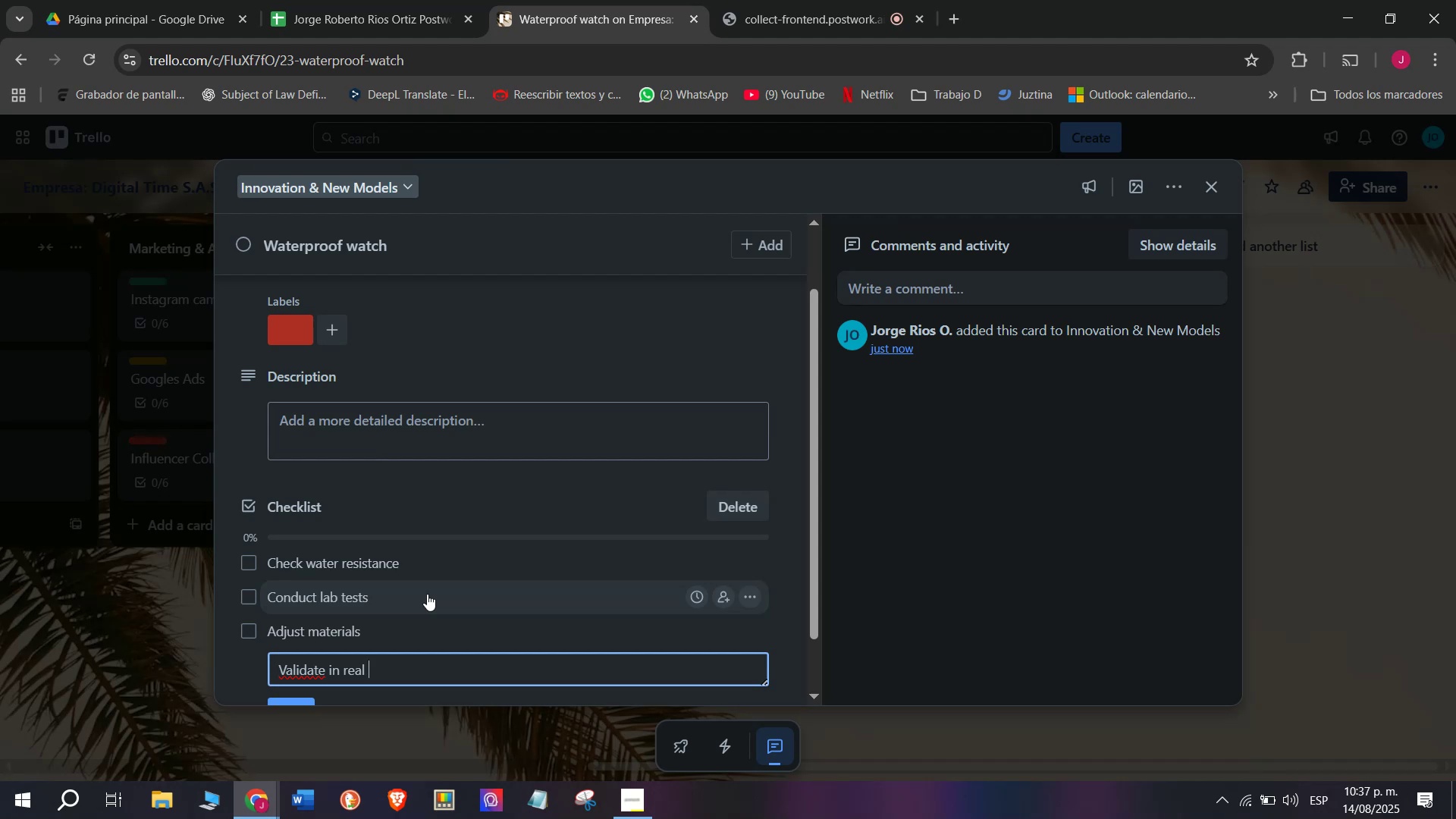 
type(use)
 